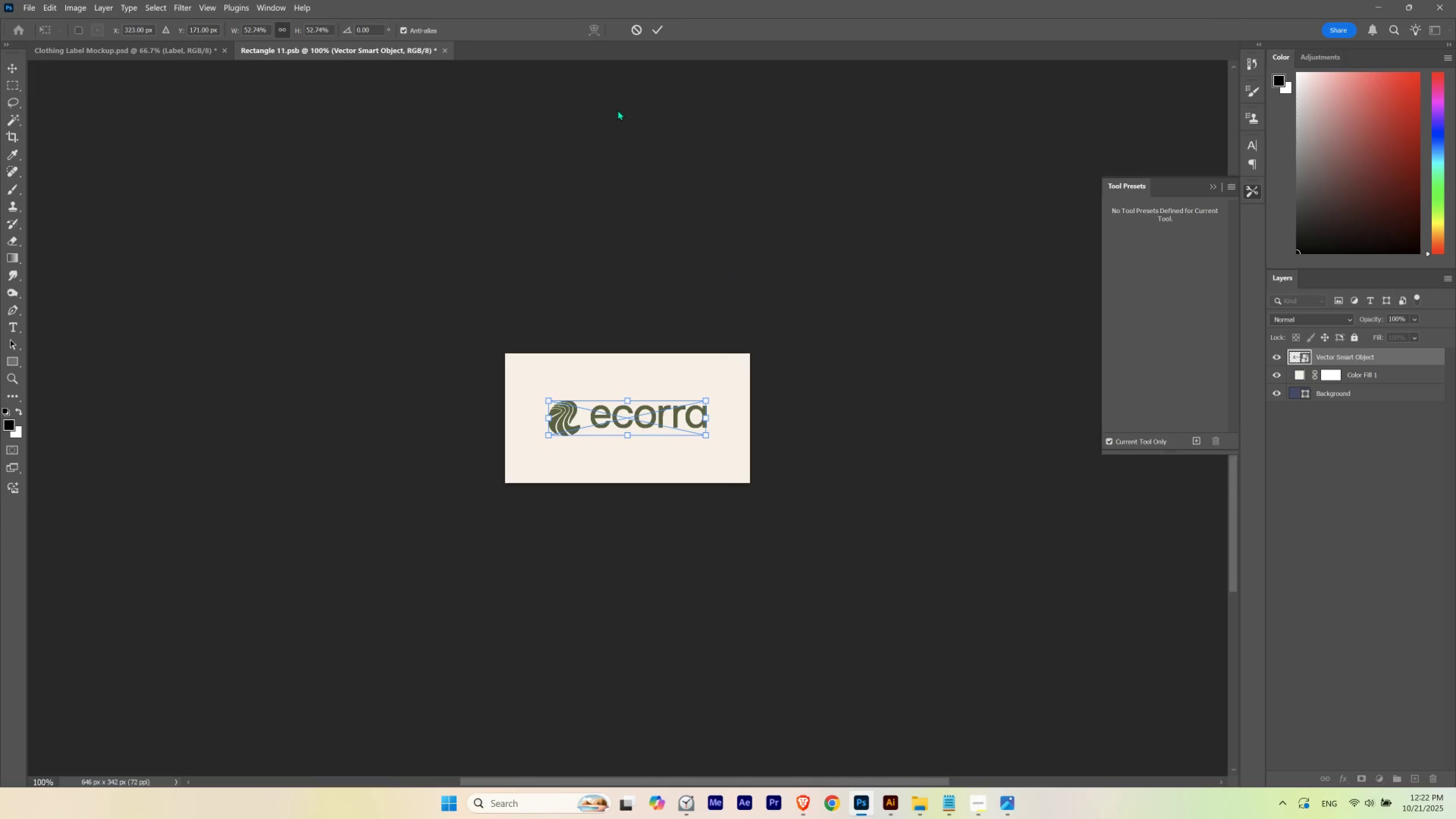 
key(Control+H)
 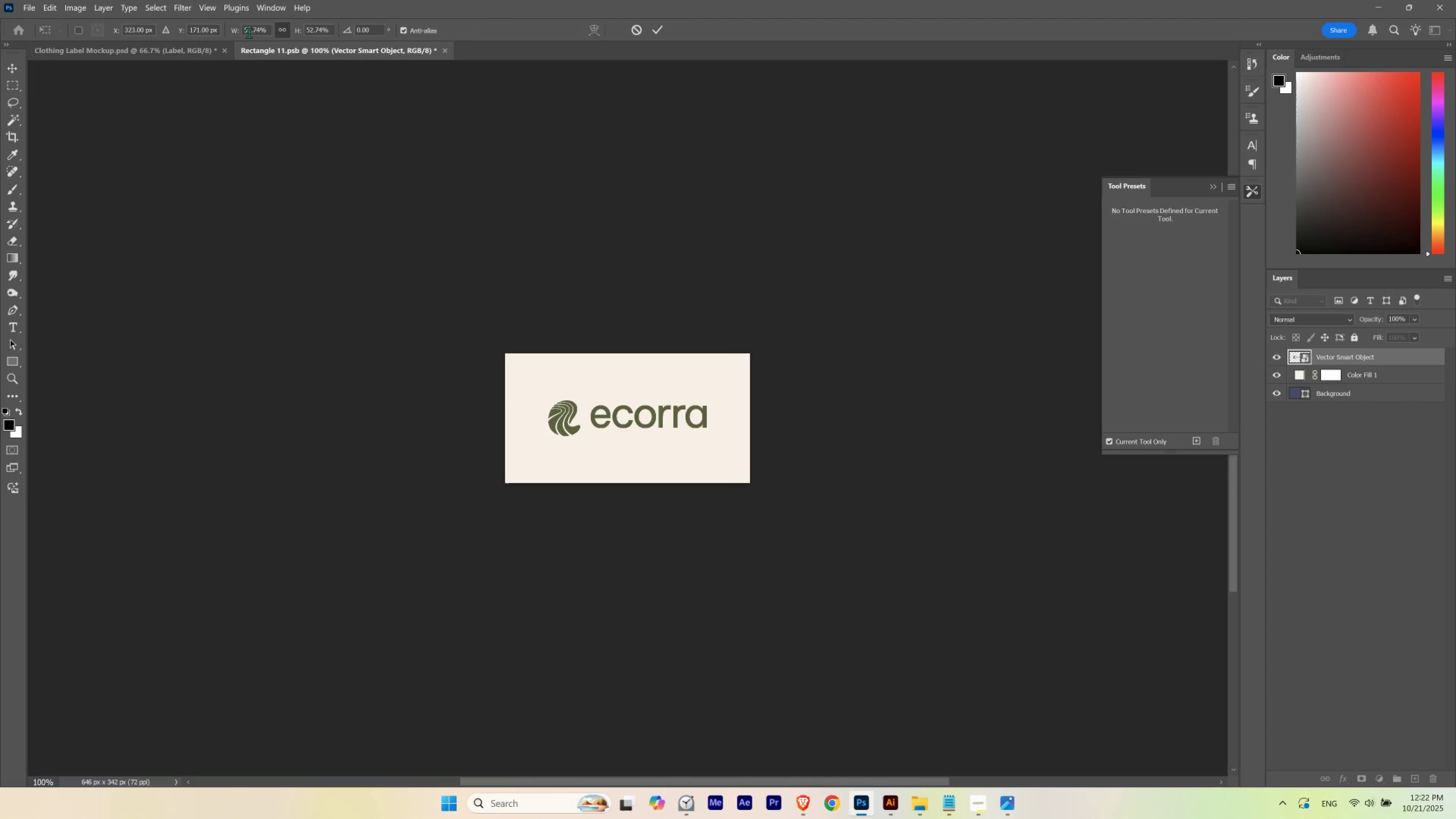 
double_click([249, 33])
 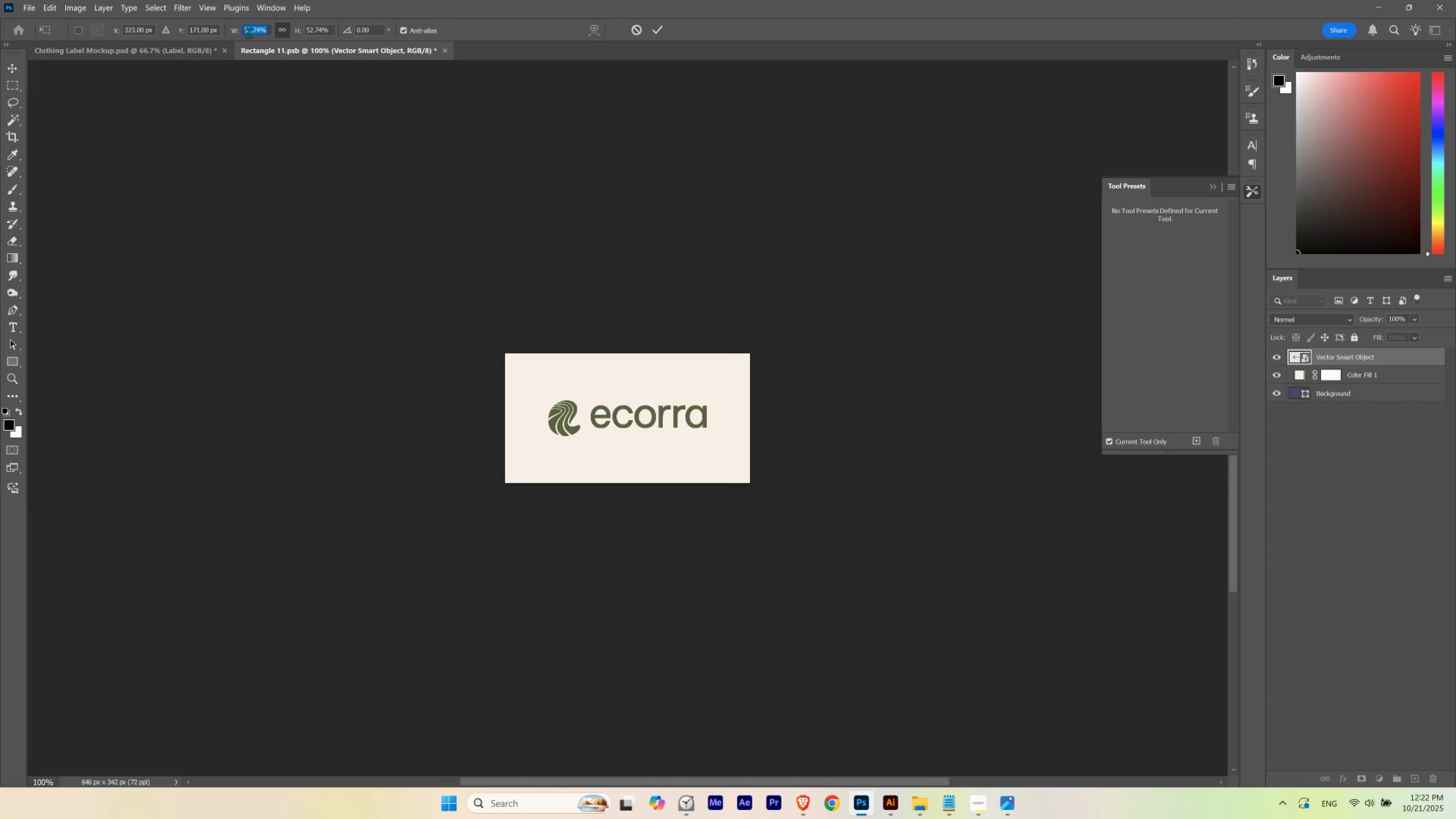 
scroll: coordinate [249, 33], scroll_direction: none, amount: 0.0
 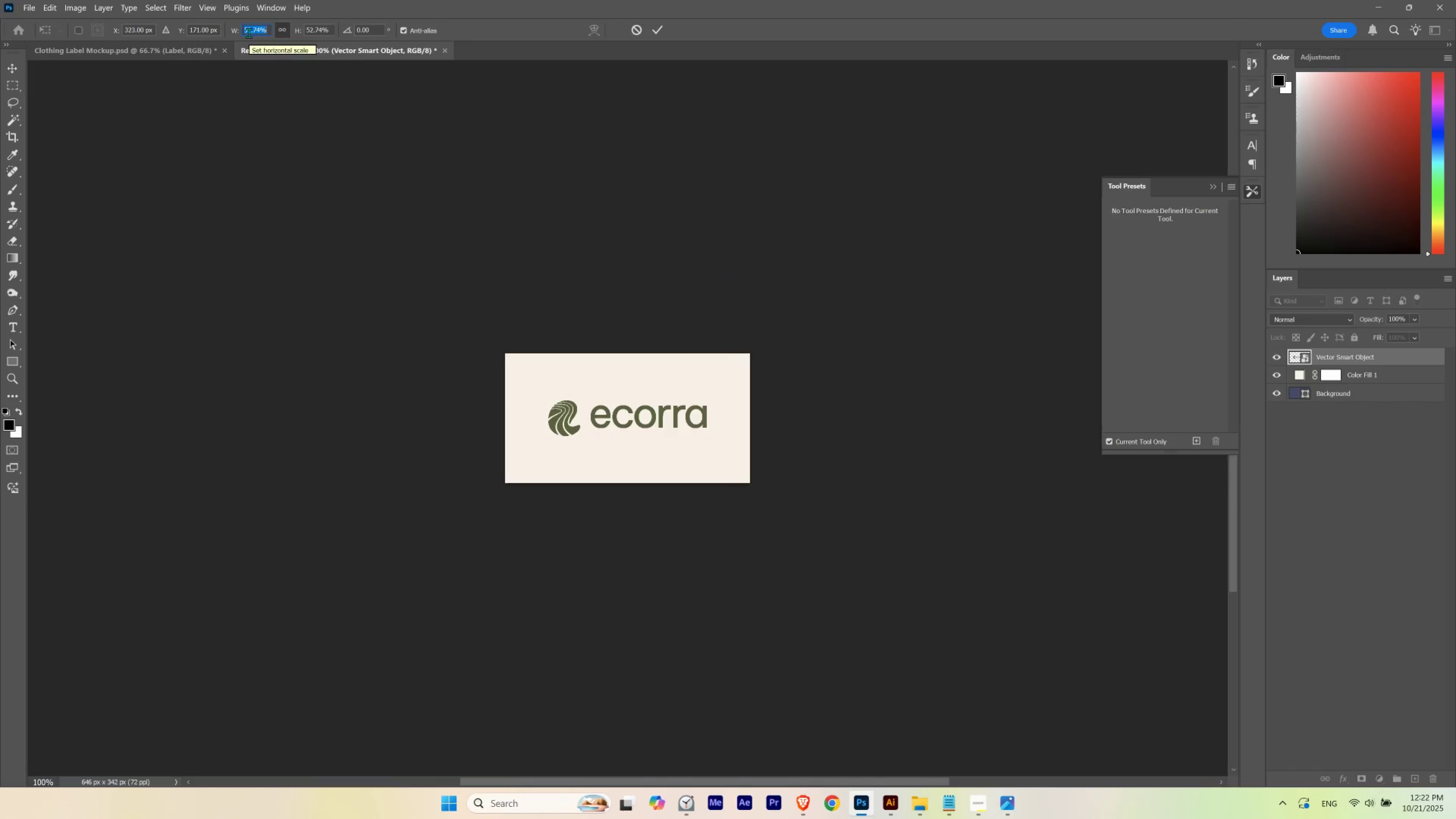 
scroll: coordinate [249, 33], scroll_direction: up, amount: 2.0
 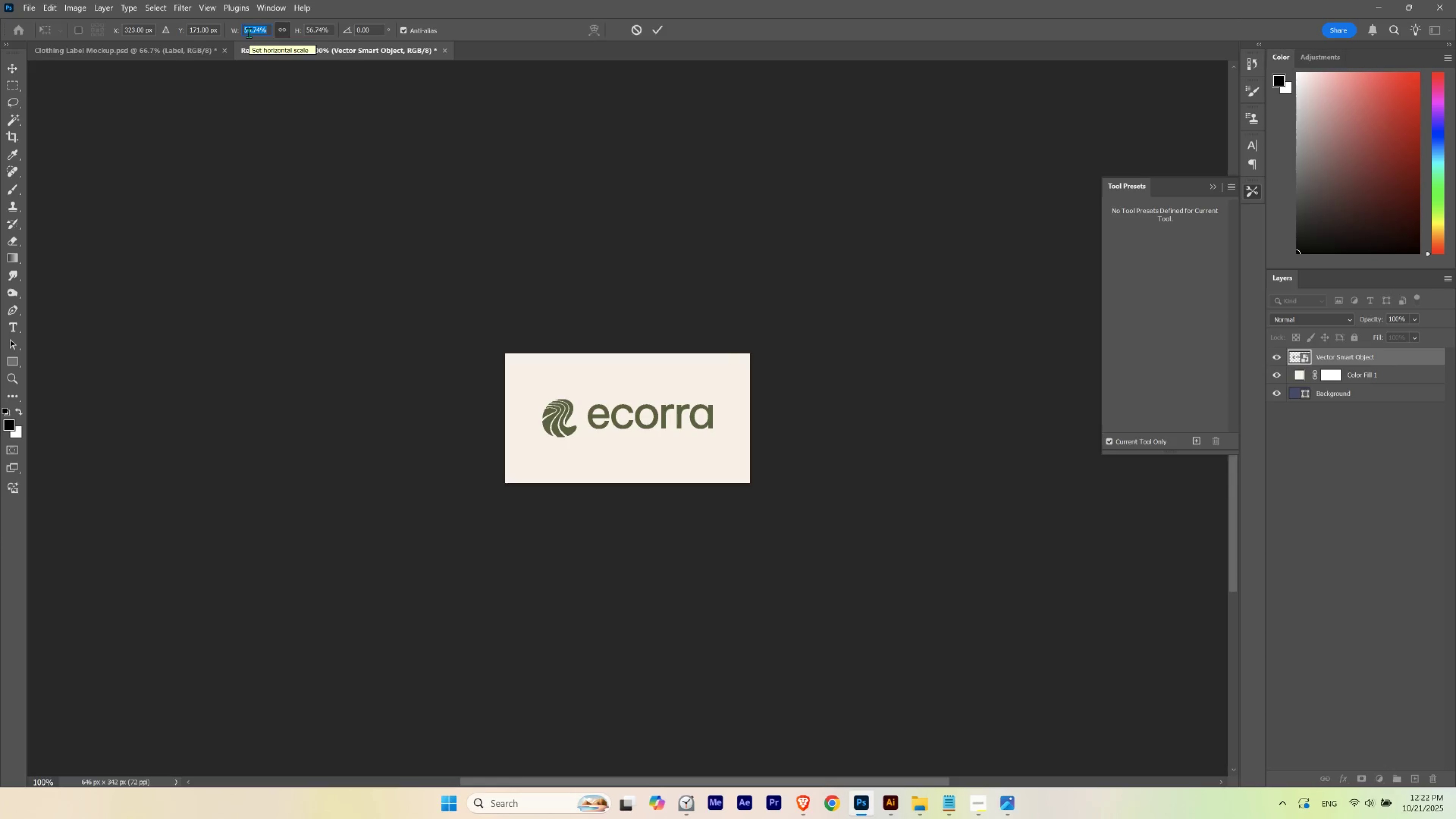 
scroll: coordinate [249, 33], scroll_direction: down, amount: 2.0
 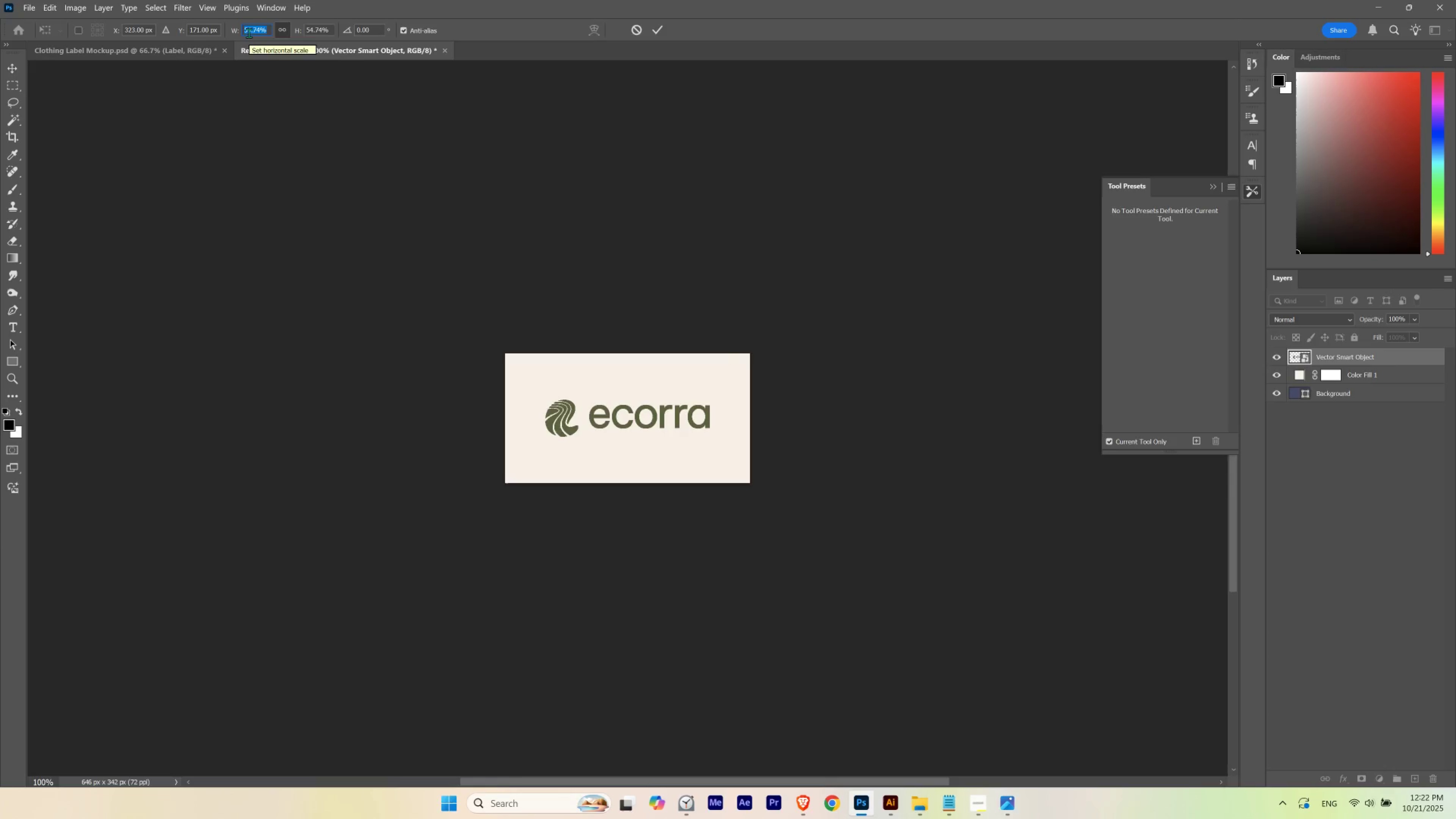 
scroll: coordinate [249, 33], scroll_direction: up, amount: 3.0
 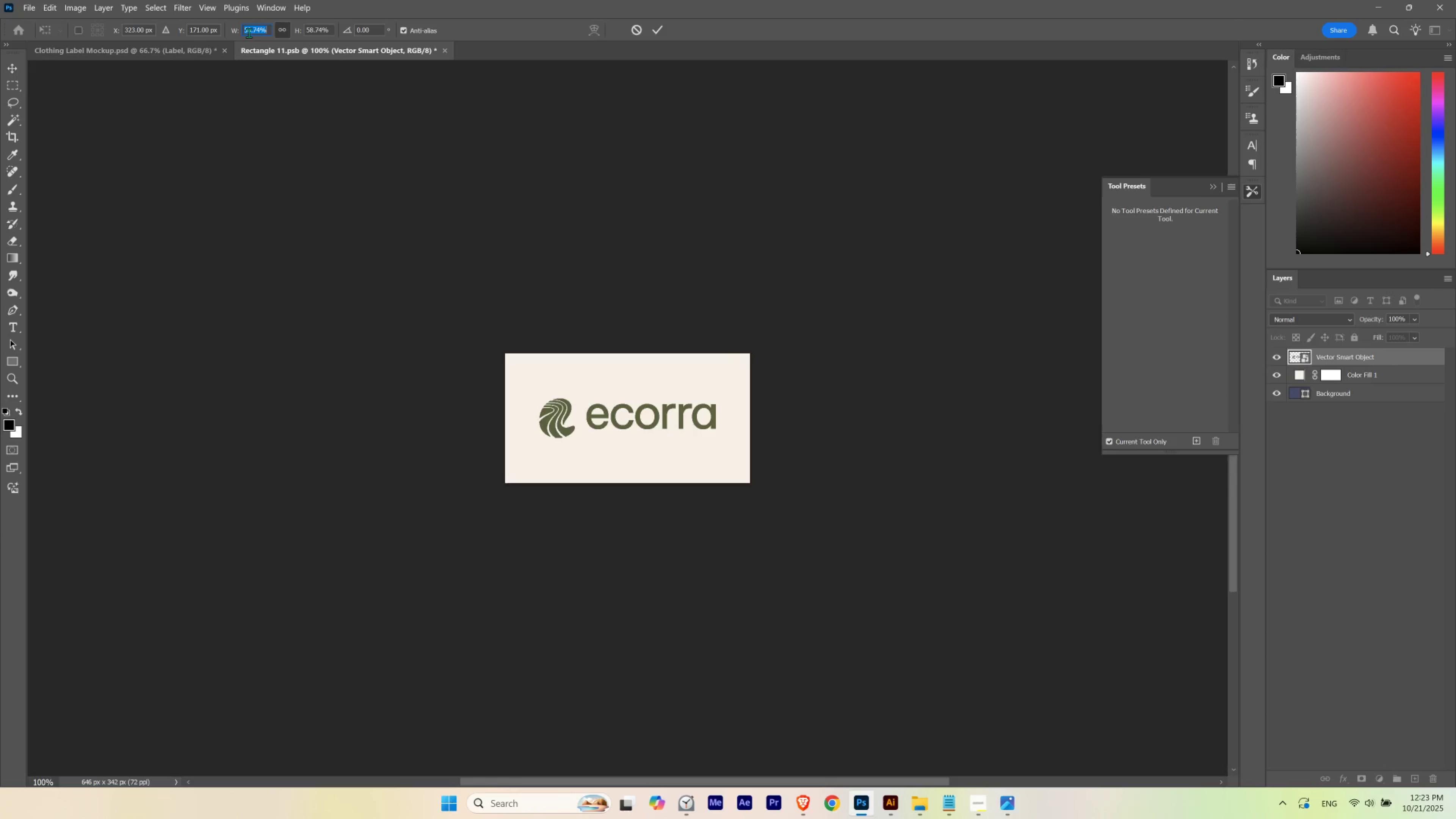 
scroll: coordinate [249, 33], scroll_direction: down, amount: 1.0
 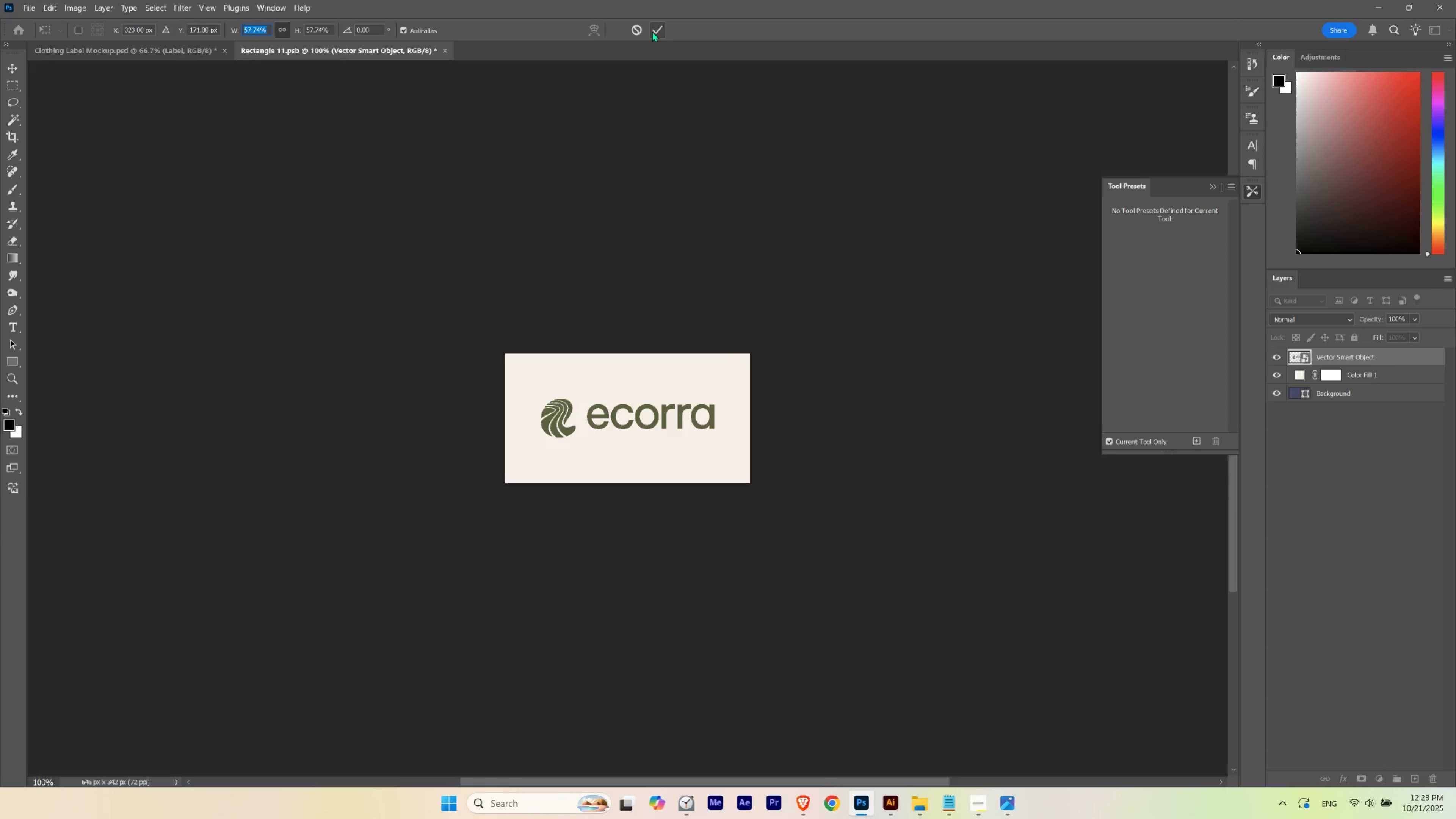 
key(Numpad5)
 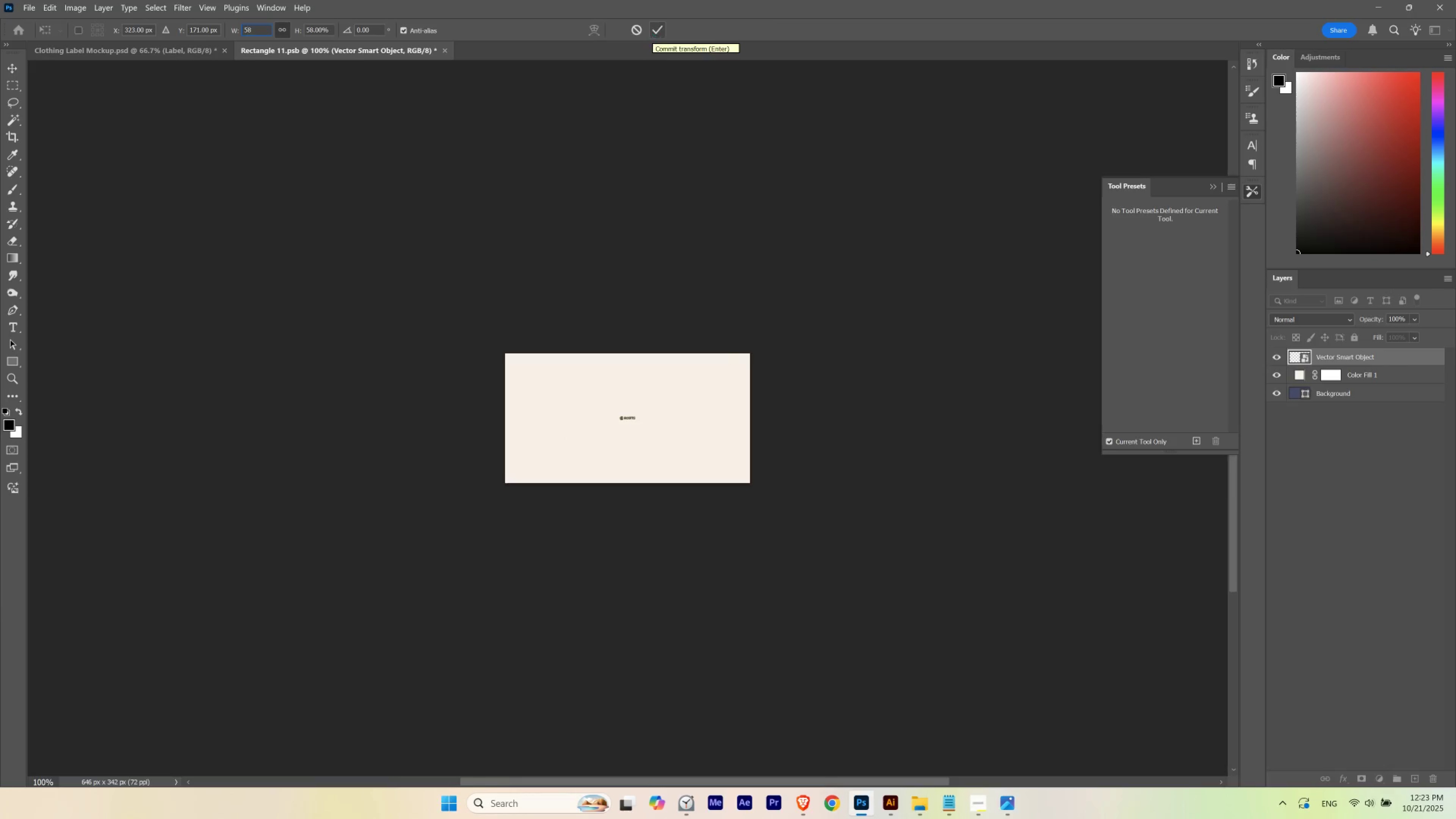 
key(Numpad8)
 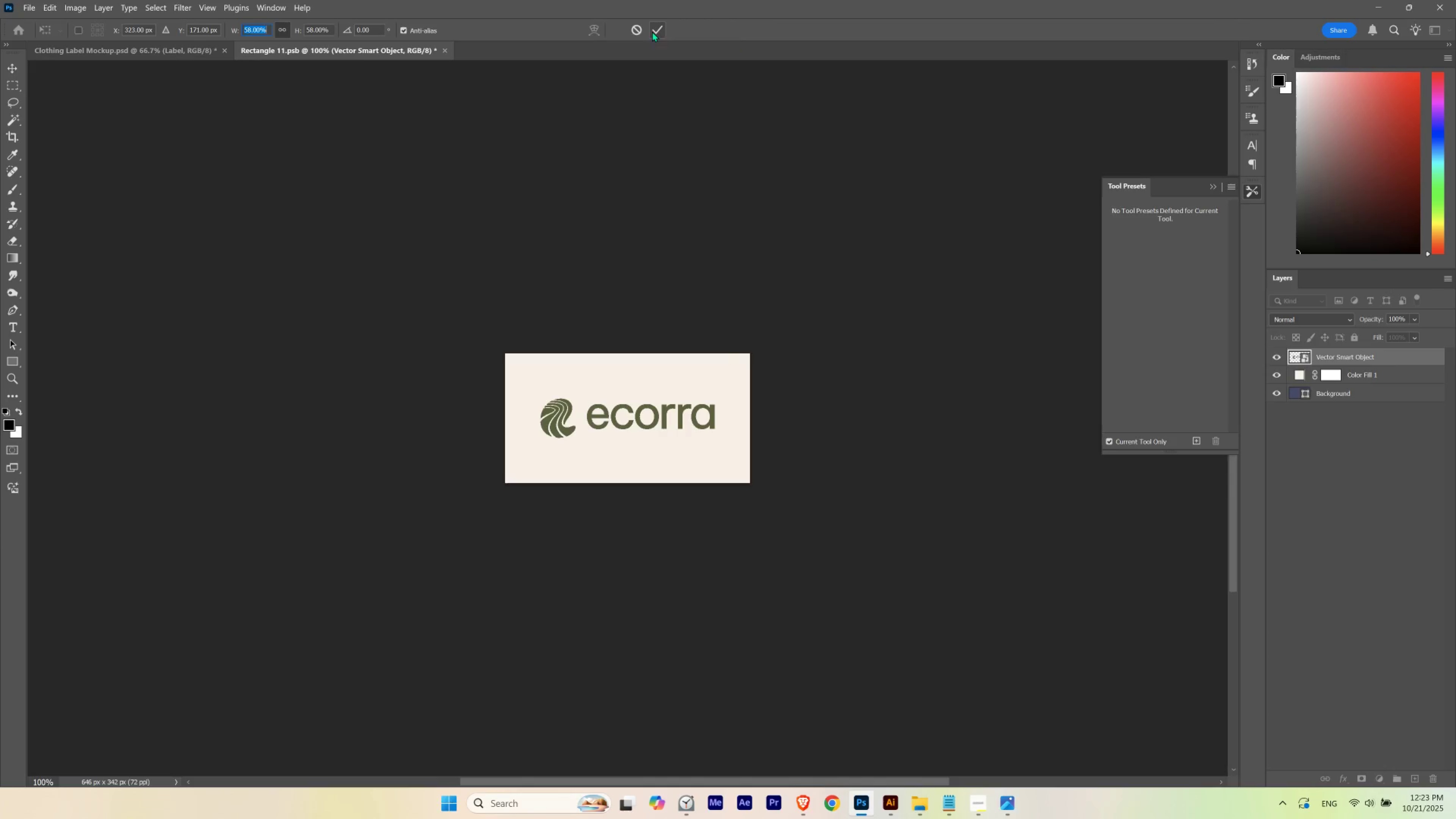 
left_click([652, 31])
 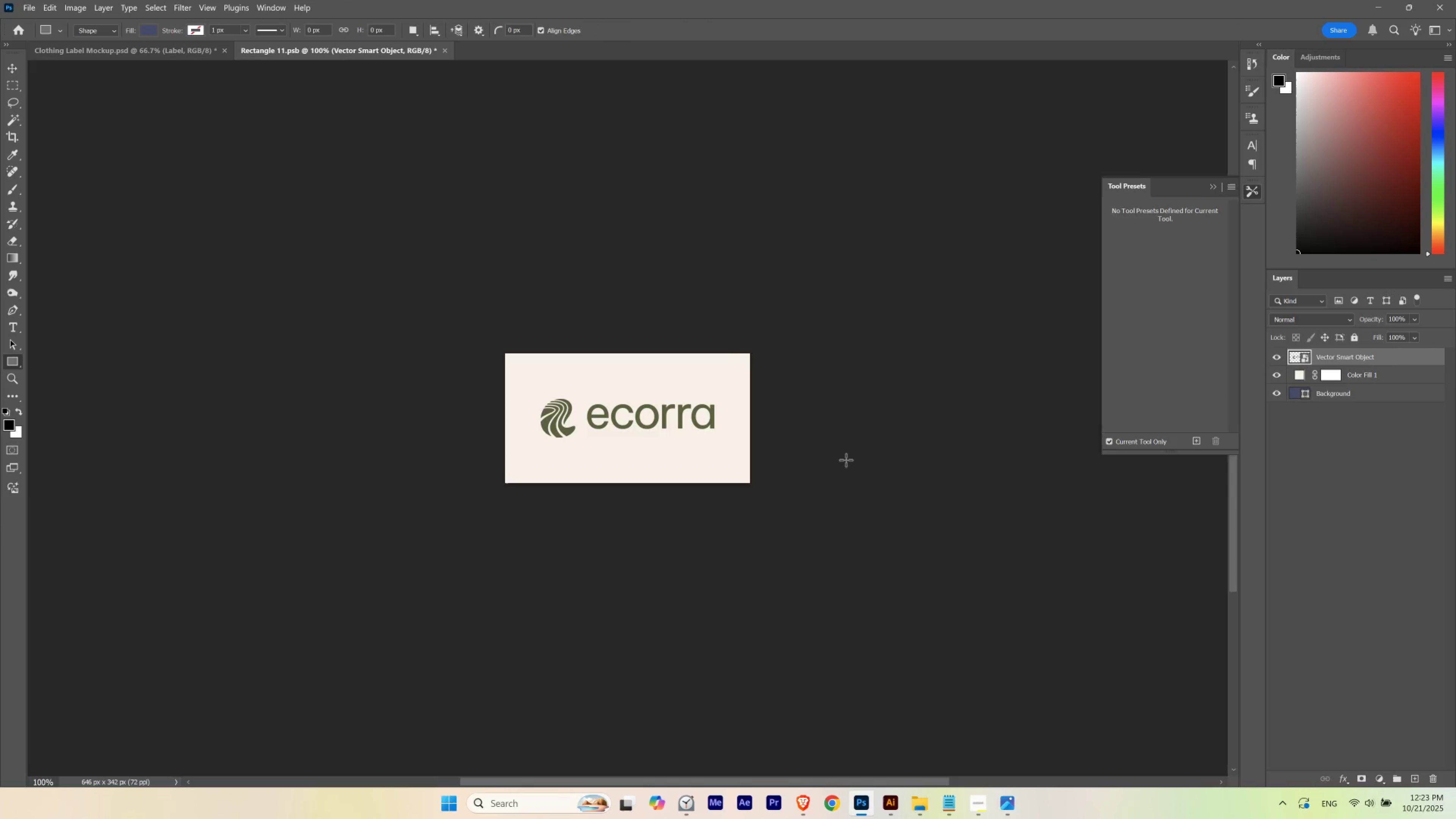 
key(V)
 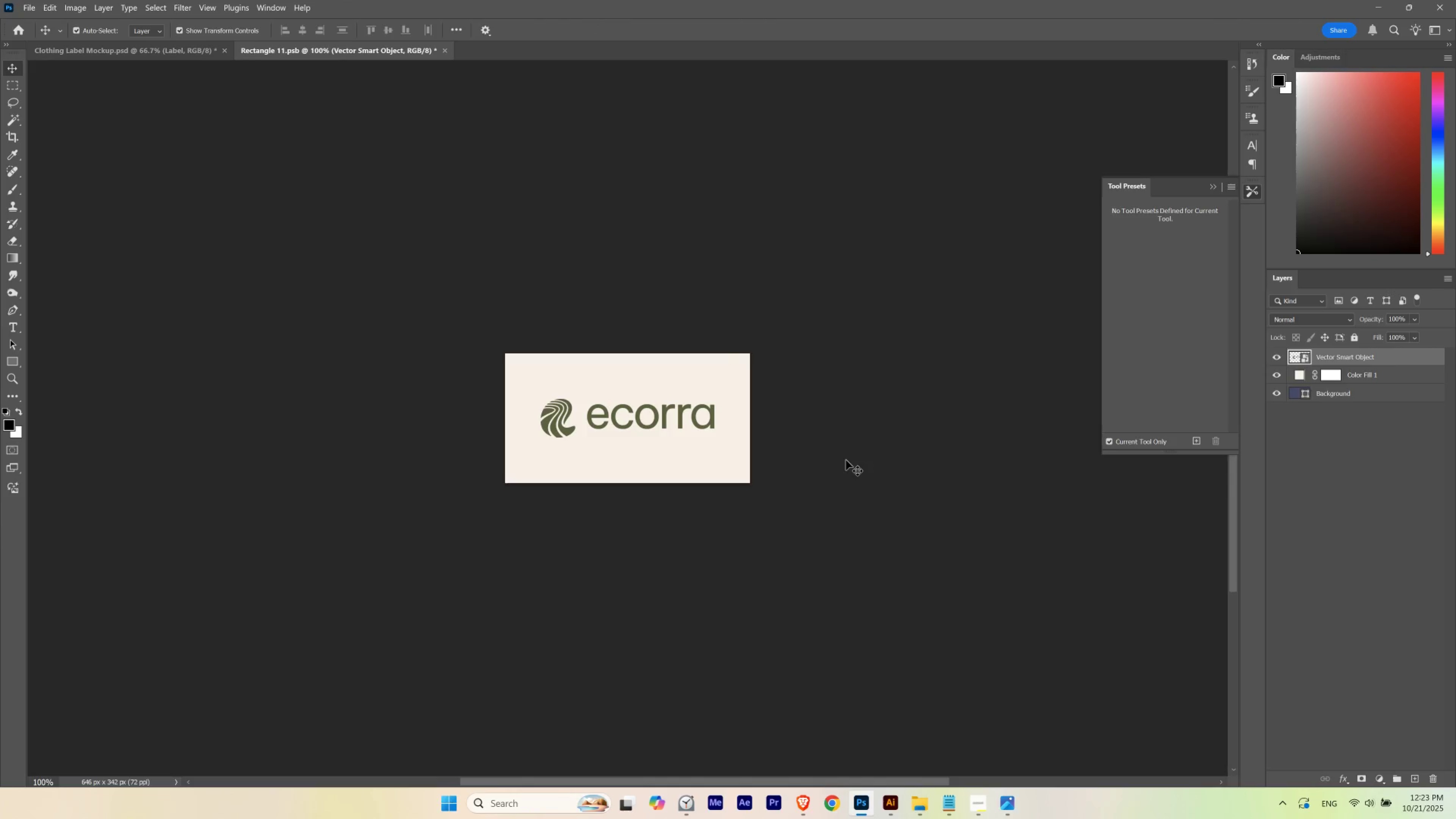 
key(ArrowLeft)
 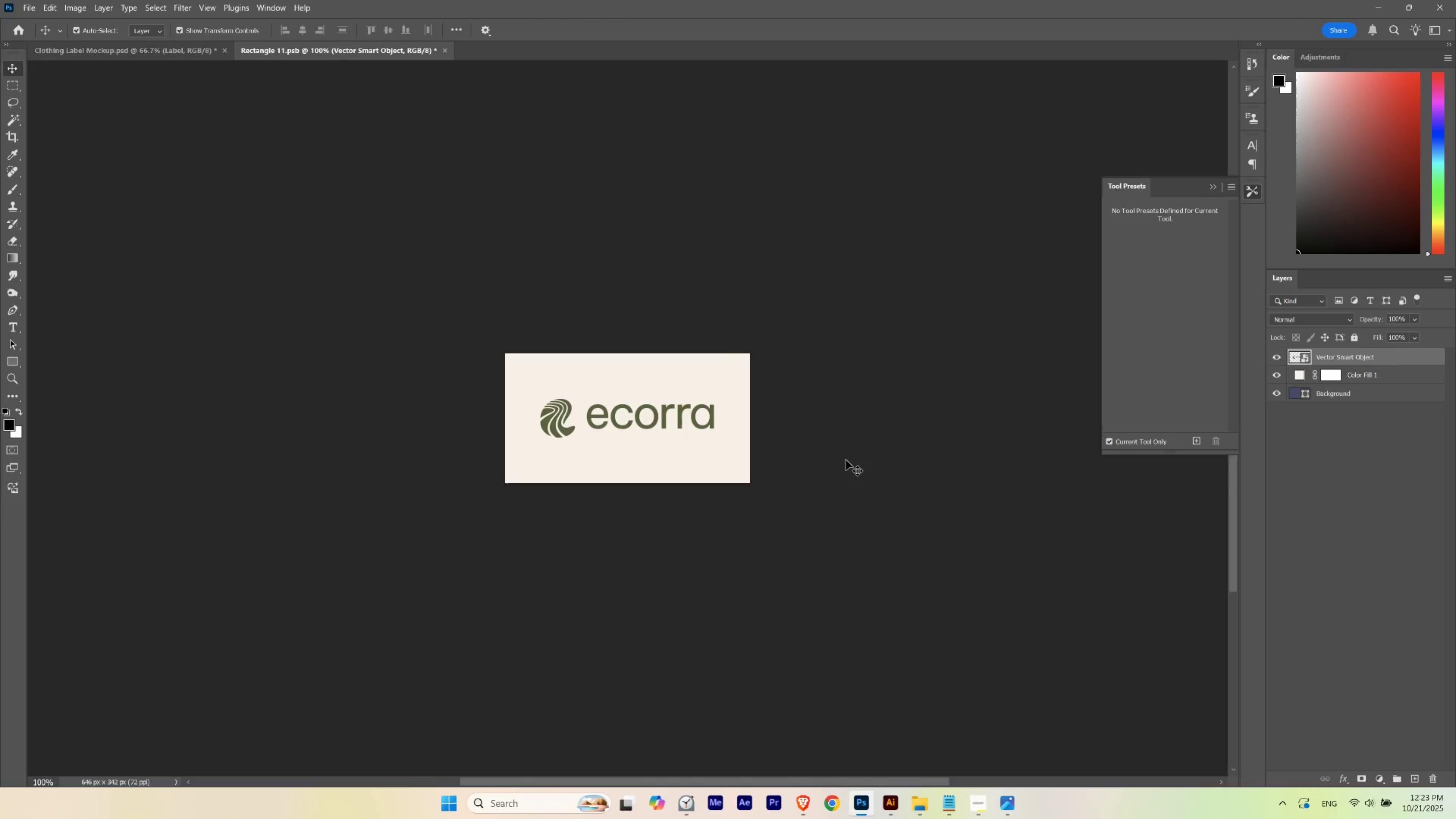 
key(ArrowLeft)
 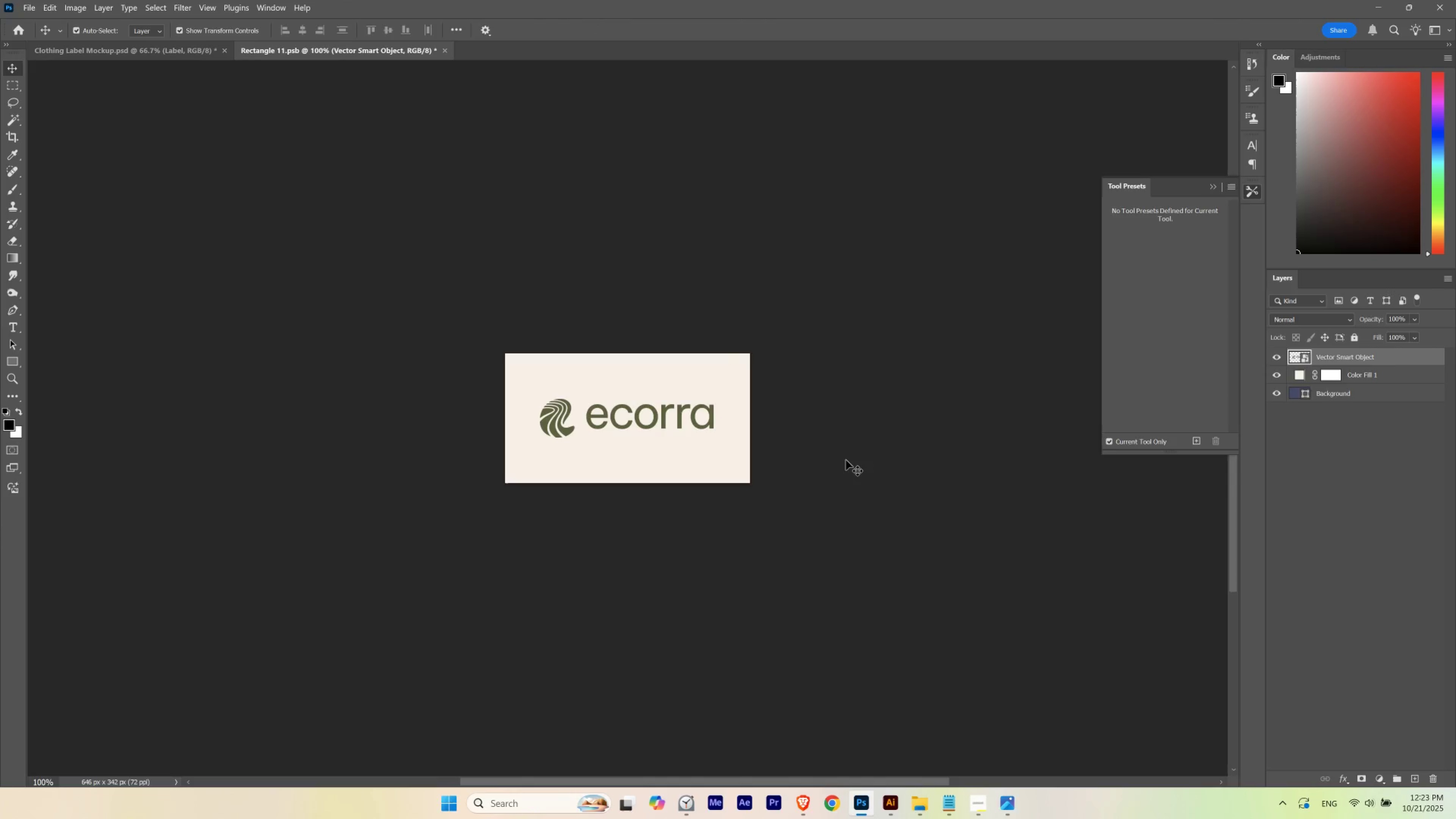 
key(Shift+ArrowLeft)
 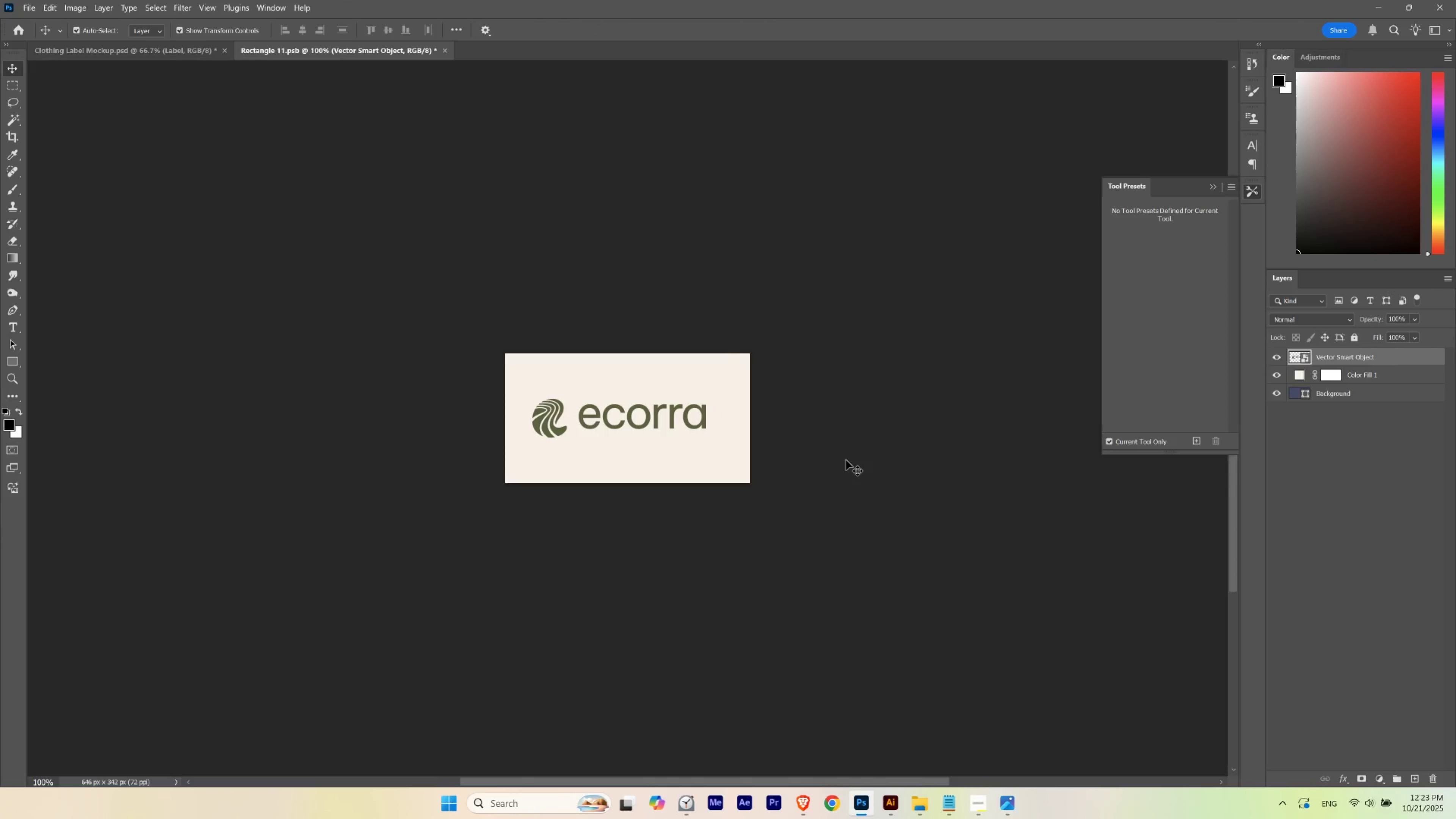 
key(Shift+ArrowLeft)
 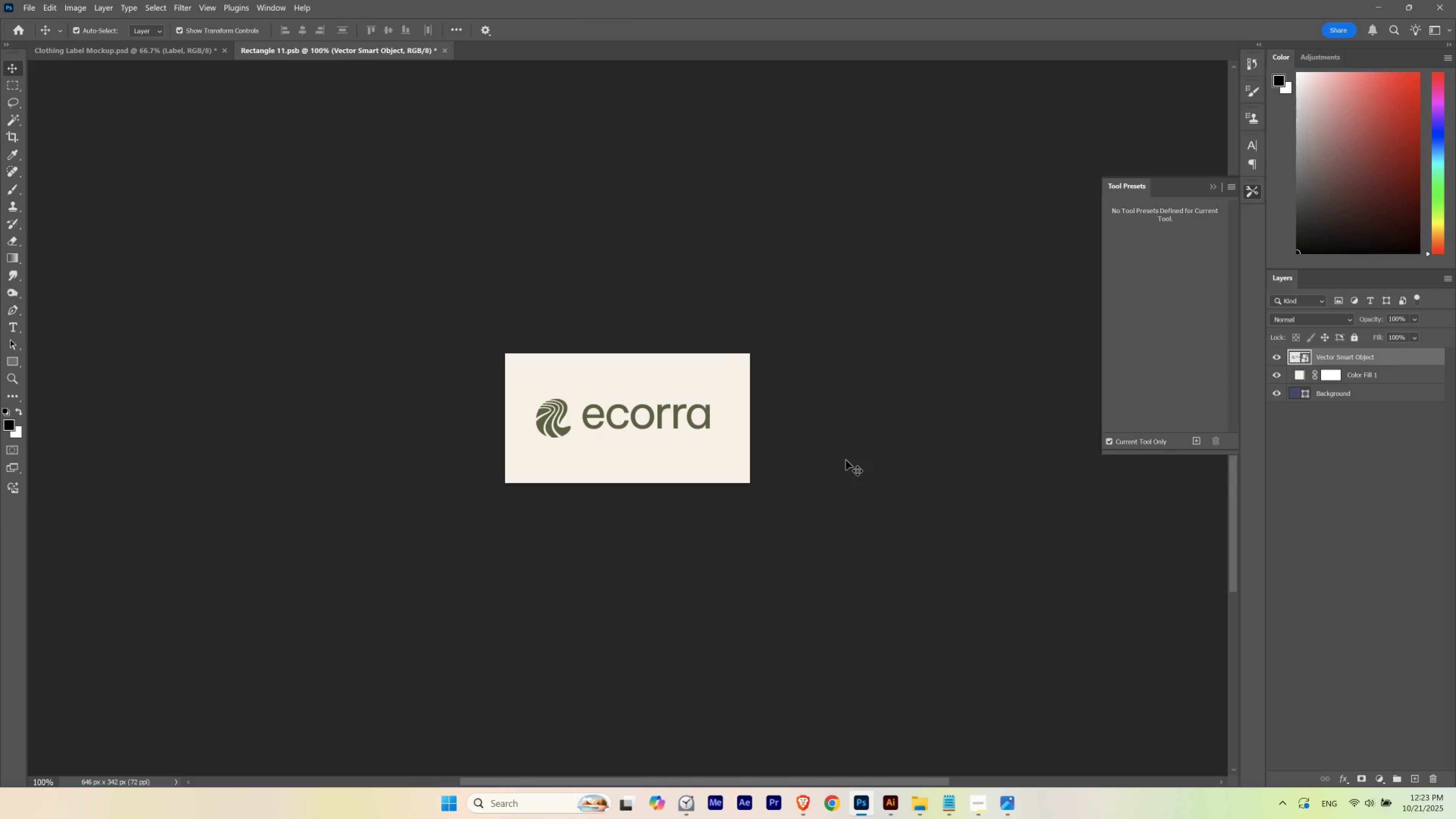 
key(Shift+ArrowRight)
 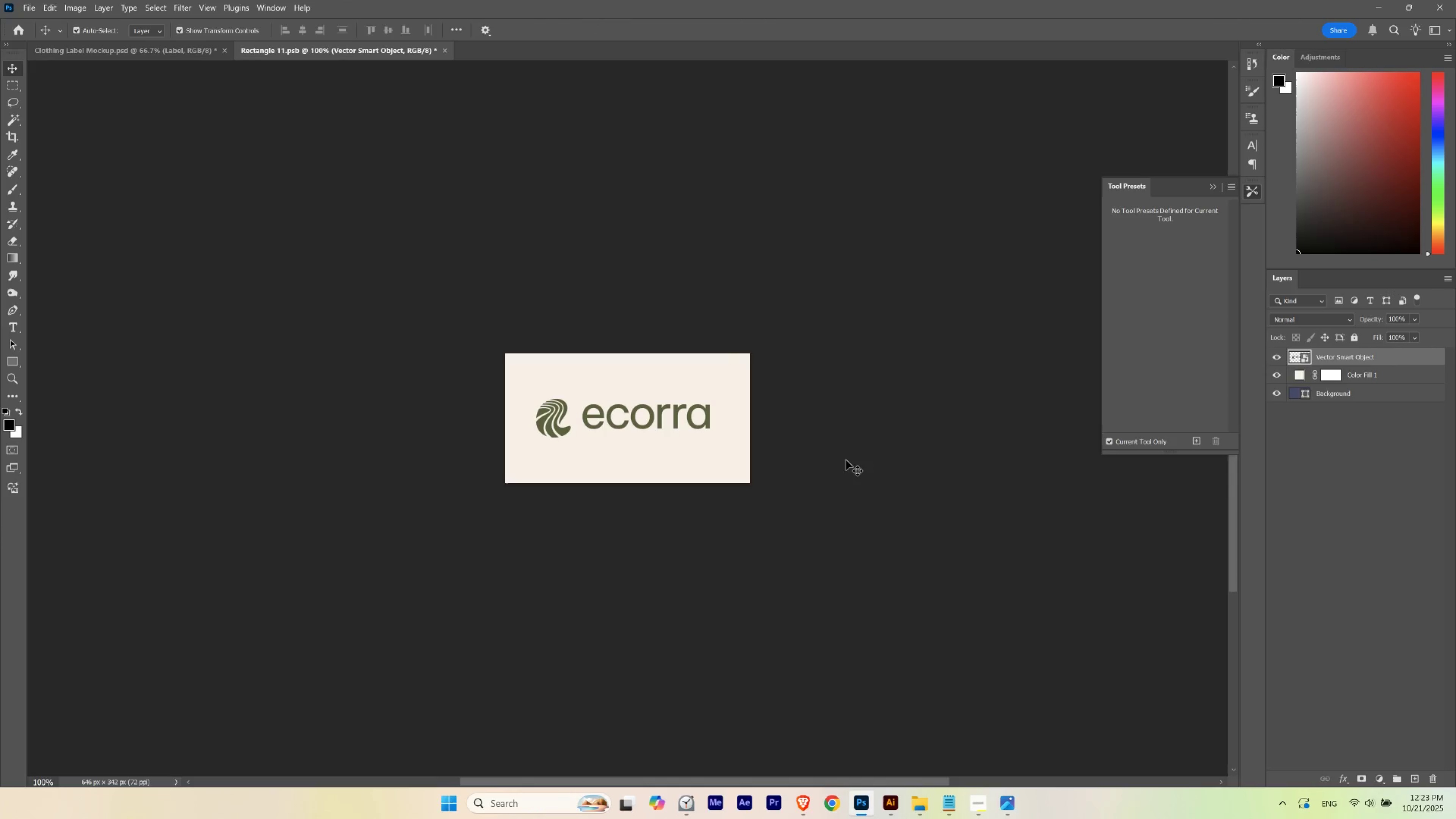 
key(ArrowRight)
 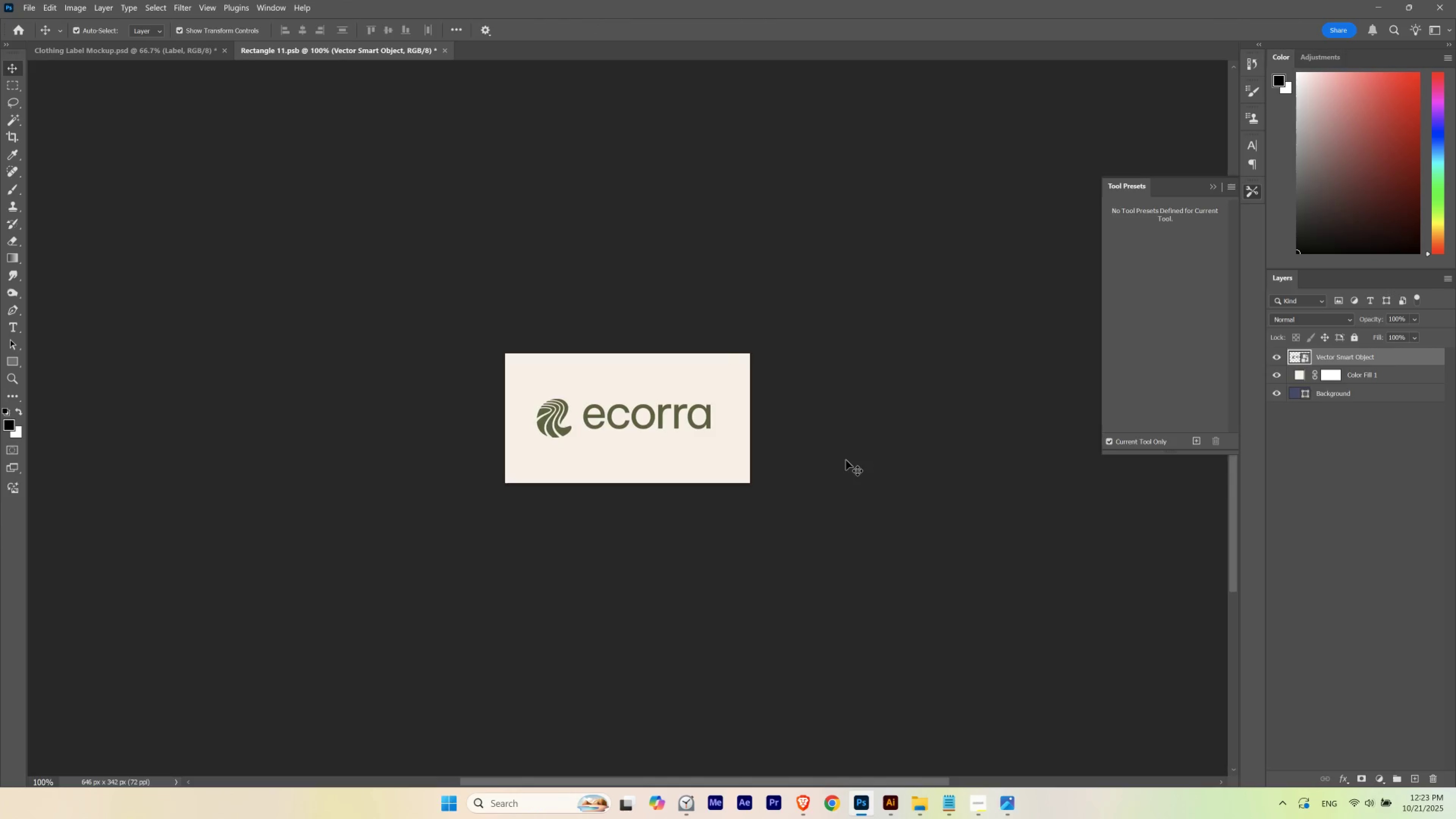 
key(ArrowRight)
 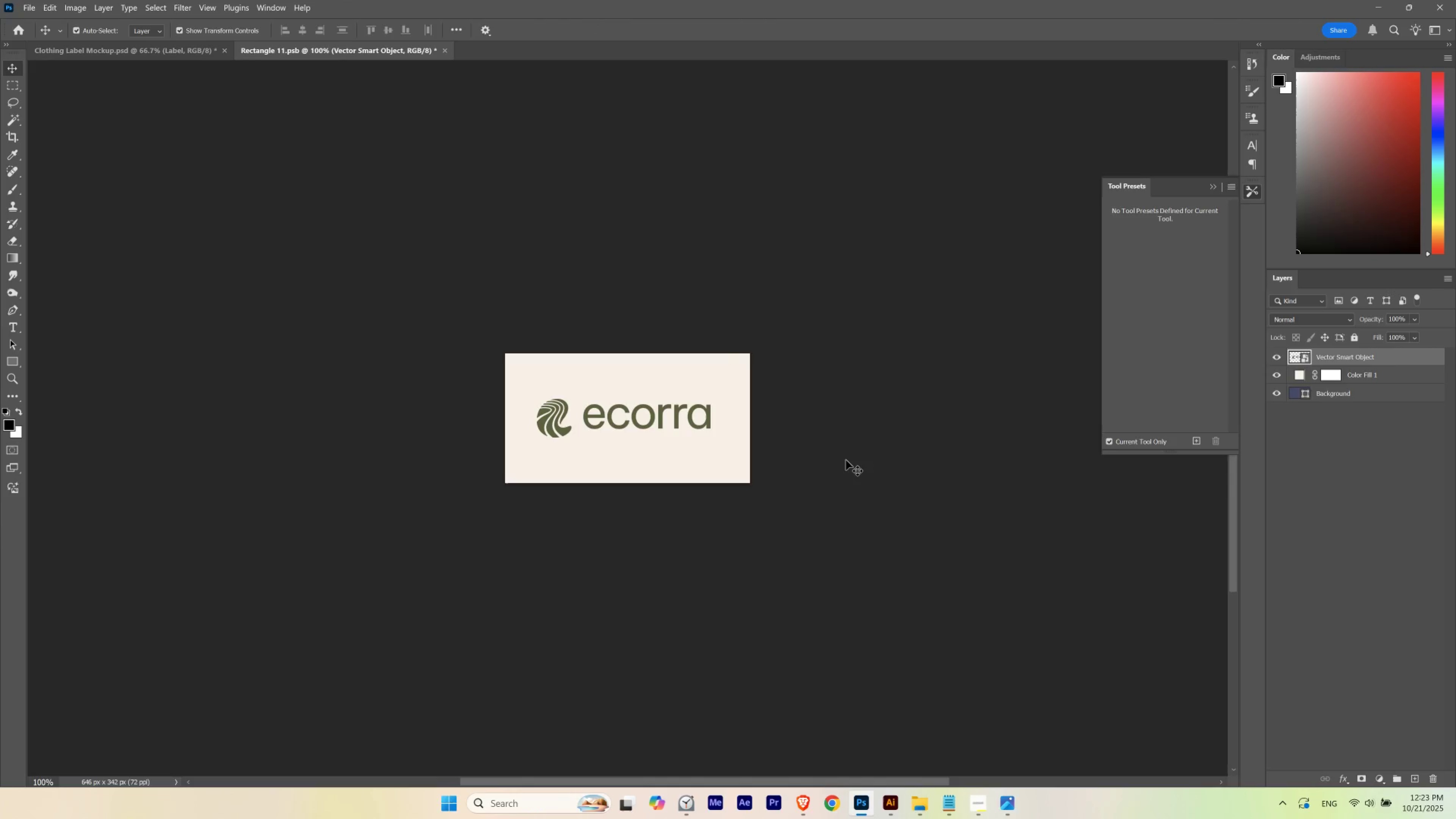 
key(ArrowLeft)
 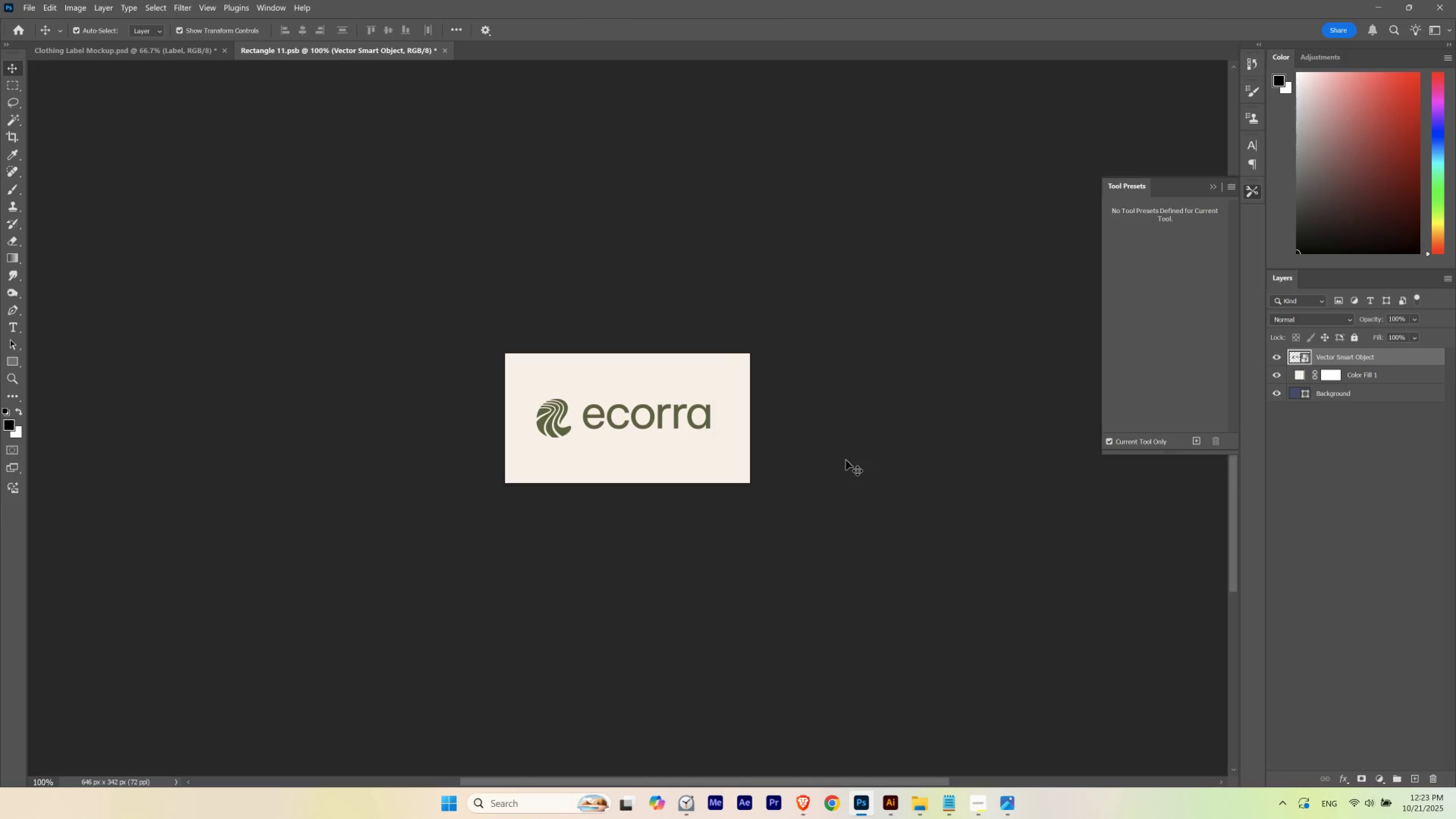 
key(ArrowLeft)
 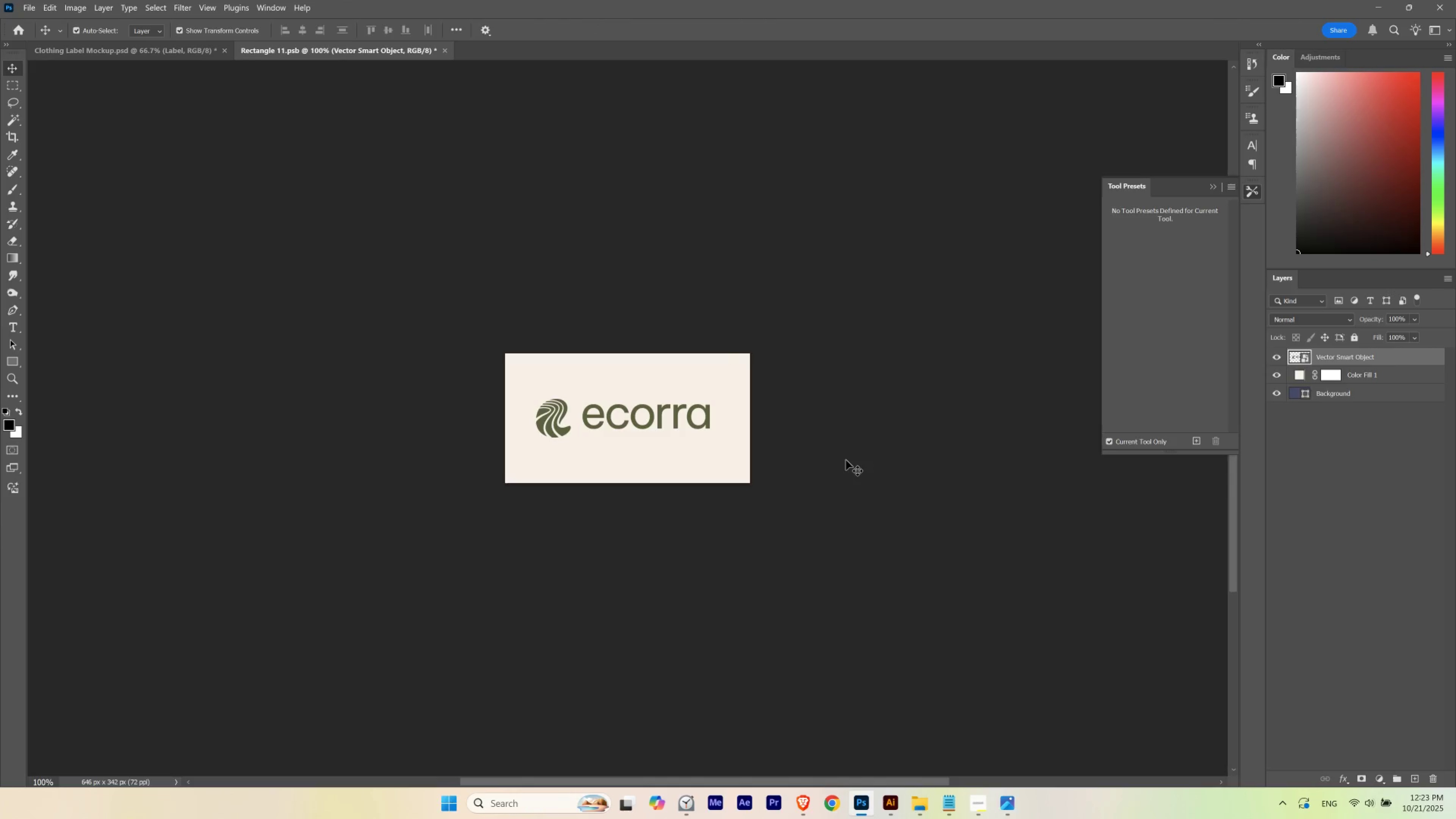 
key(ArrowRight)
 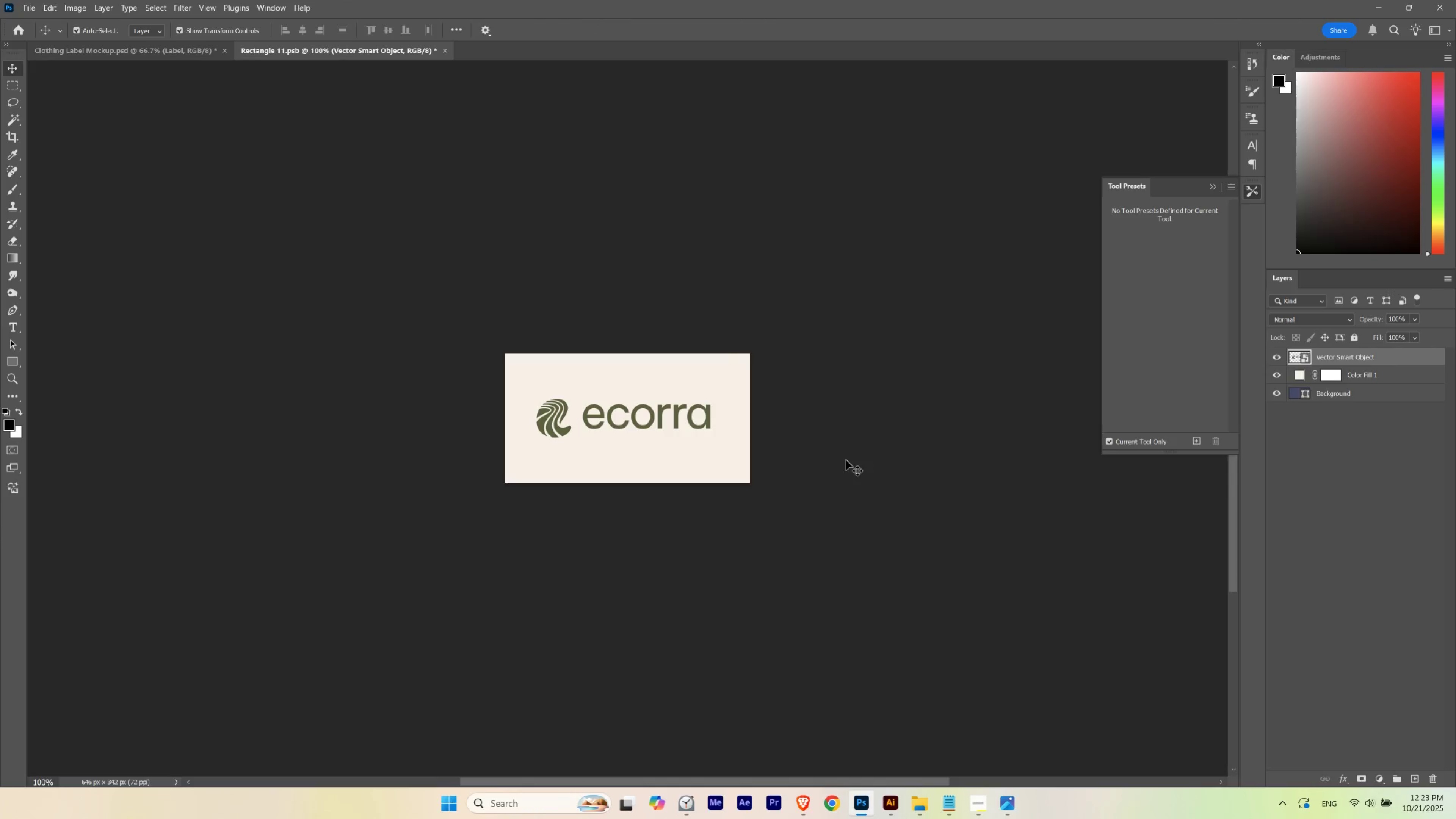 
key(ArrowLeft)
 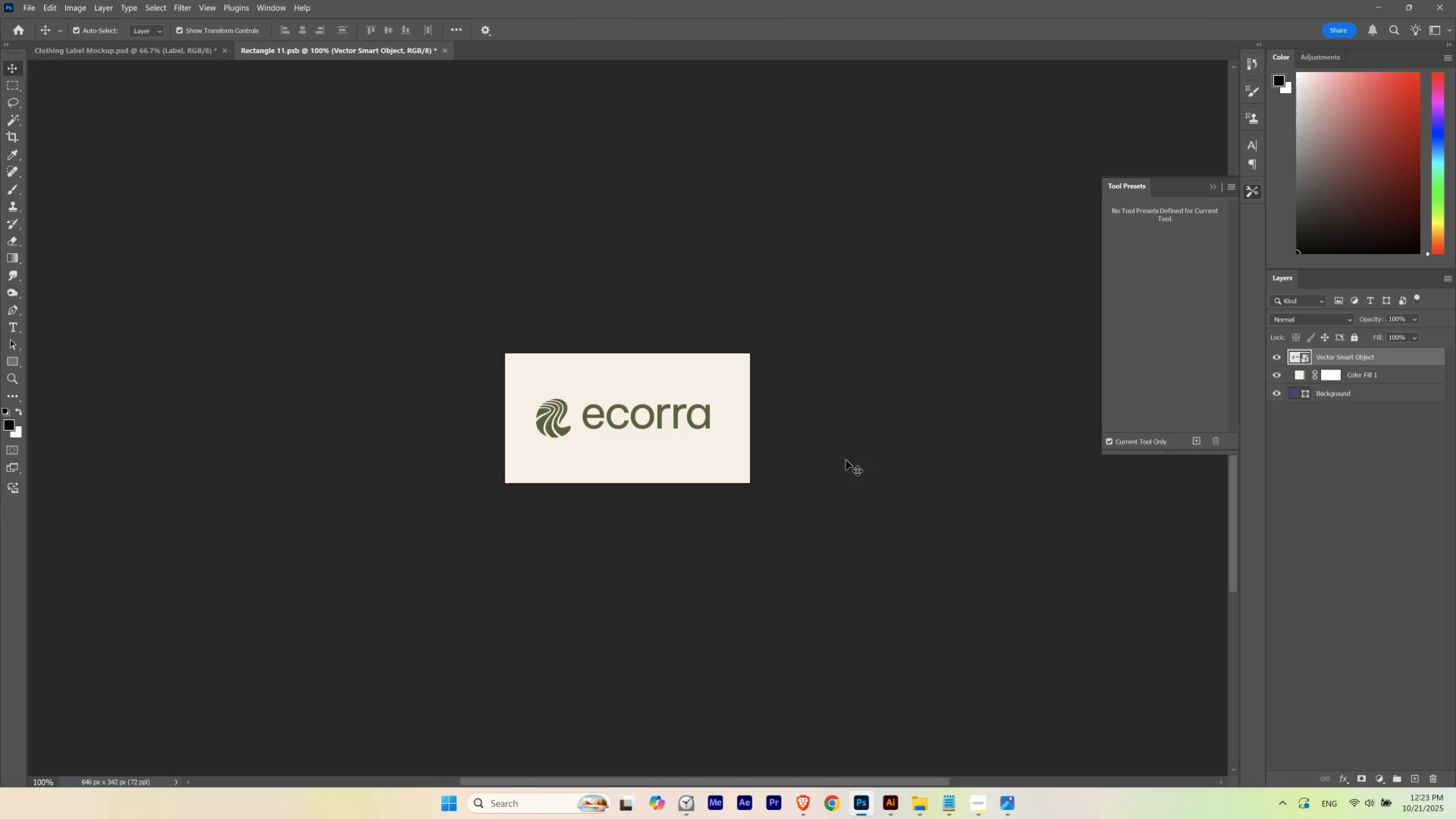 
key(ArrowUp)
 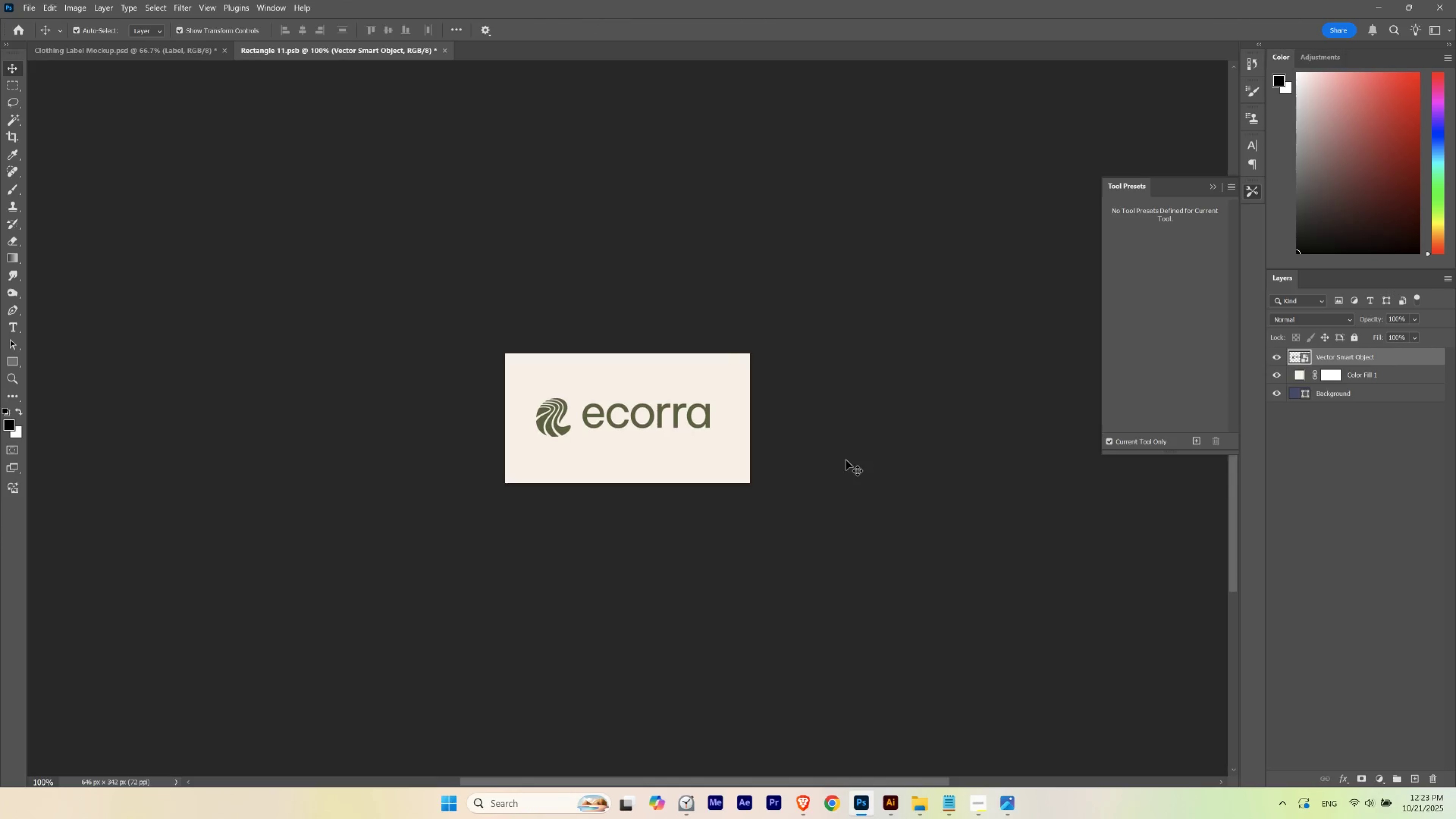 
key(ArrowUp)
 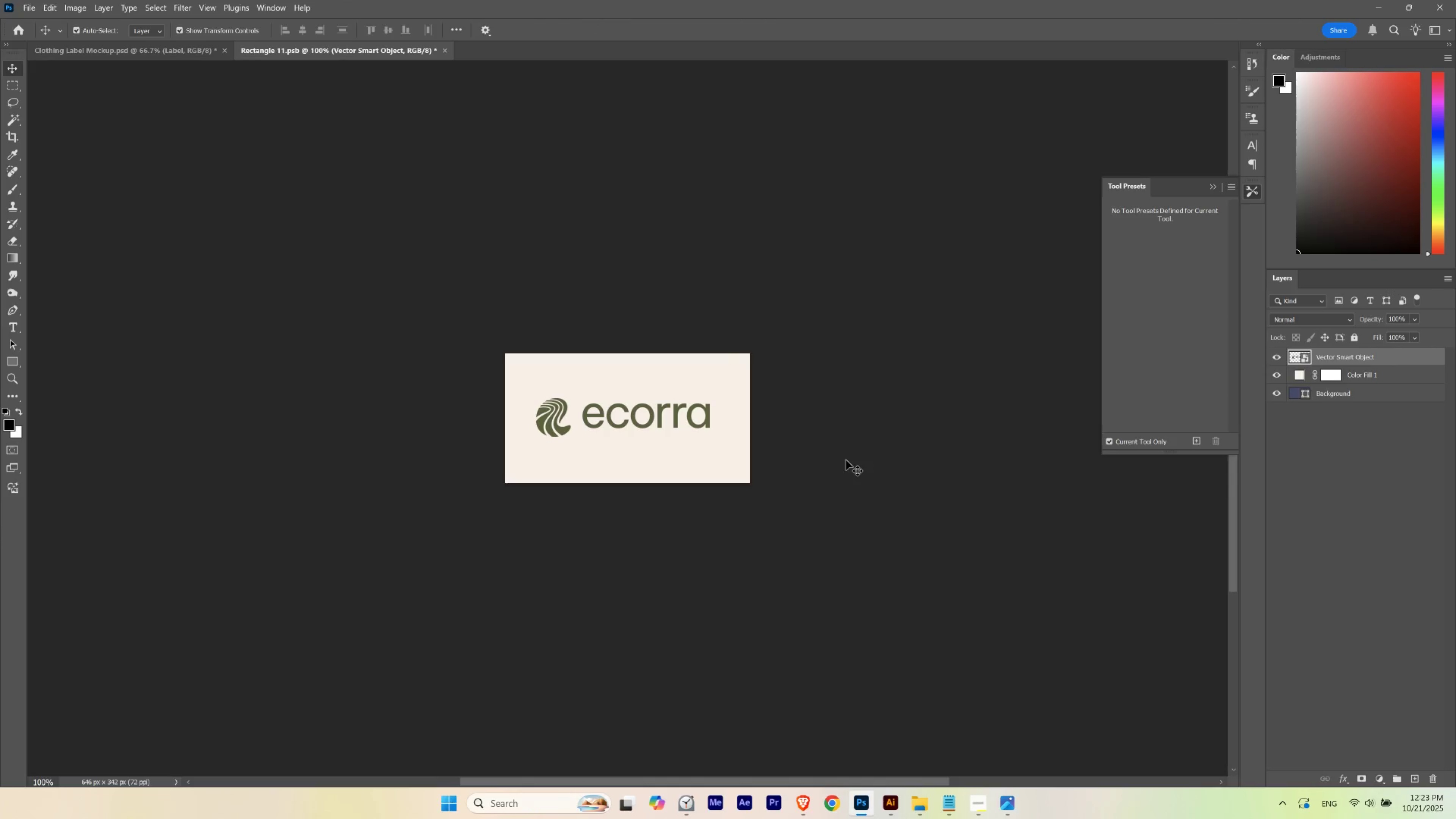 
key(ArrowDown)
 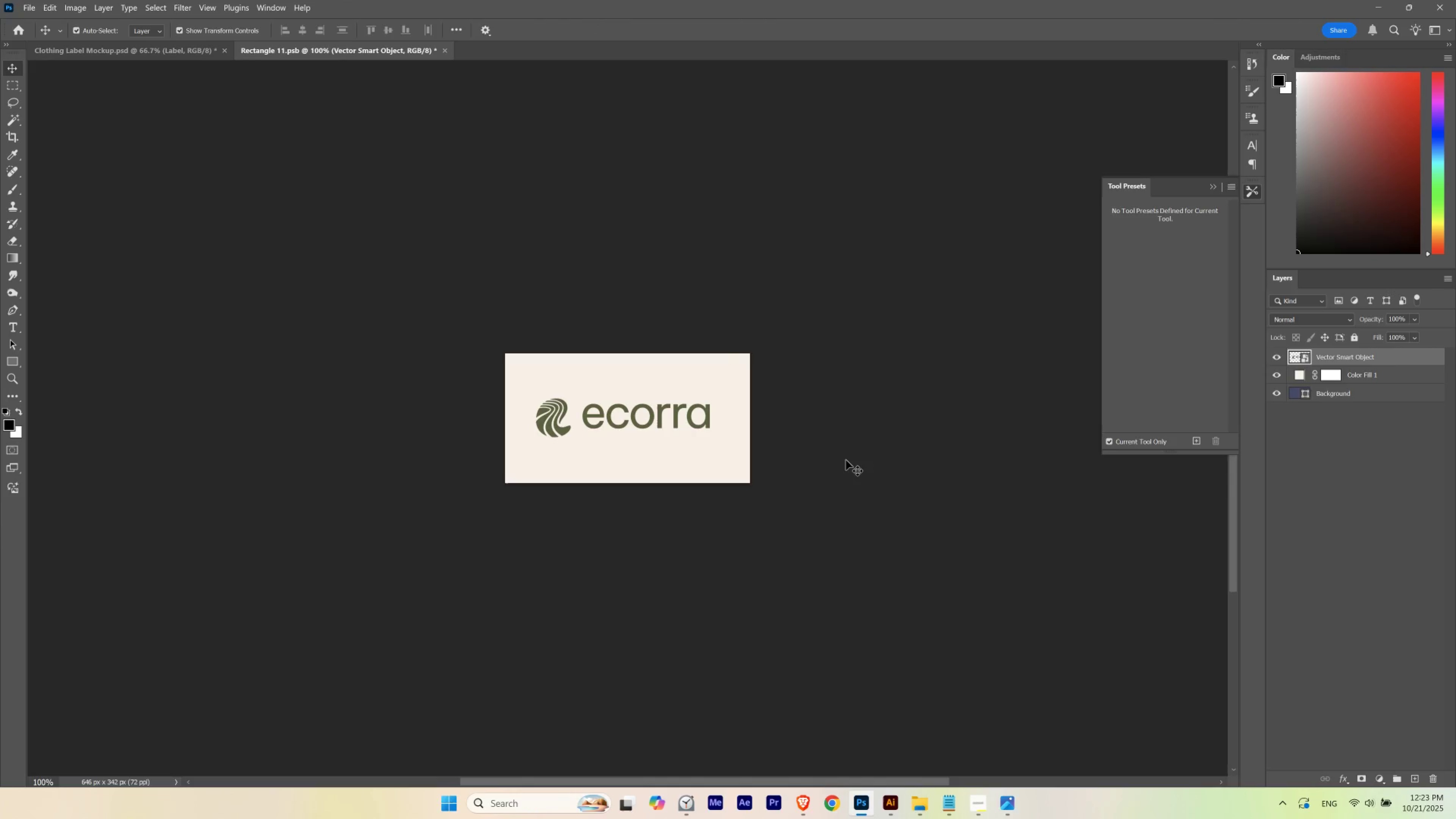 
key(ArrowUp)
 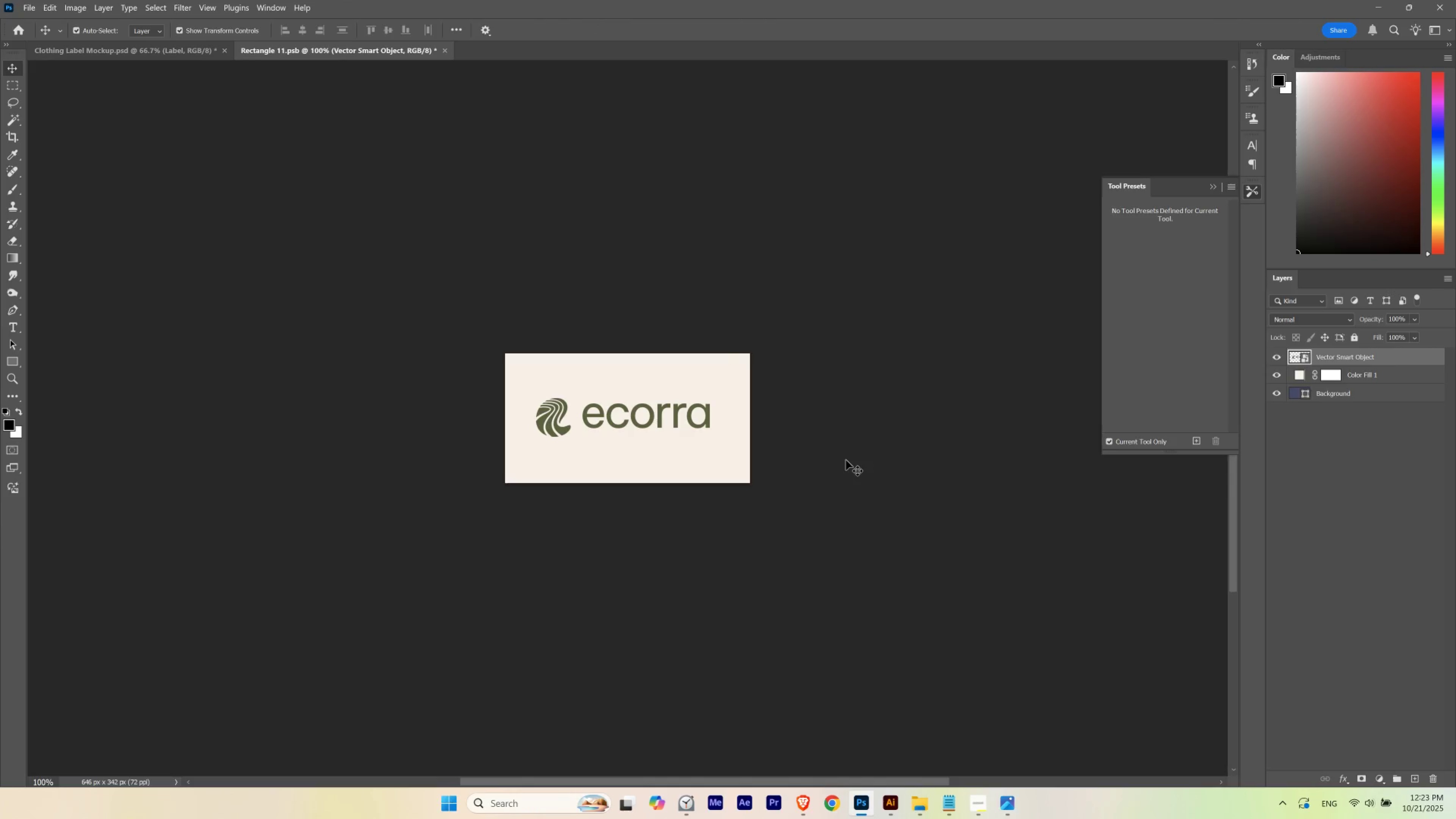 
key(ArrowDown)
 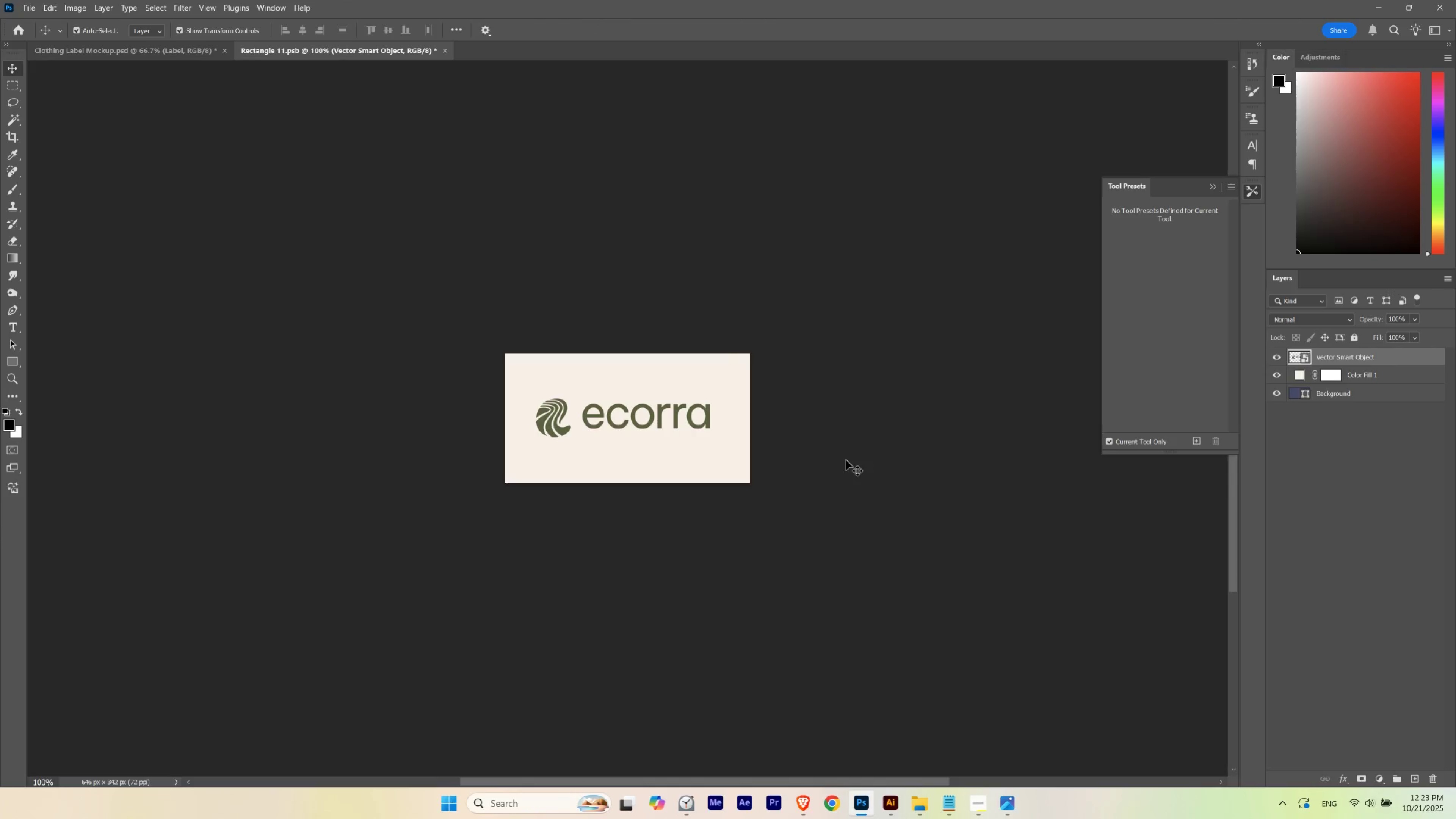 
key(ArrowUp)
 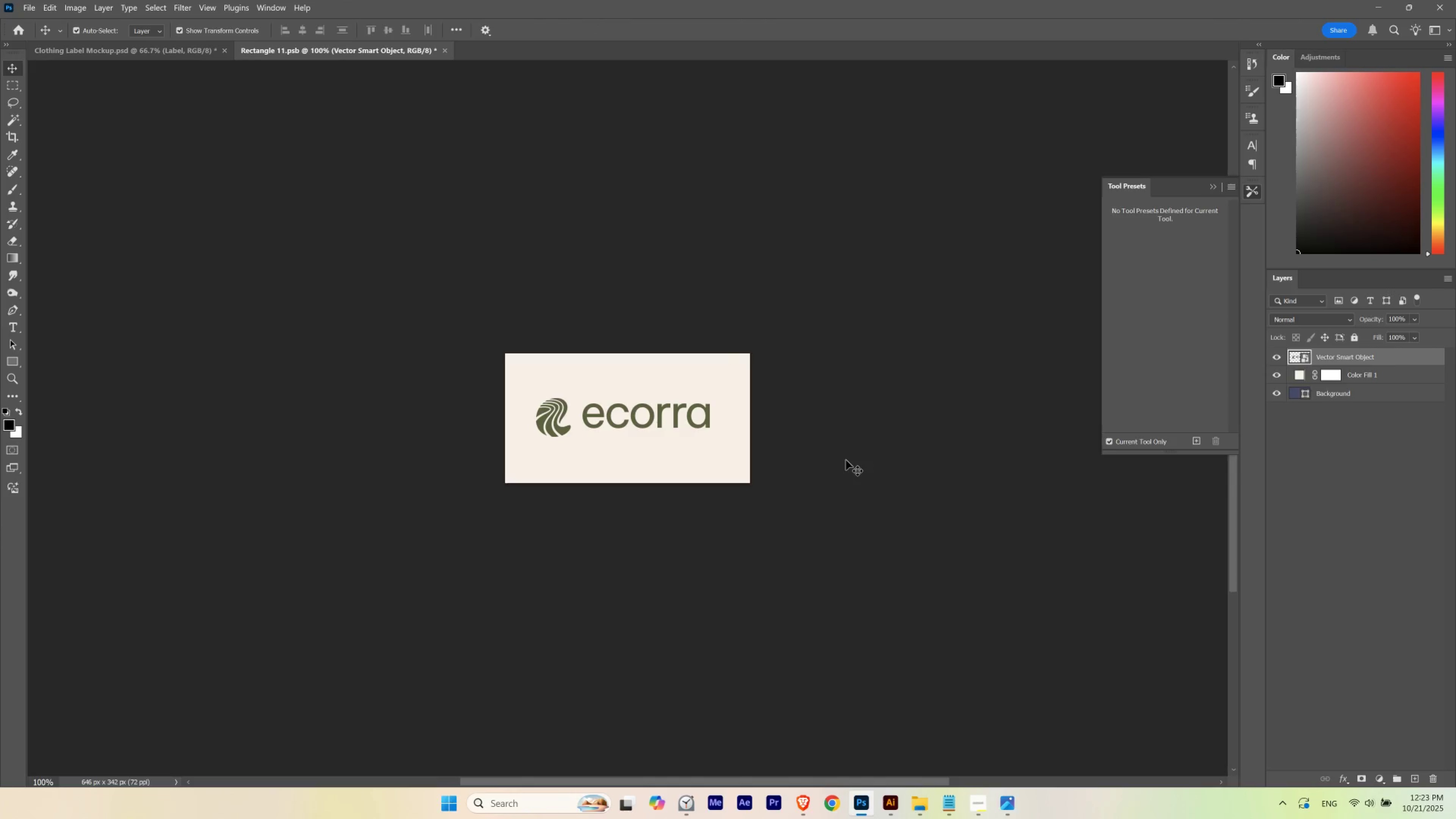 
key(ArrowRight)
 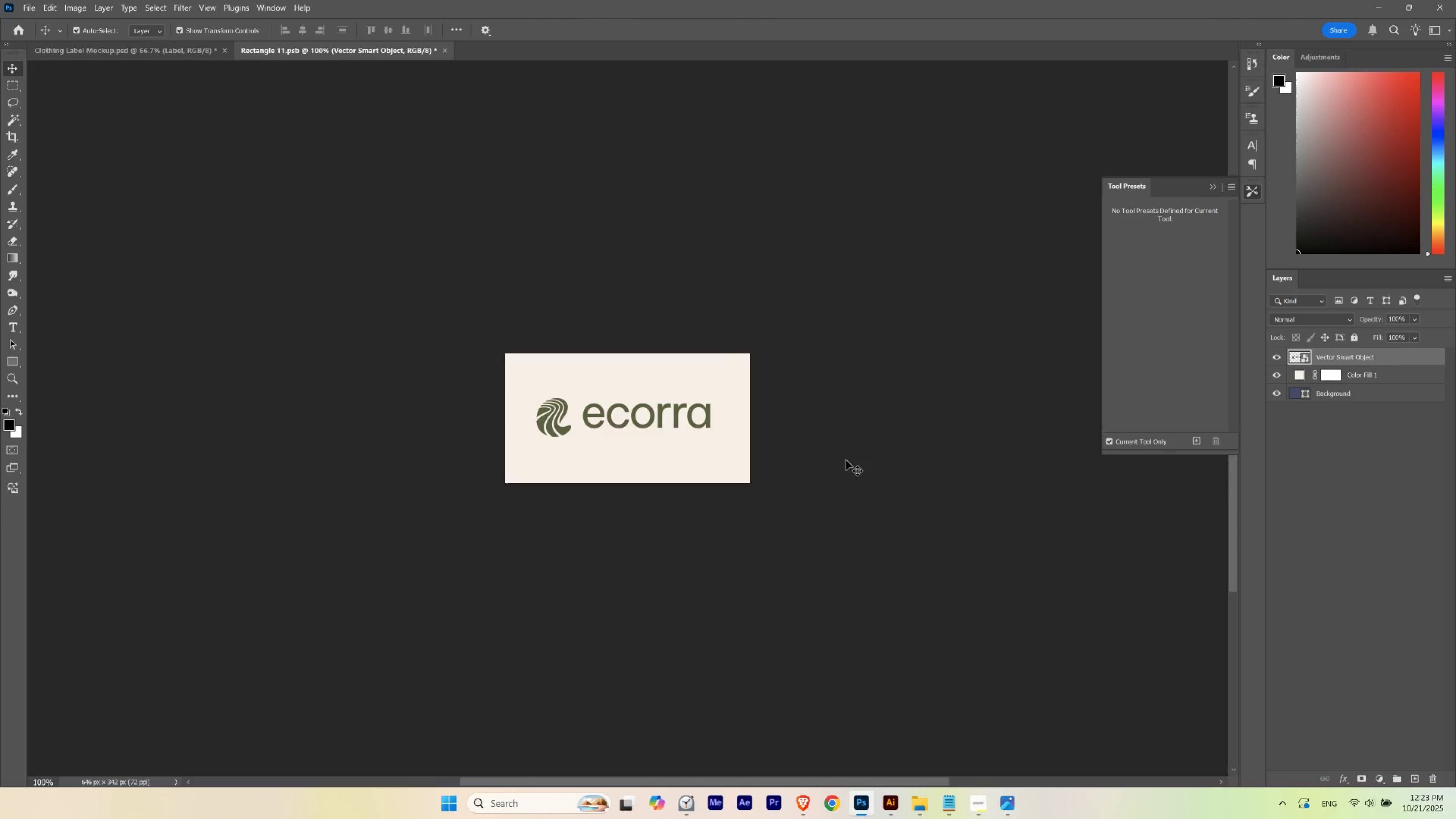 
key(ArrowRight)
 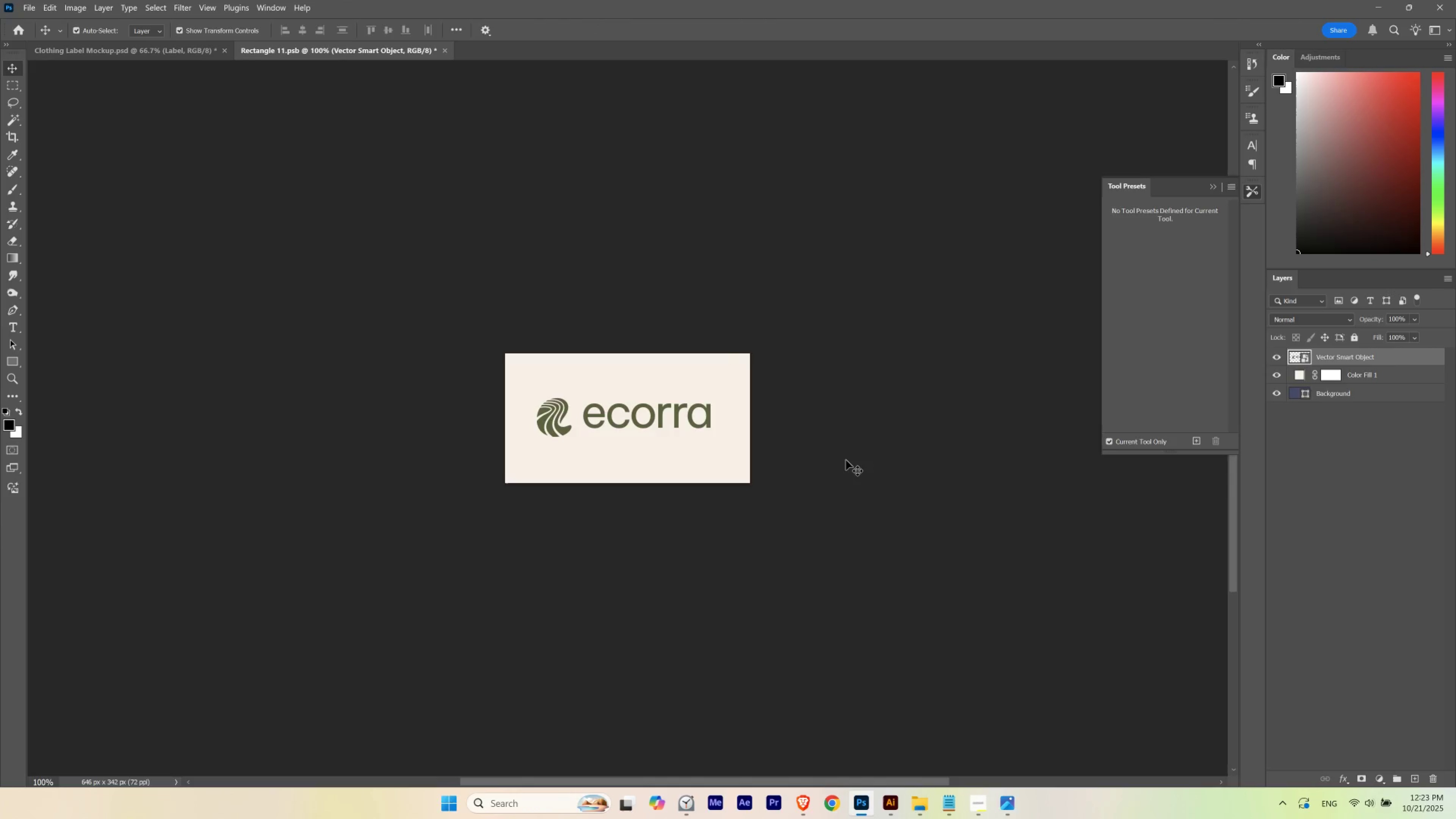 
key(ArrowLeft)
 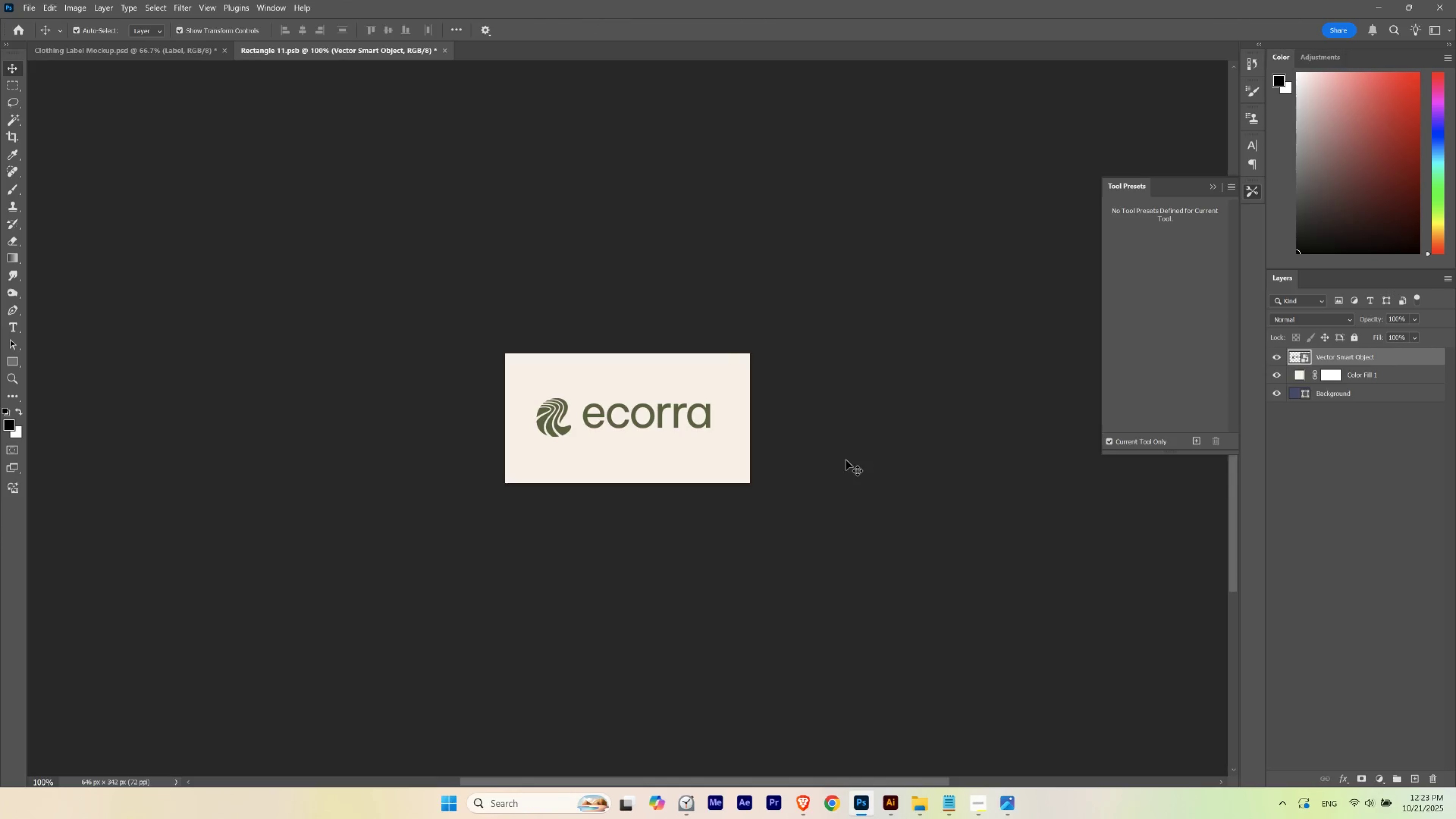 
key(ArrowRight)
 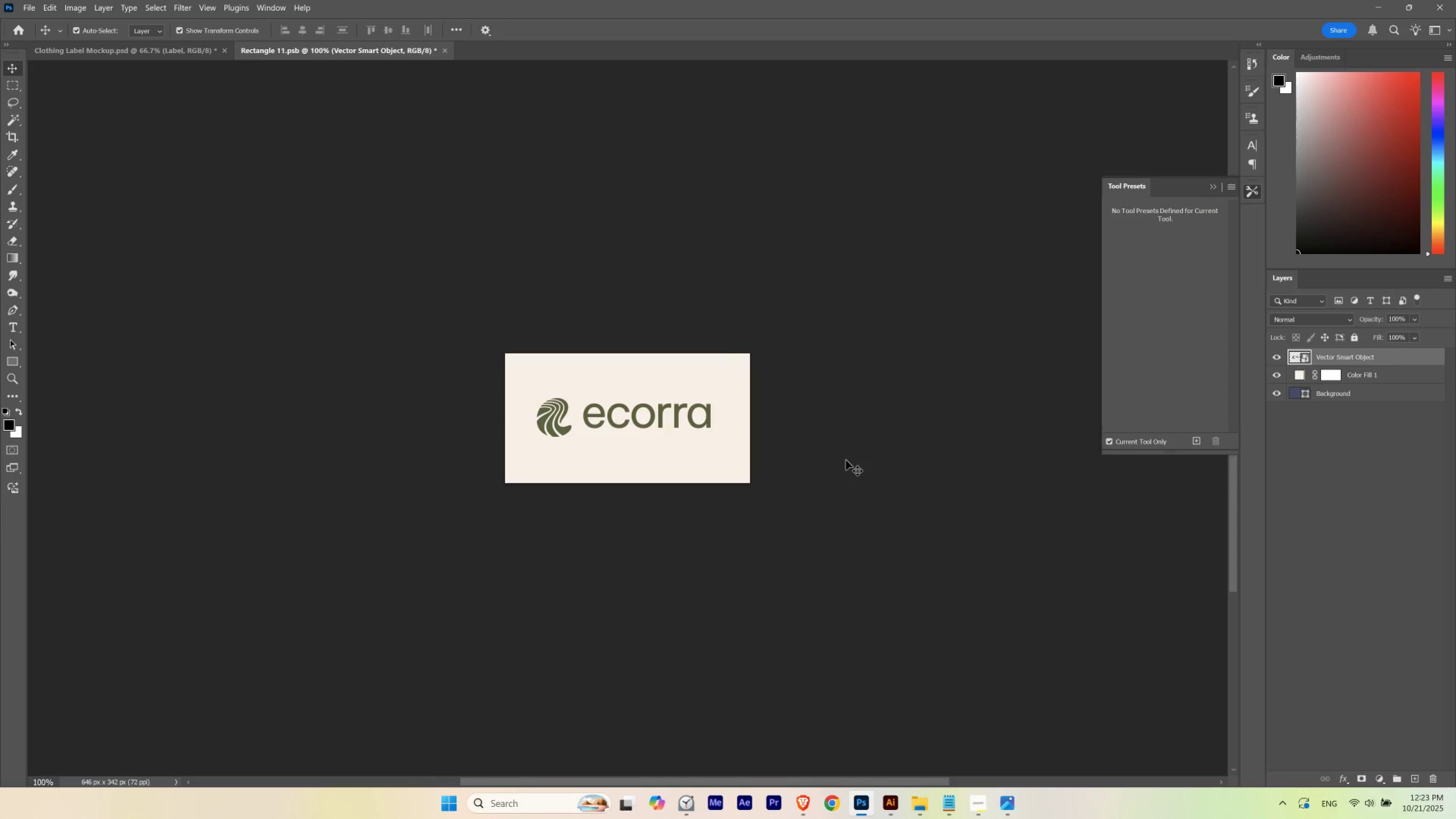 
key(ArrowLeft)
 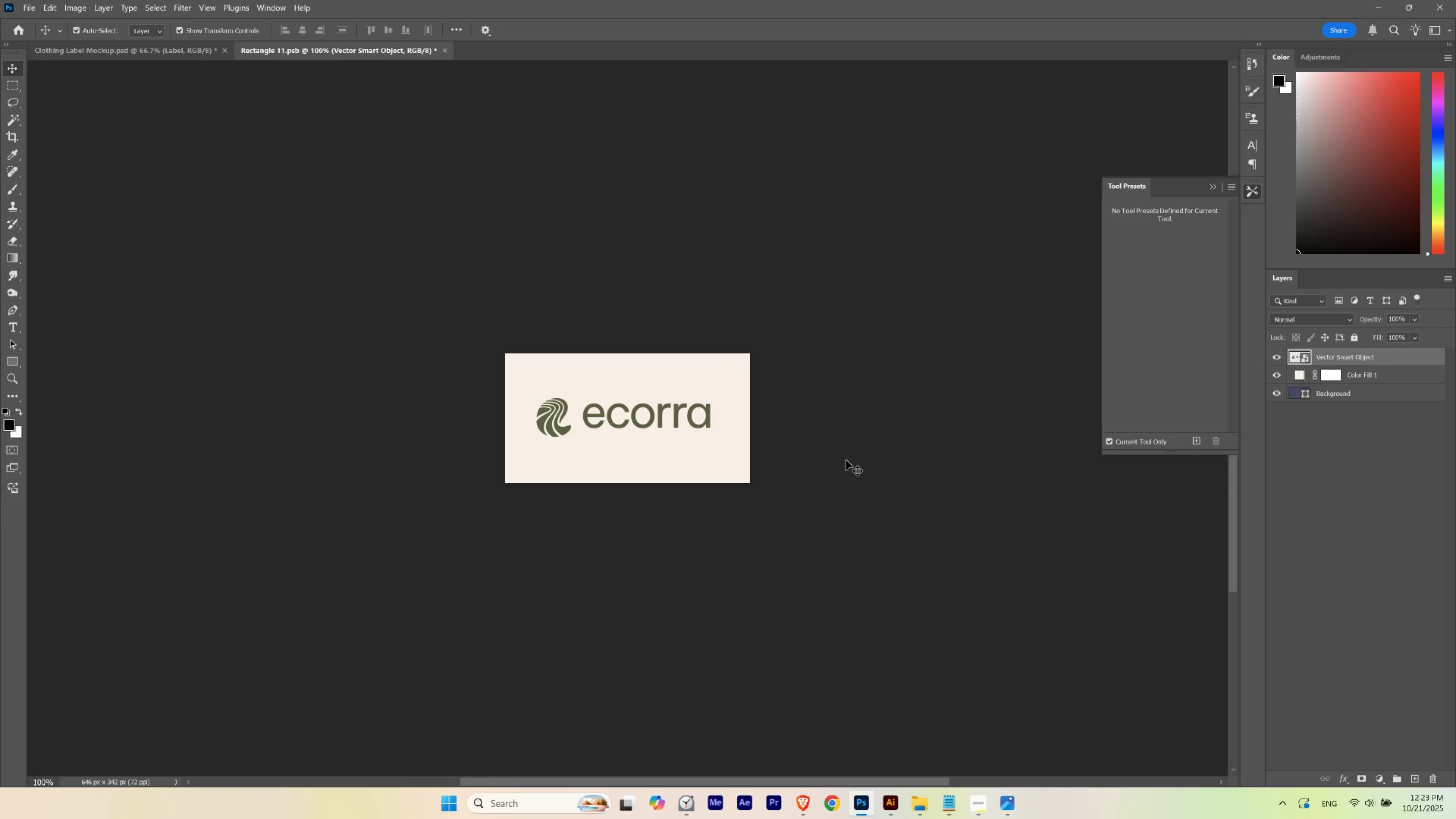 
key(ArrowRight)
 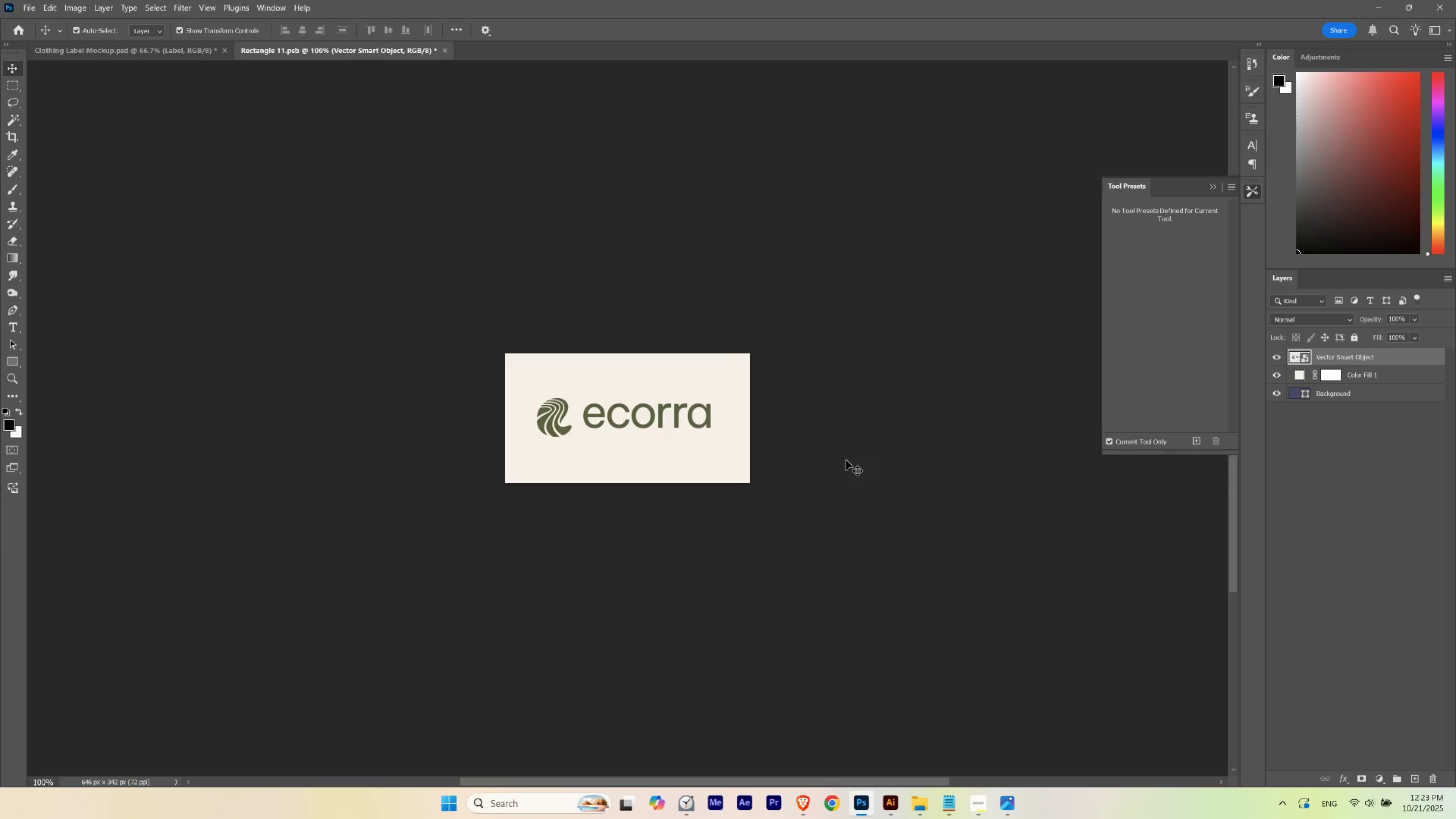 
key(ArrowLeft)
 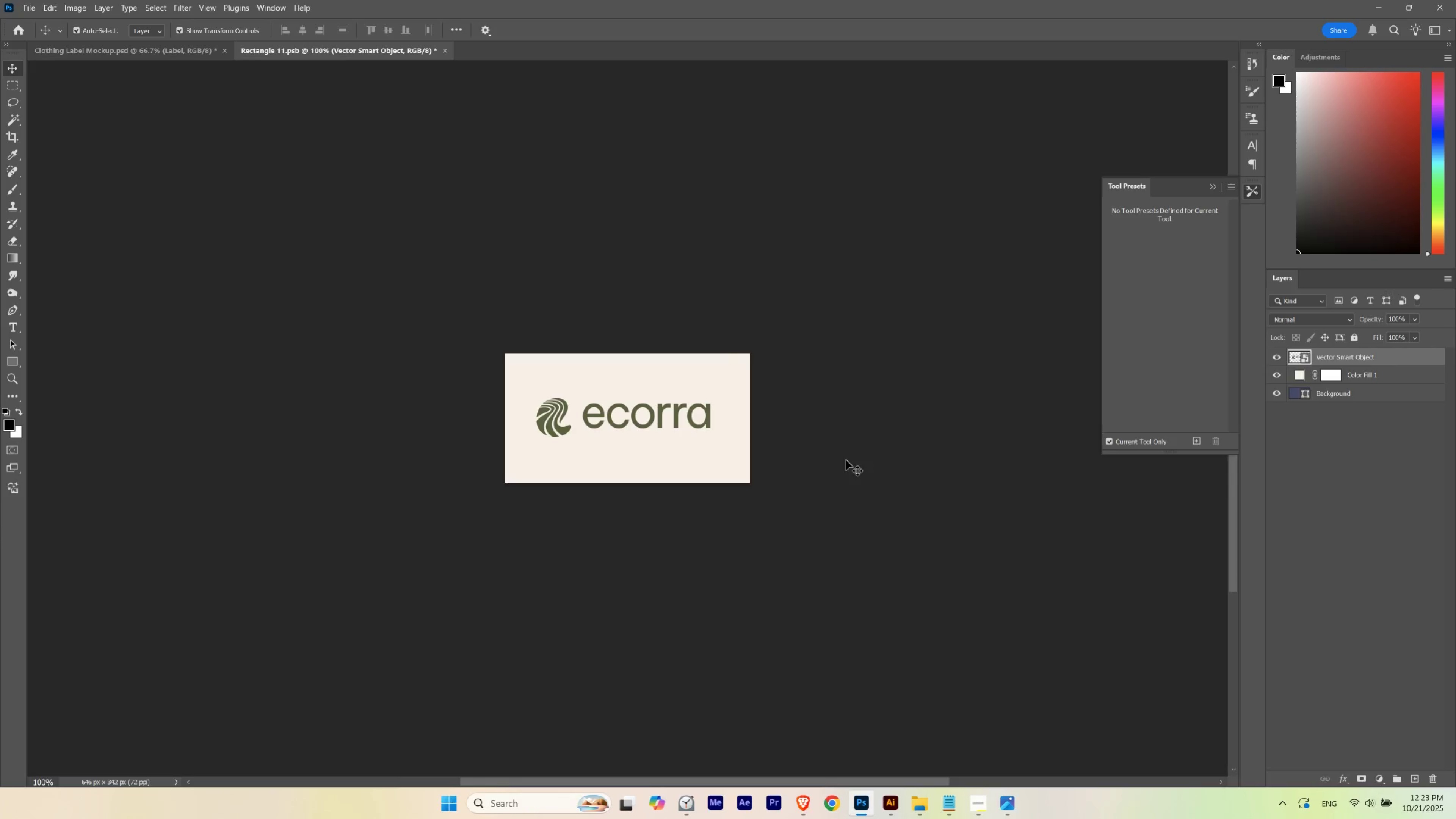 
key(ArrowRight)
 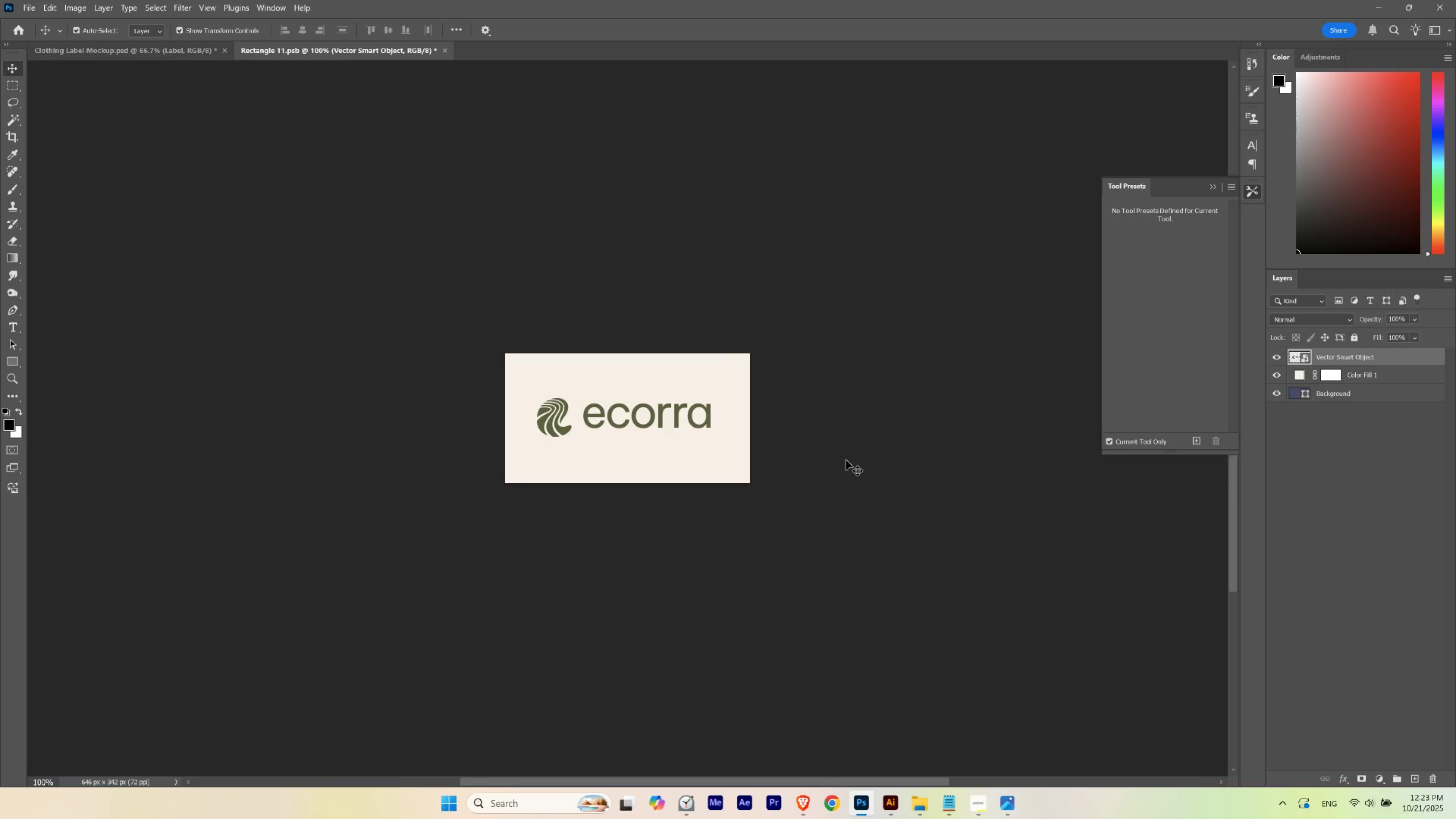 
key(Control+T)
 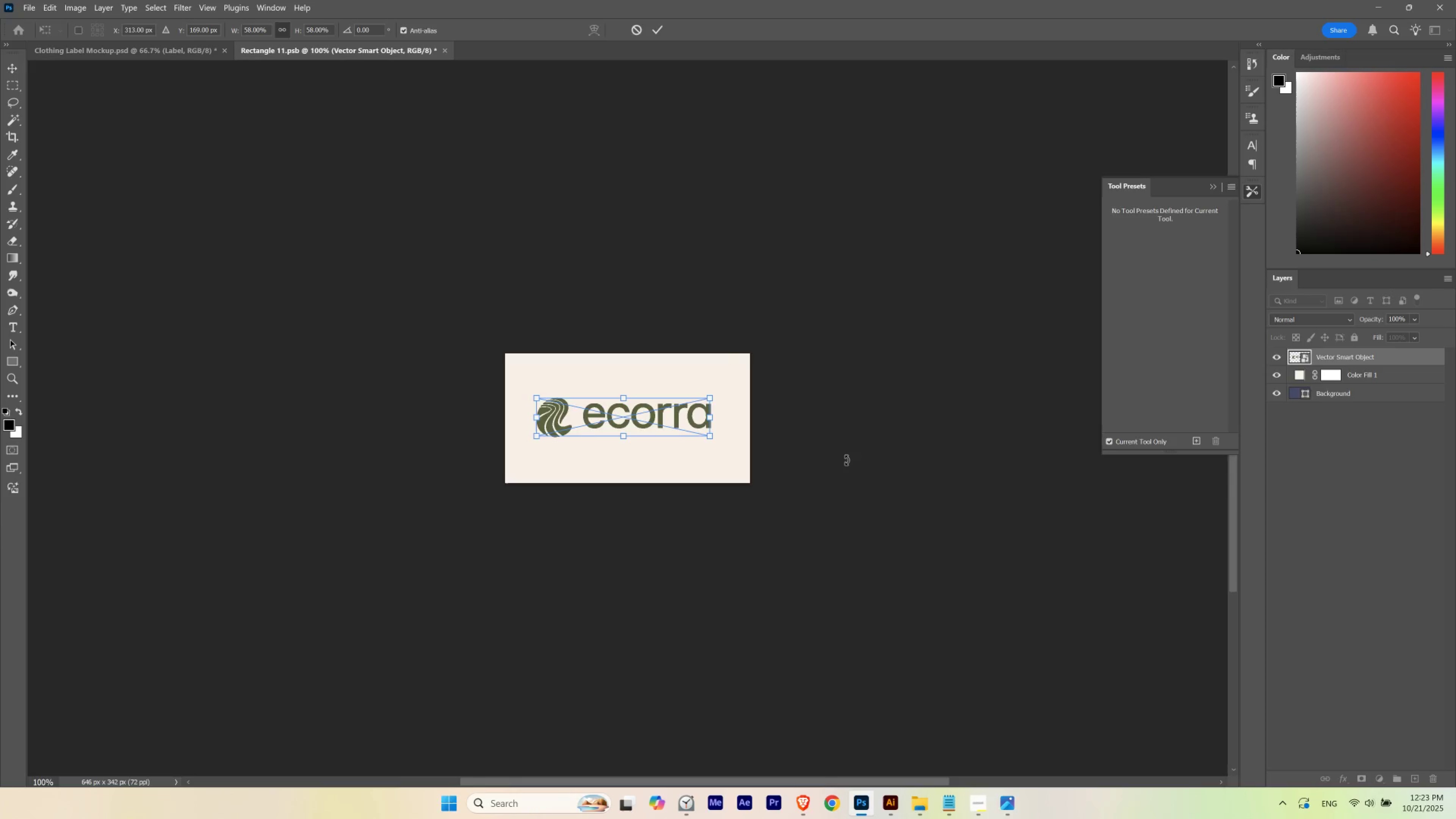 
key(Control+H)
 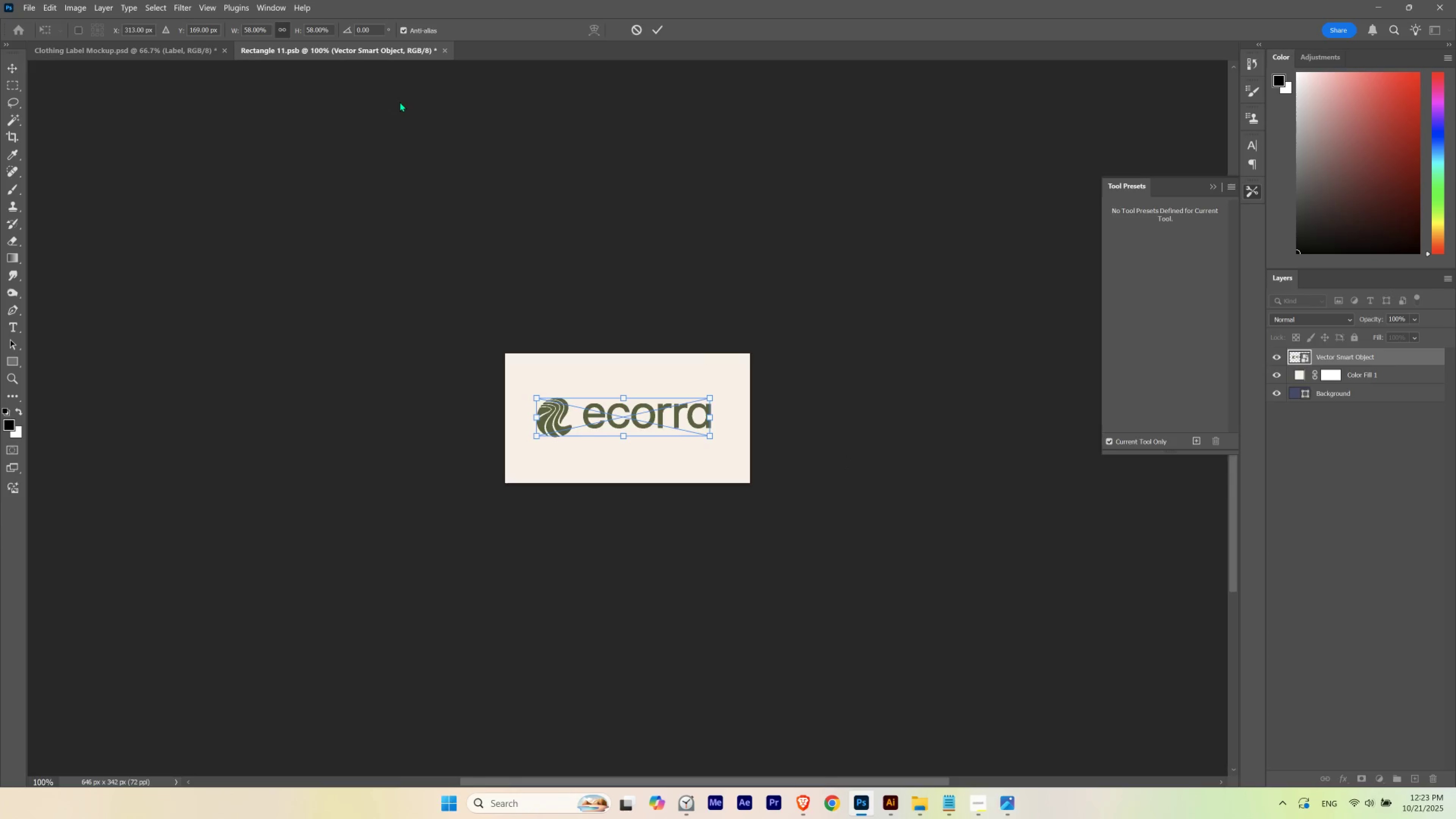 
key(Control+H)
 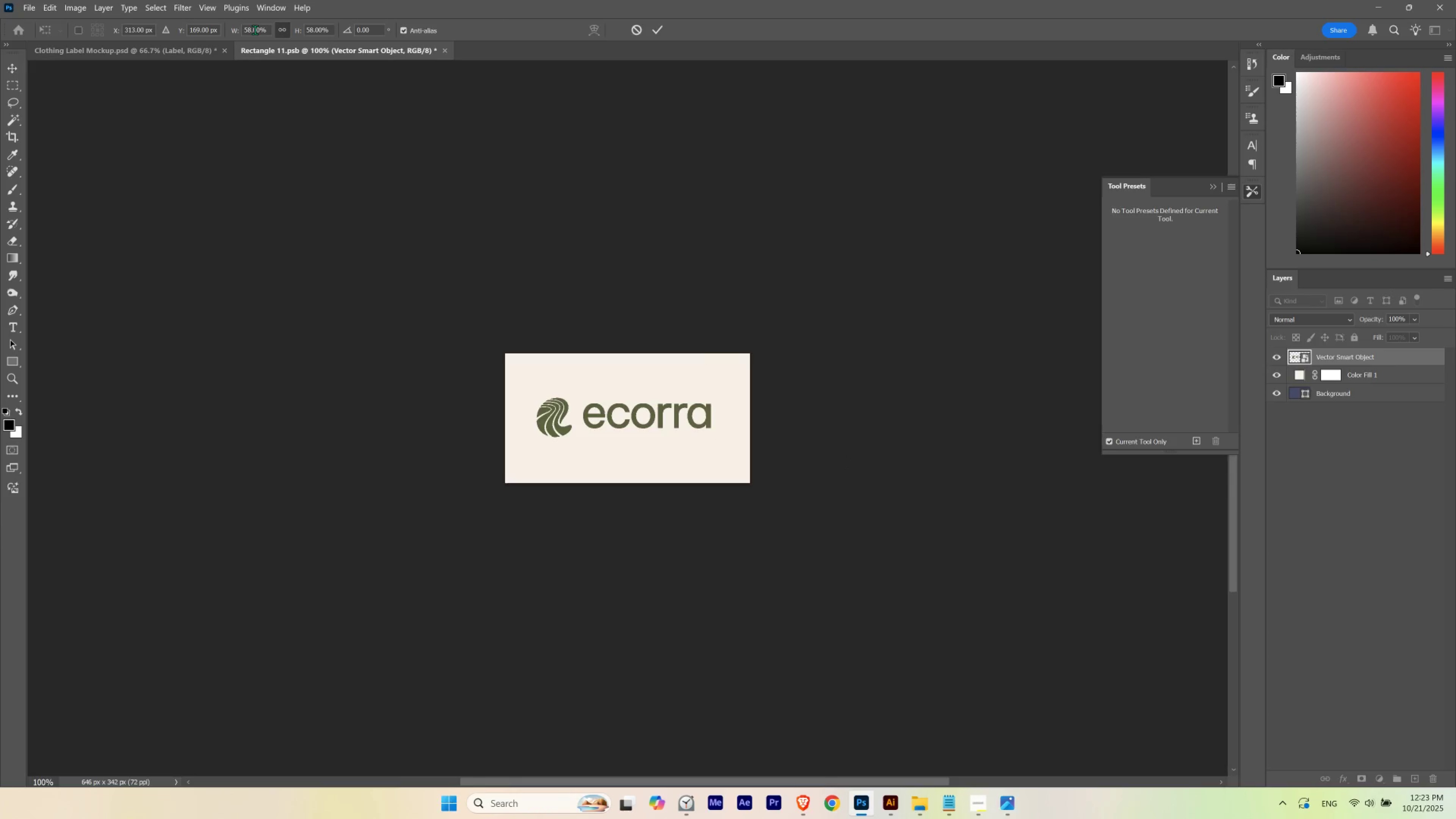 
double_click([255, 30])
 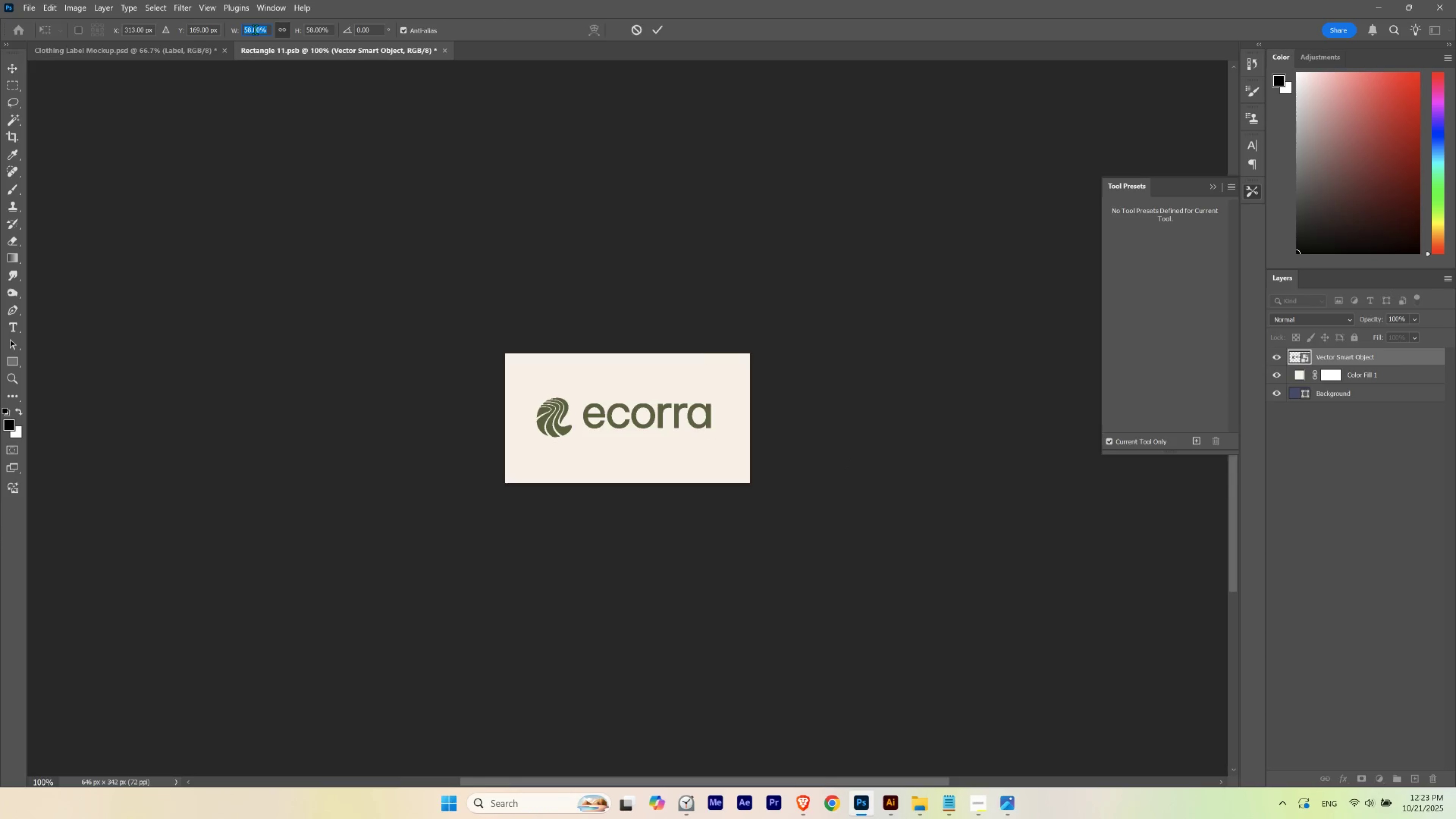 
scroll: coordinate [255, 30], scroll_direction: down, amount: 2.0
 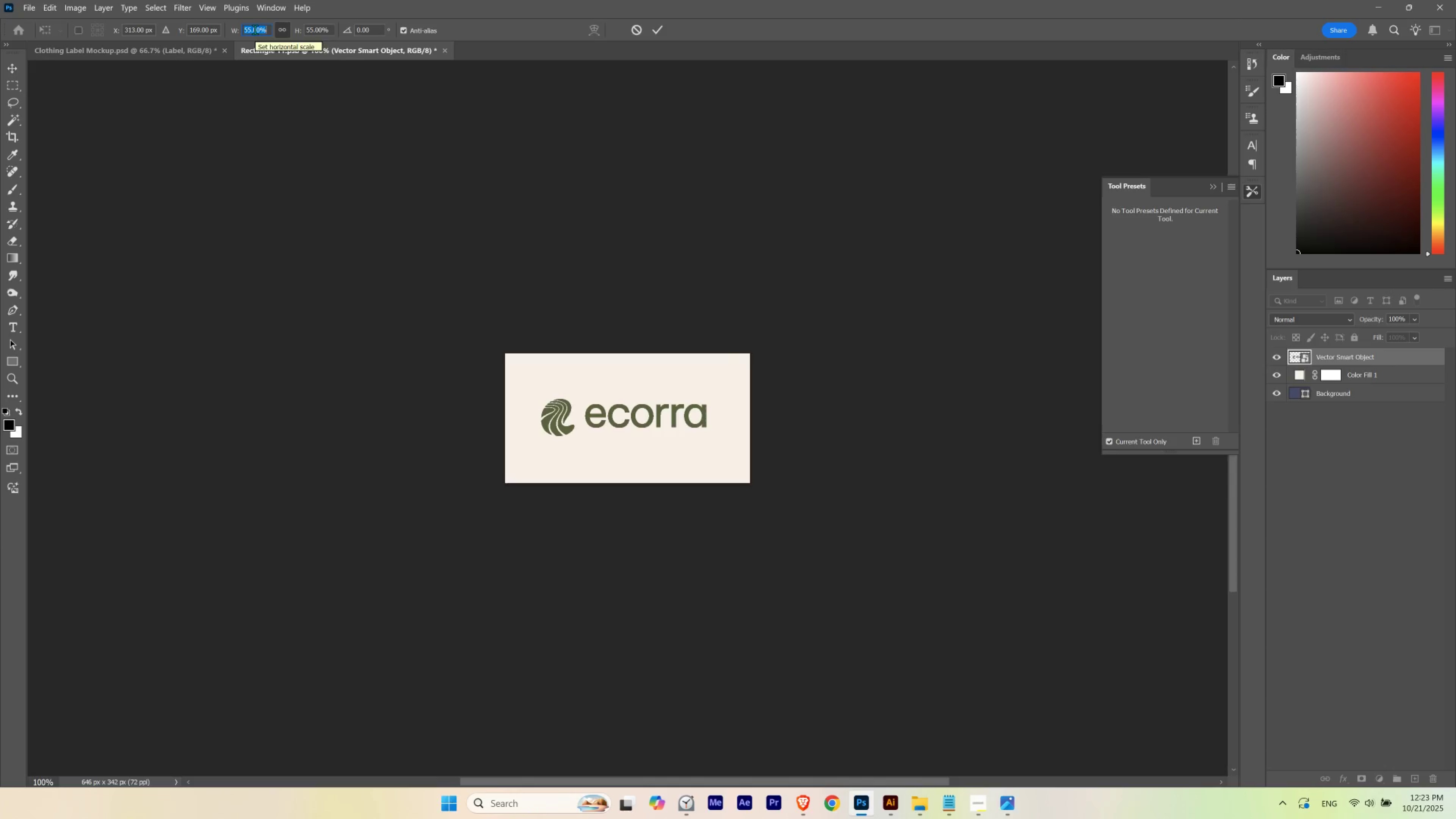 
scroll: coordinate [255, 30], scroll_direction: up, amount: 1.0
 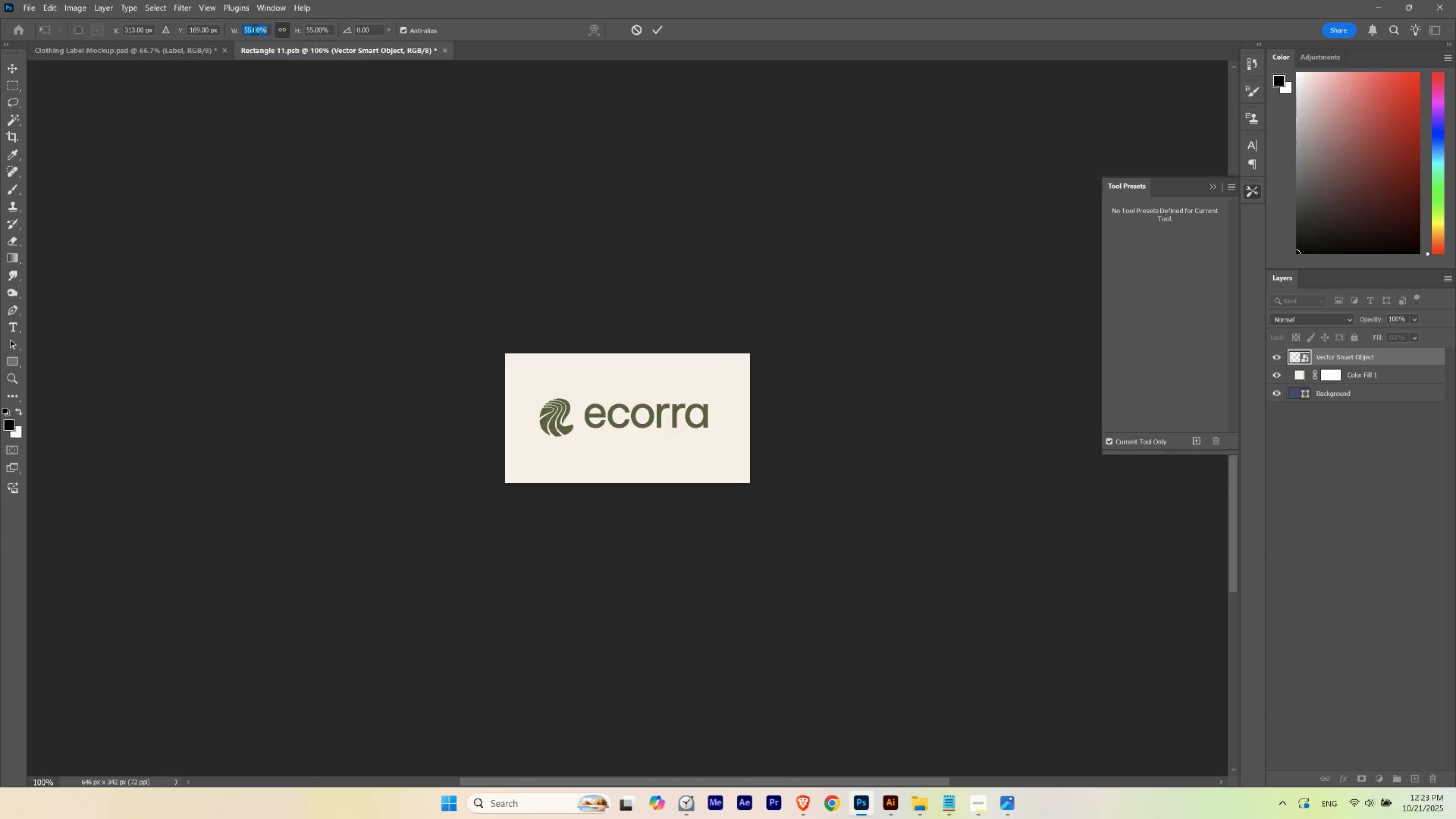 
scroll: coordinate [255, 30], scroll_direction: down, amount: 1.0
 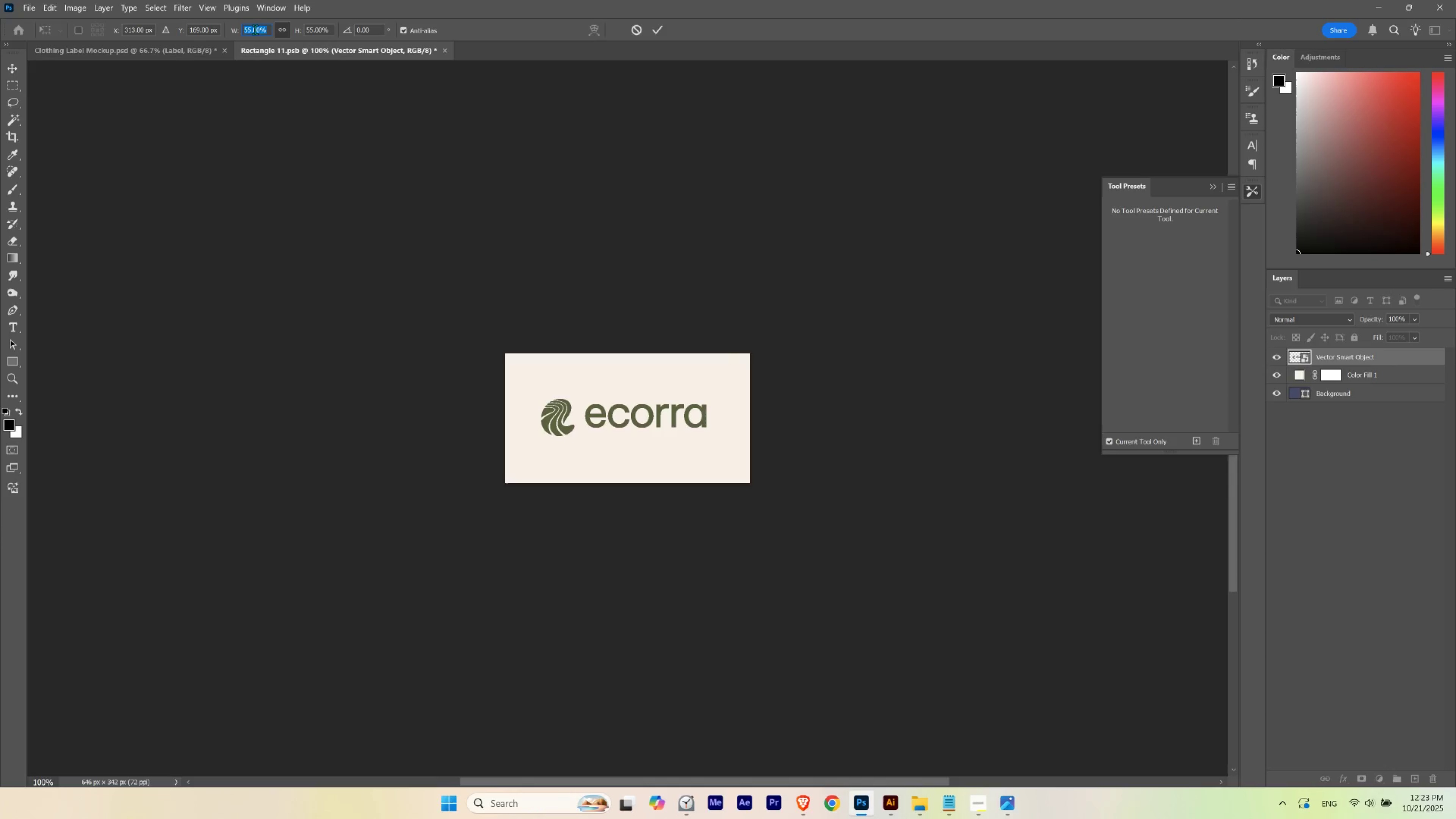 
scroll: coordinate [255, 30], scroll_direction: none, amount: 0.0
 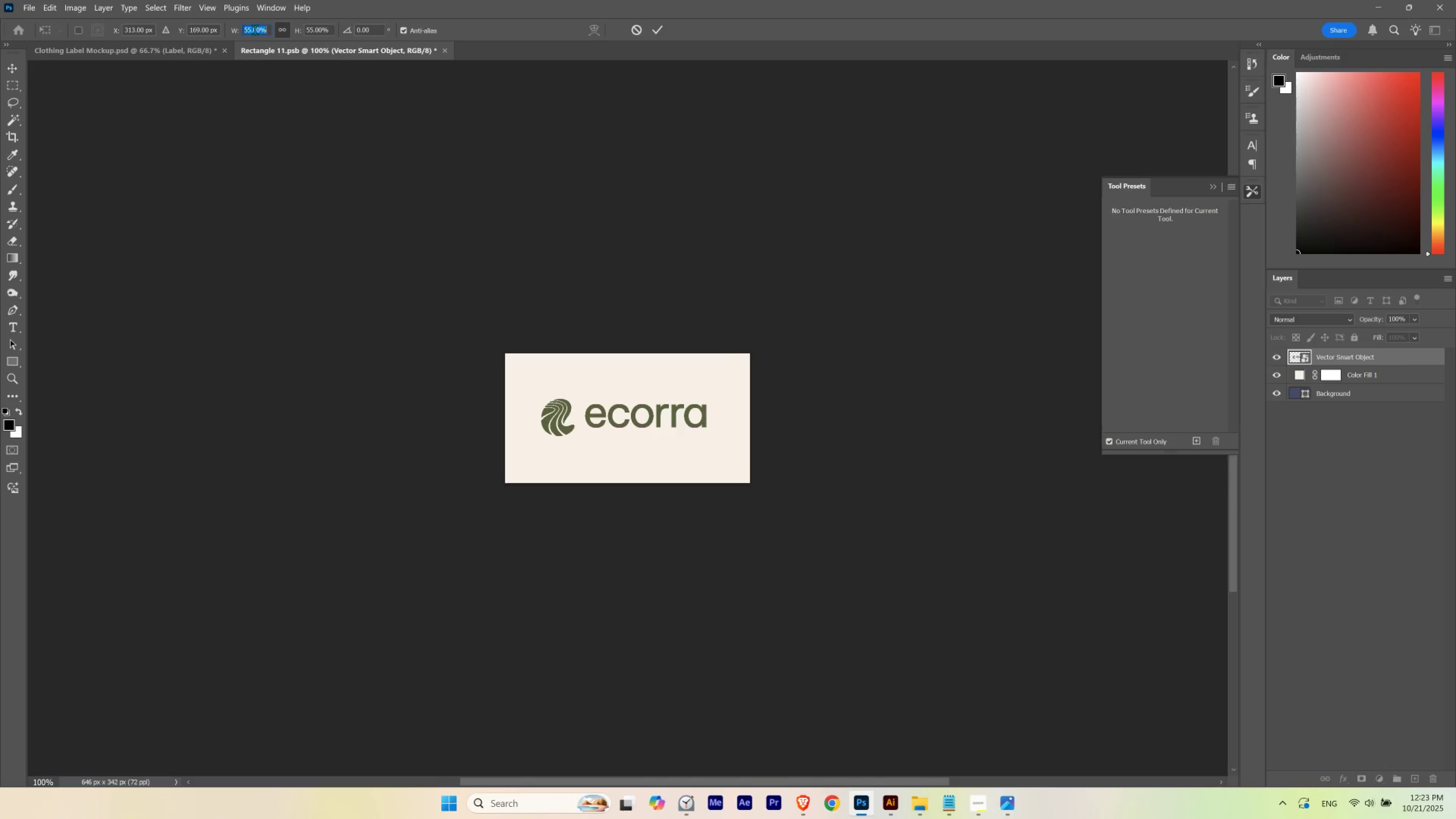 
scroll: coordinate [255, 30], scroll_direction: up, amount: 1.0
 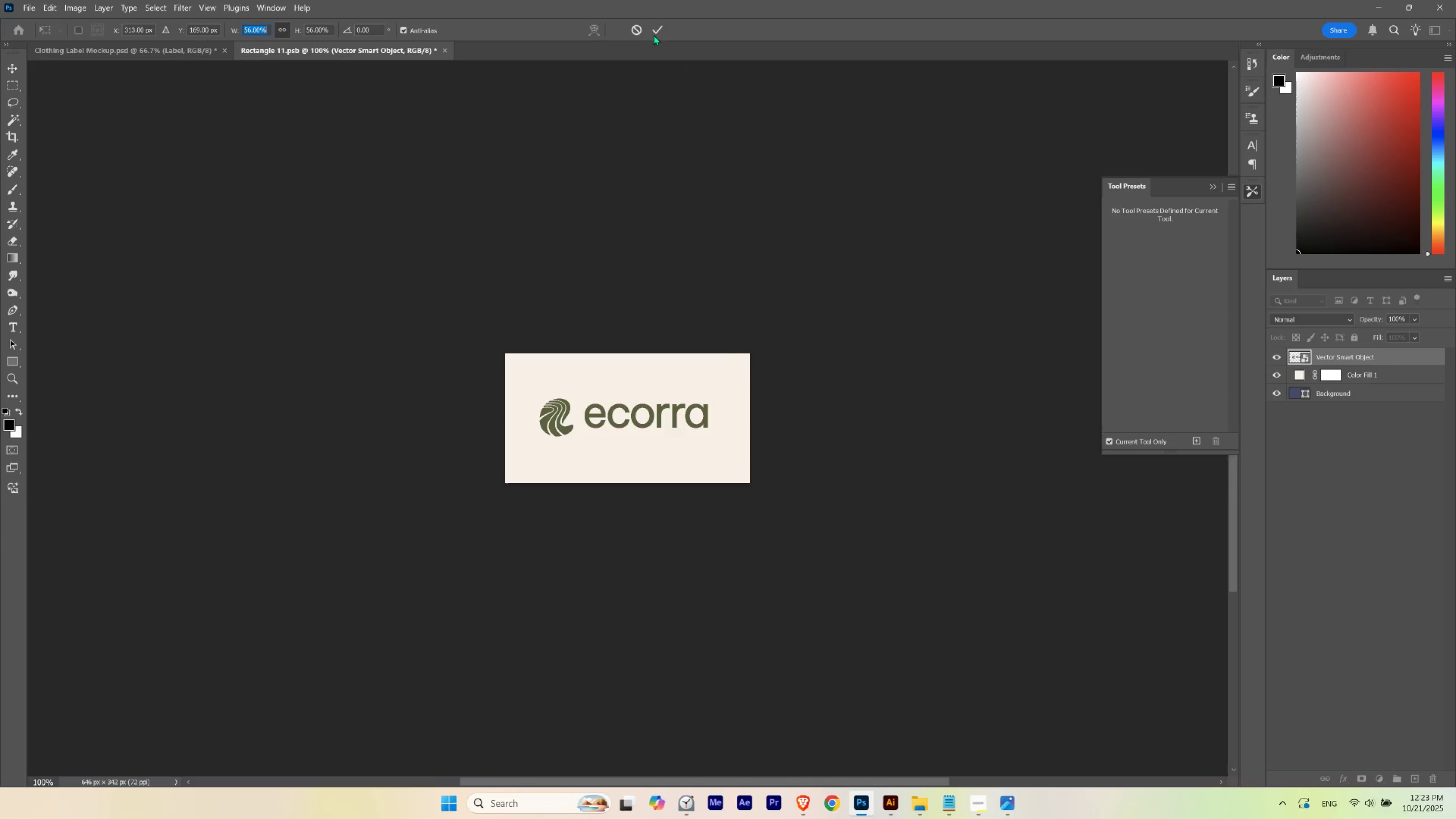 
hold_key(key=Space, duration=0.5)
 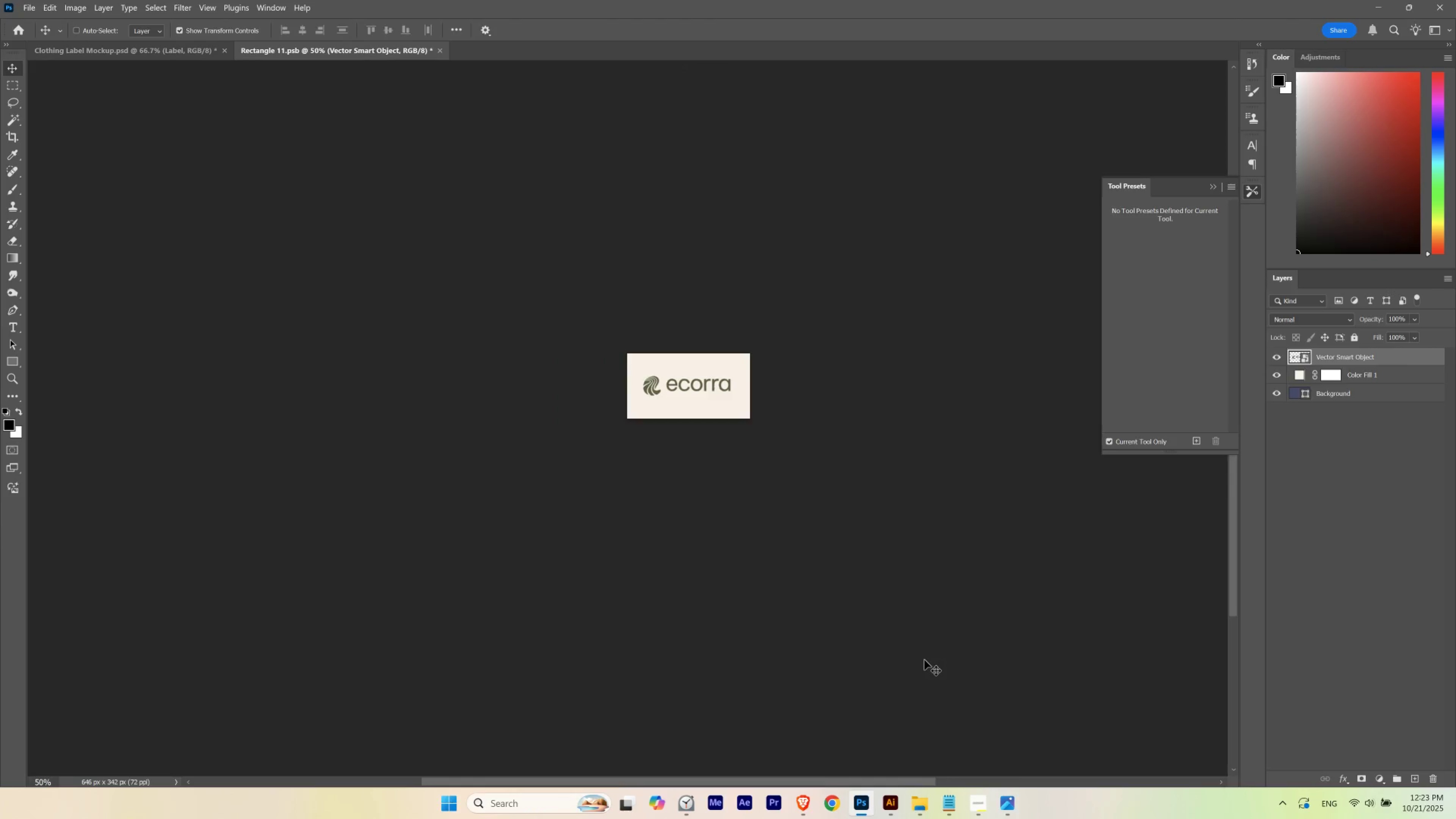 
key(Control+Z)
 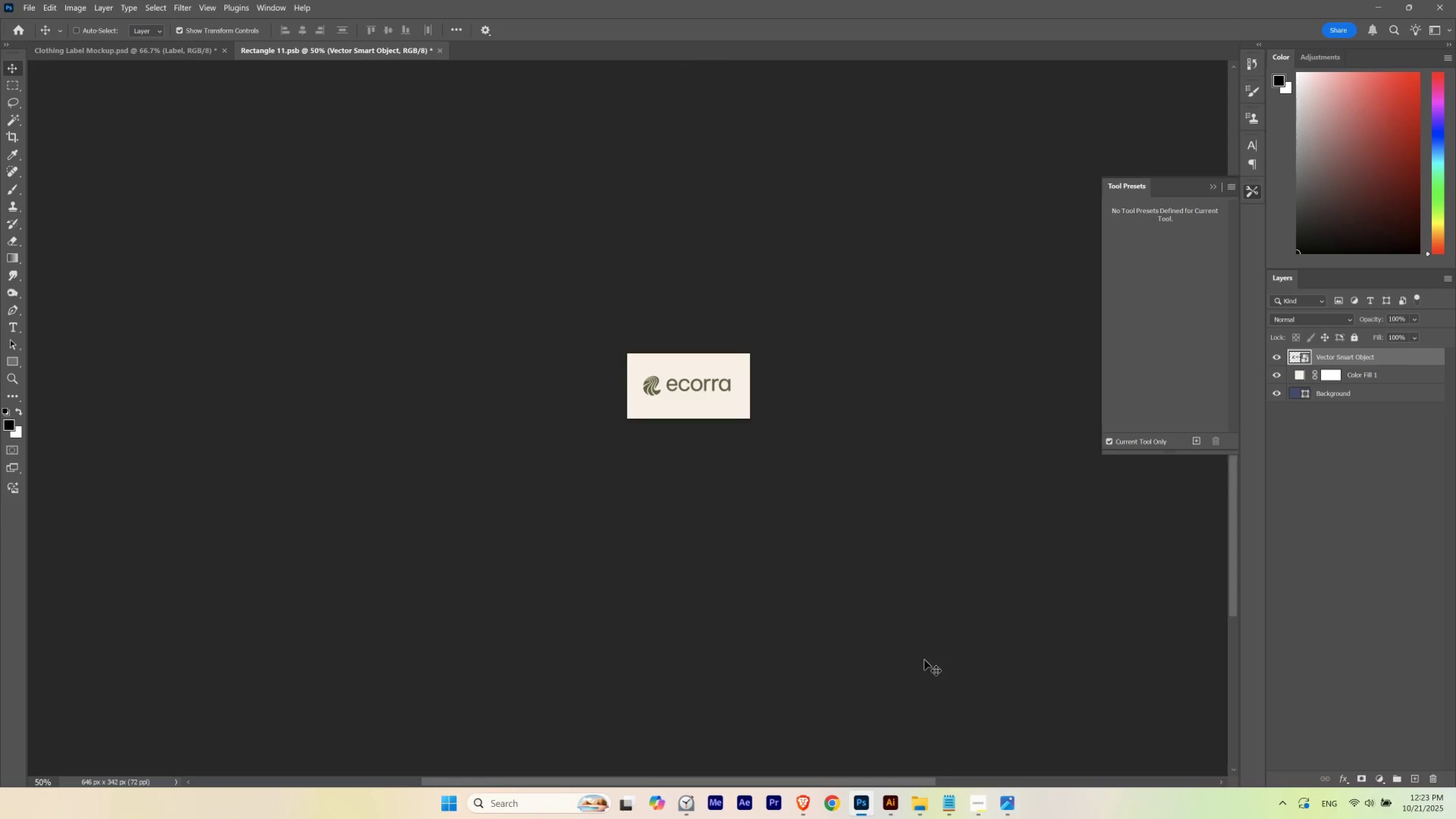 
key(Control+Shift+Z)
 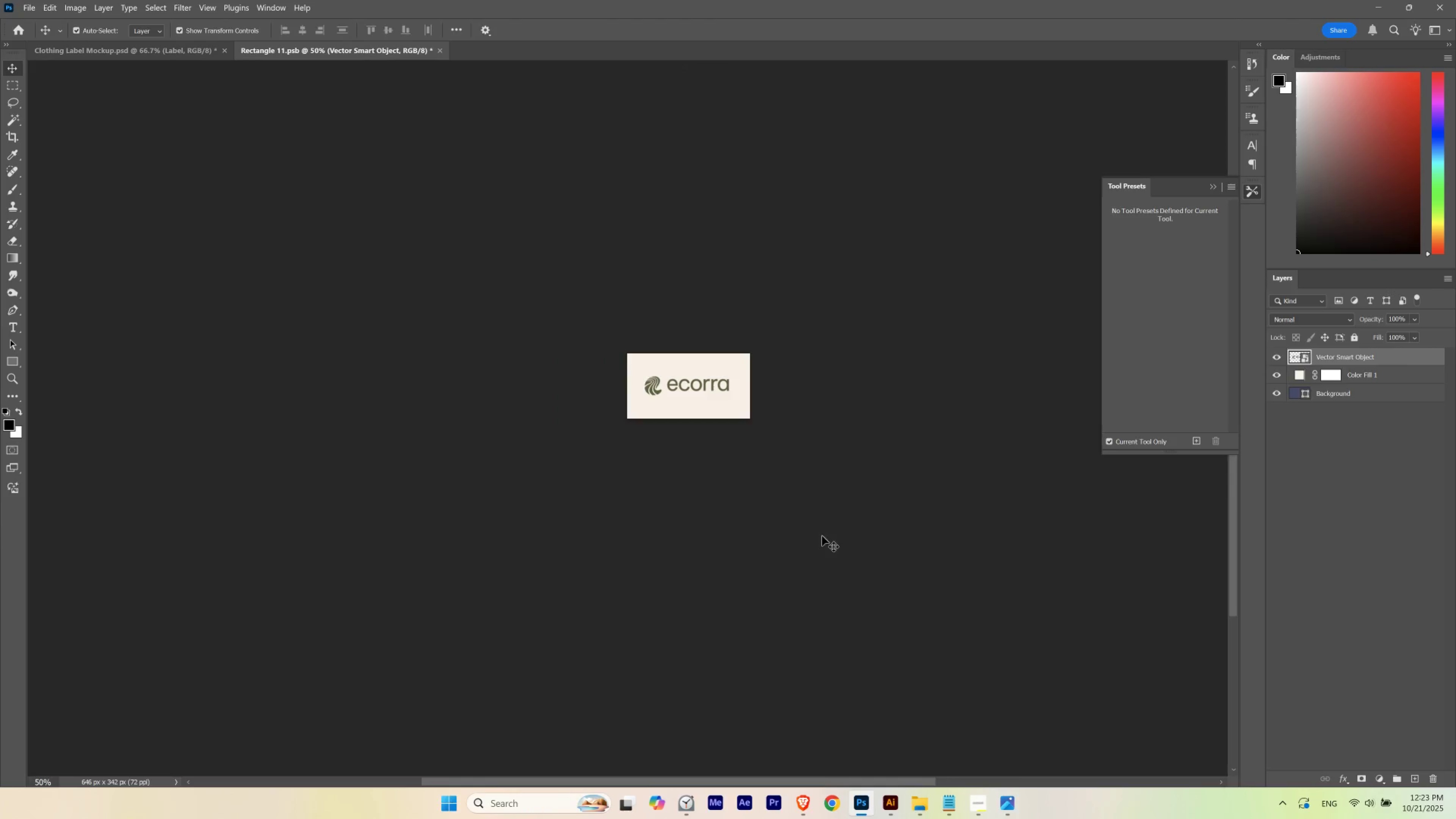 
hold_key(key=ControlLeft, duration=0.94)
 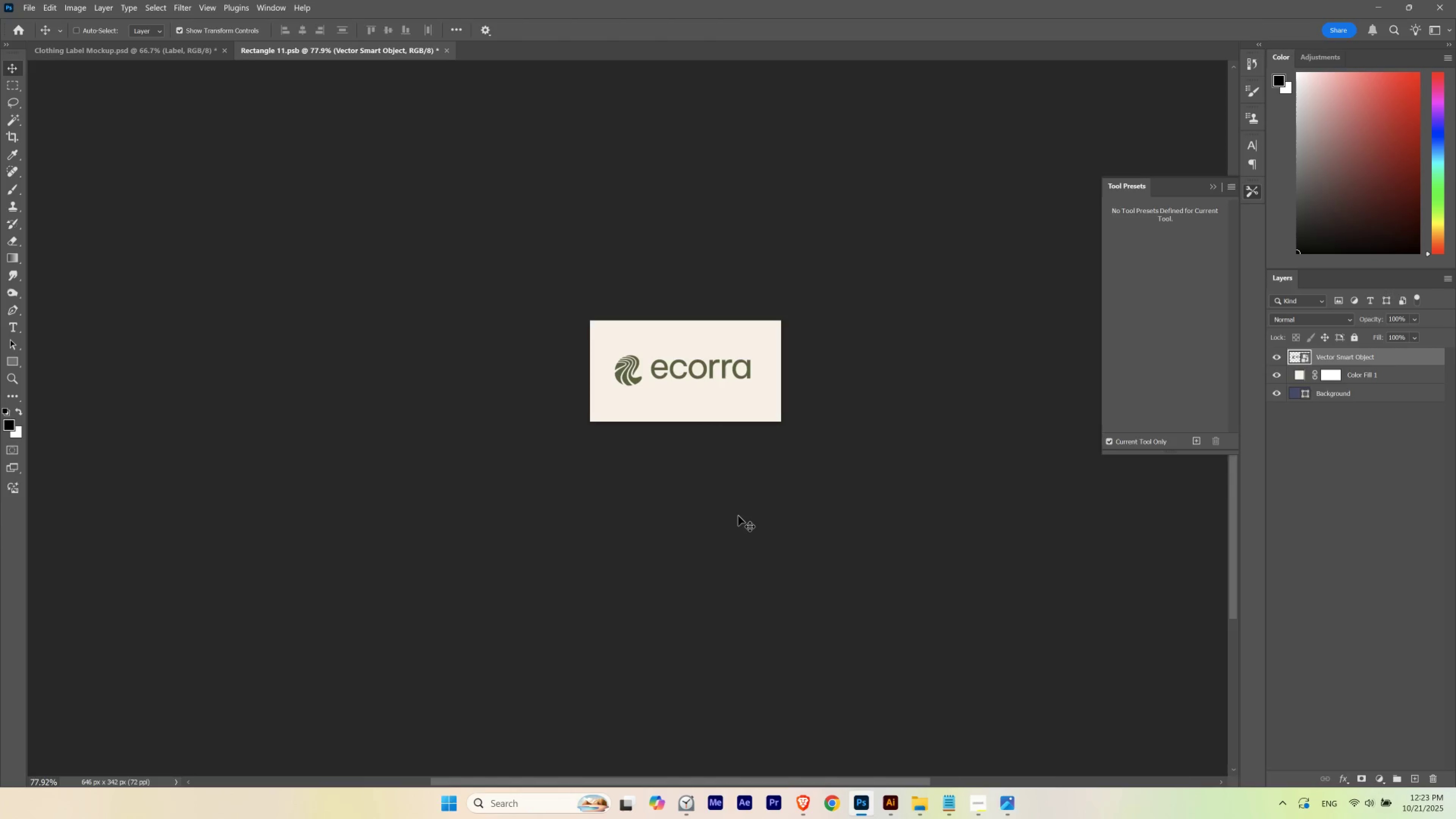 
hold_key(key=Space, duration=0.52)
 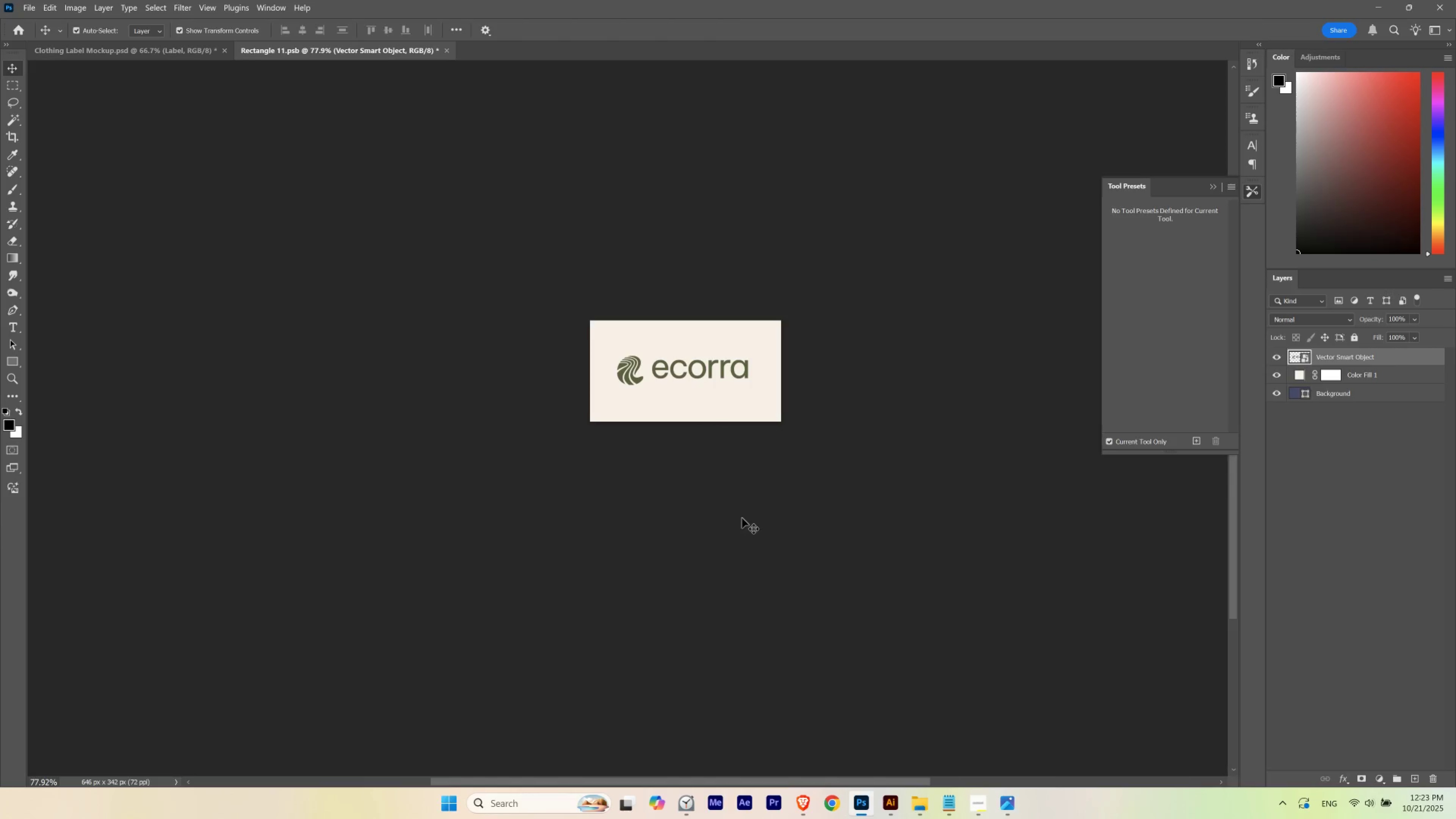 
key(Control+Z)
 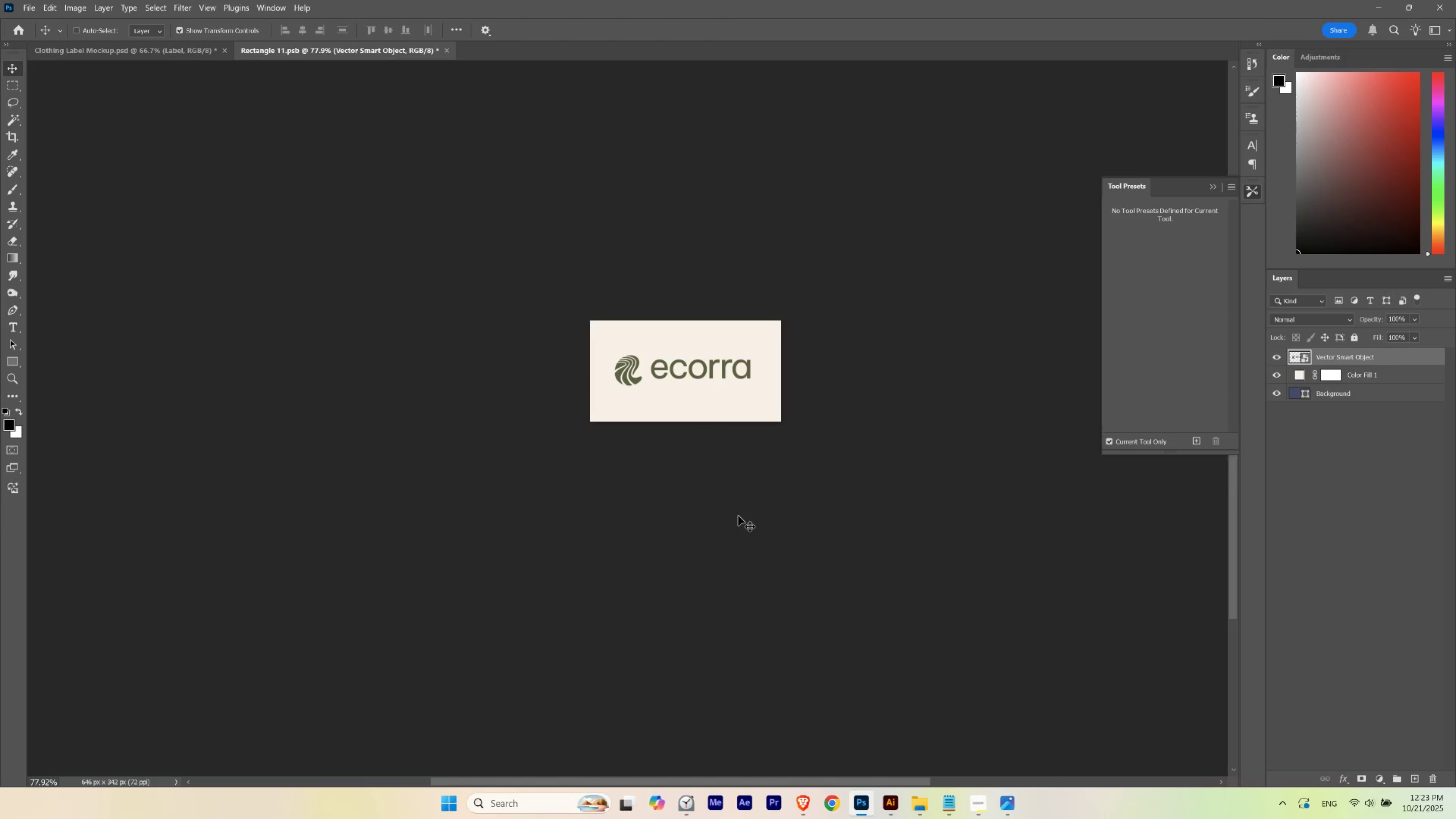 
key(Control+Shift+Z)
 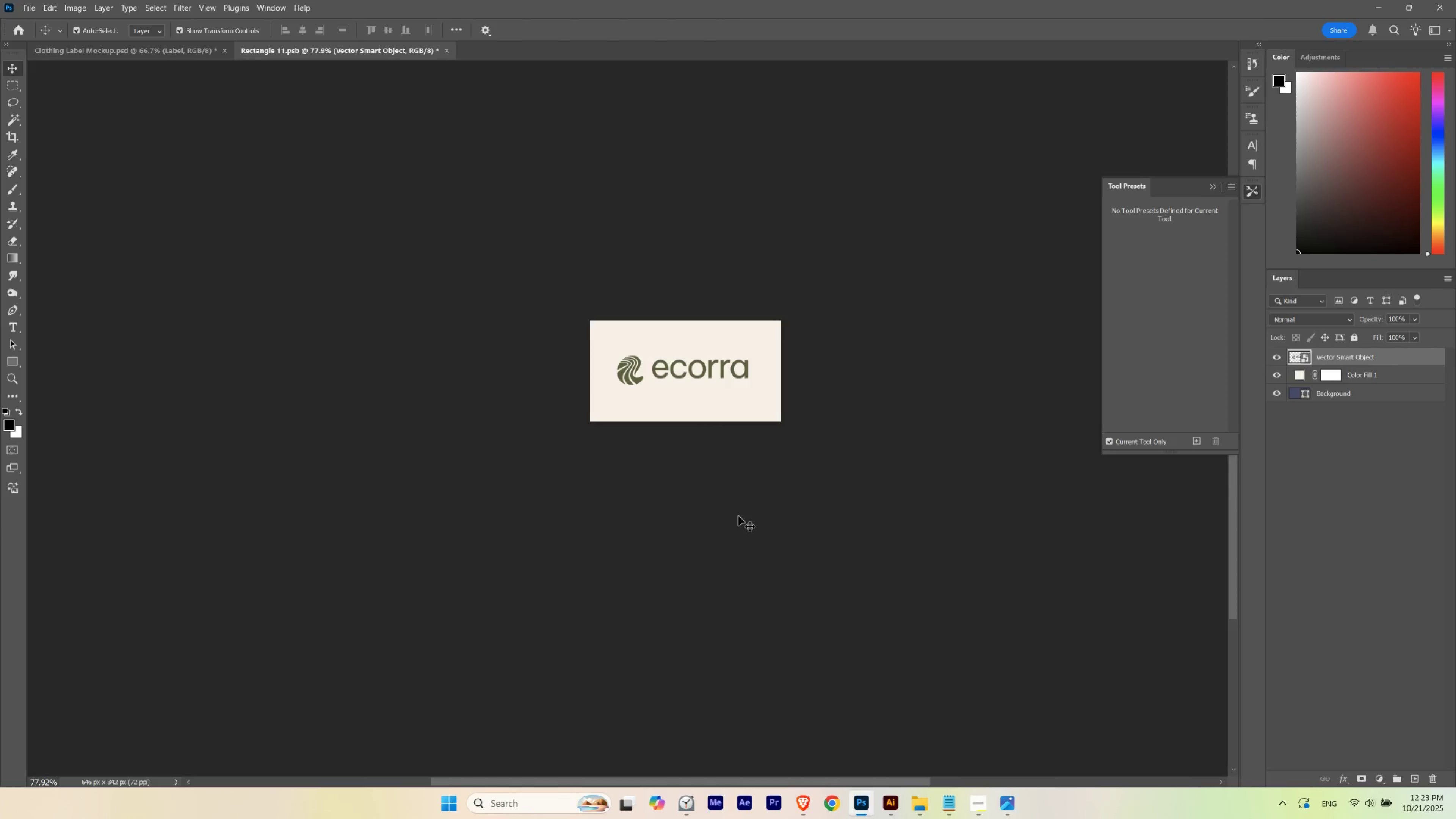 
key(Control+S)
 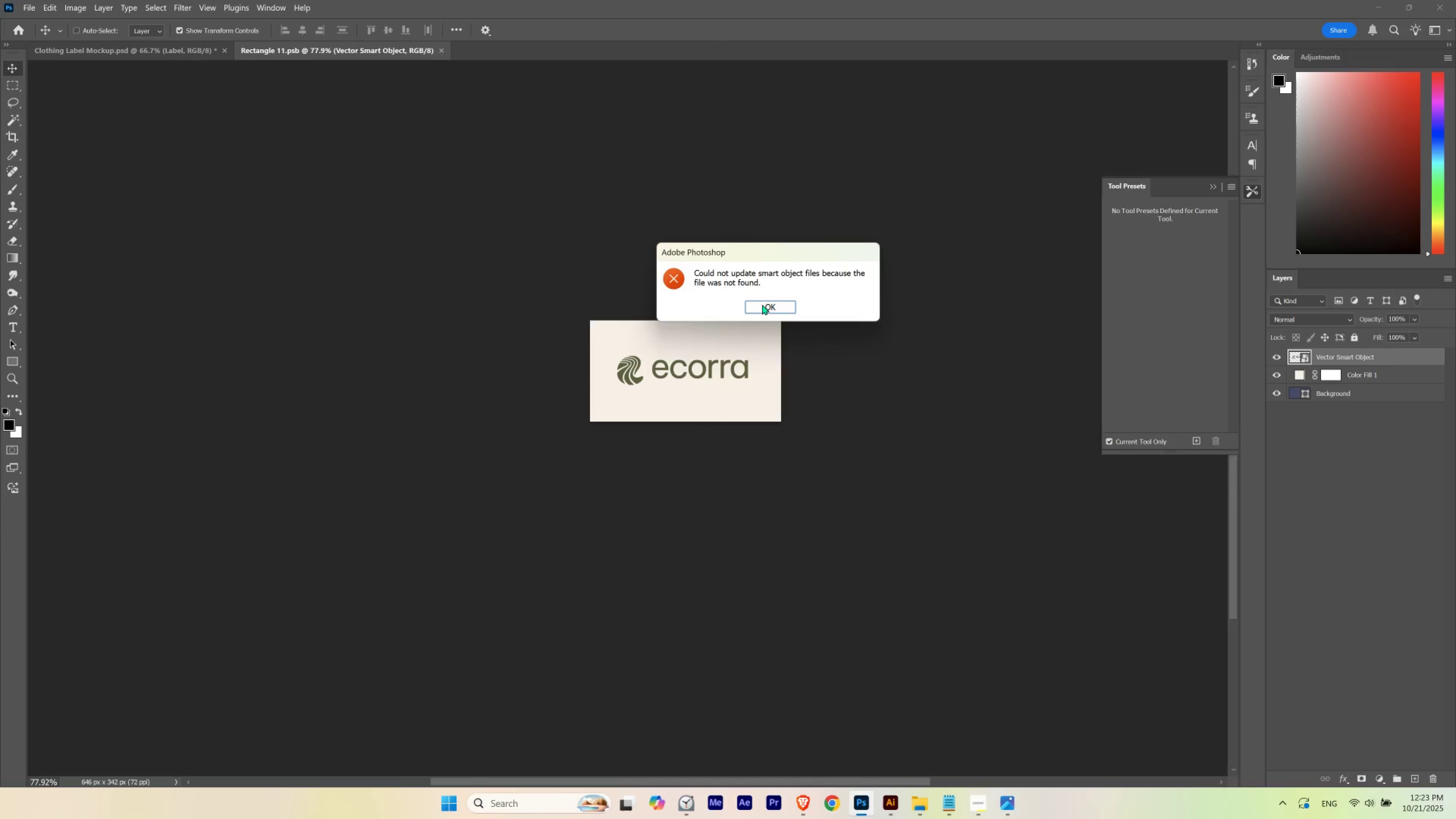 
left_click([763, 302])
 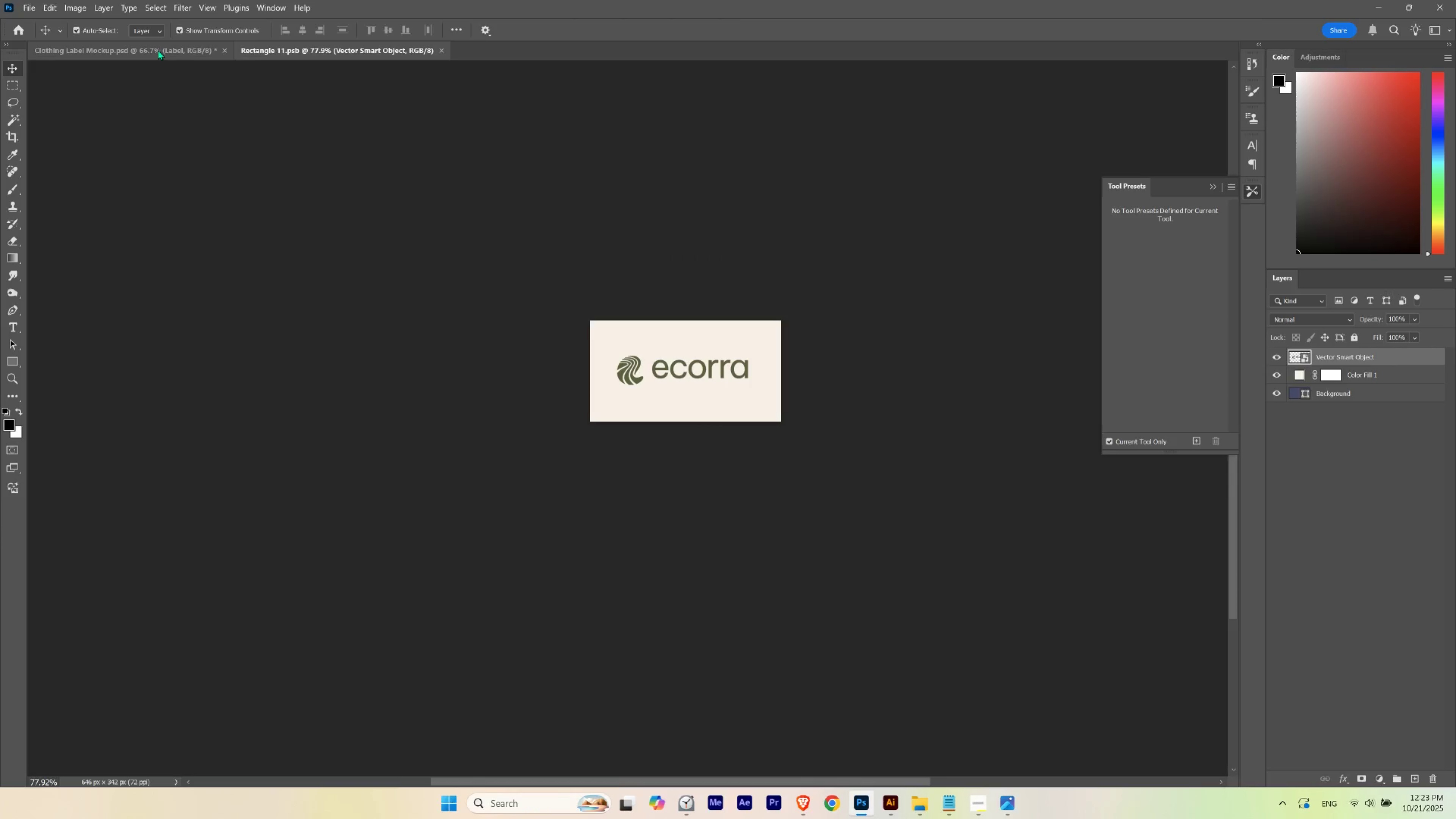 
left_click([158, 50])
 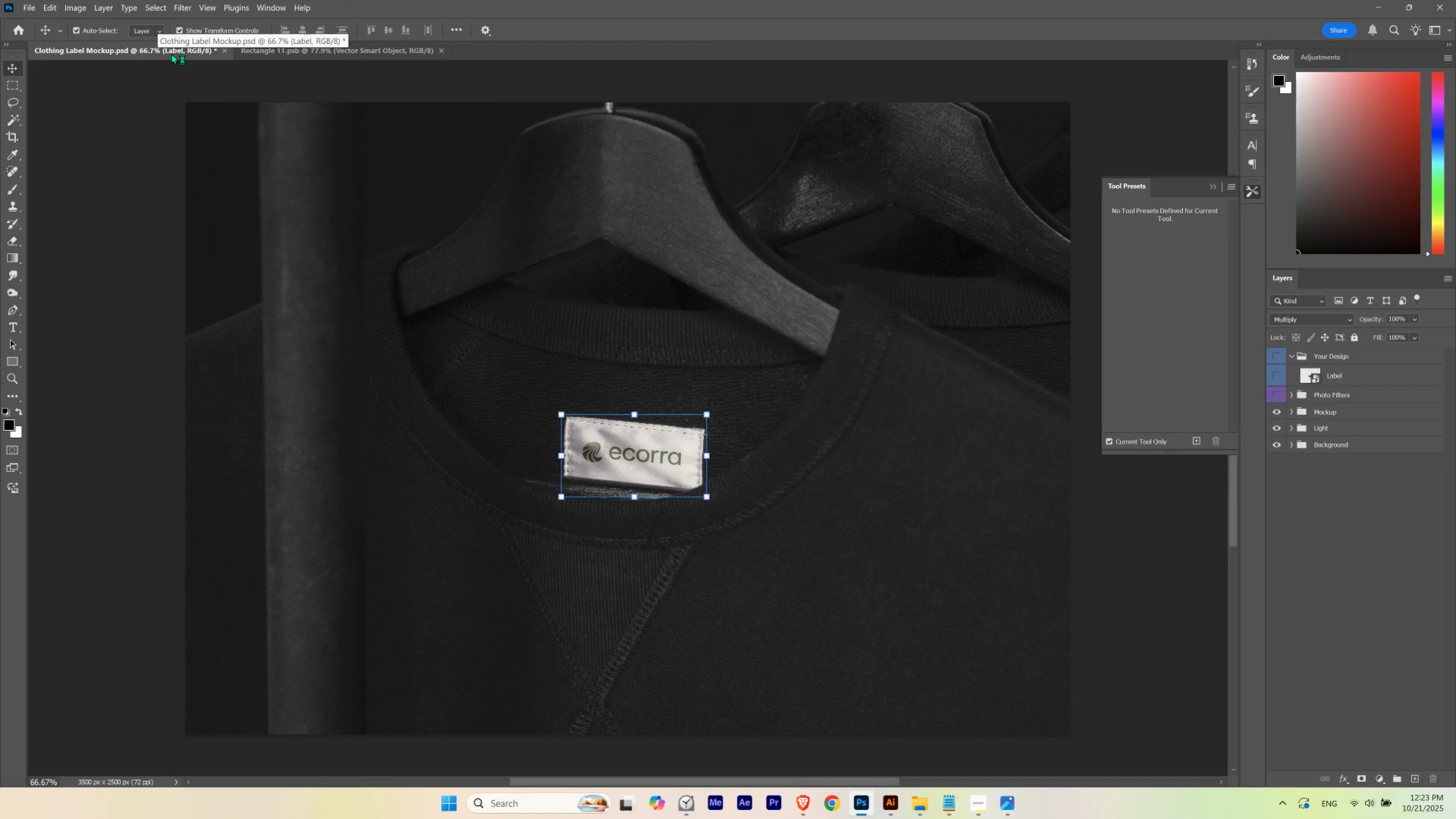 
key(Control+H)
 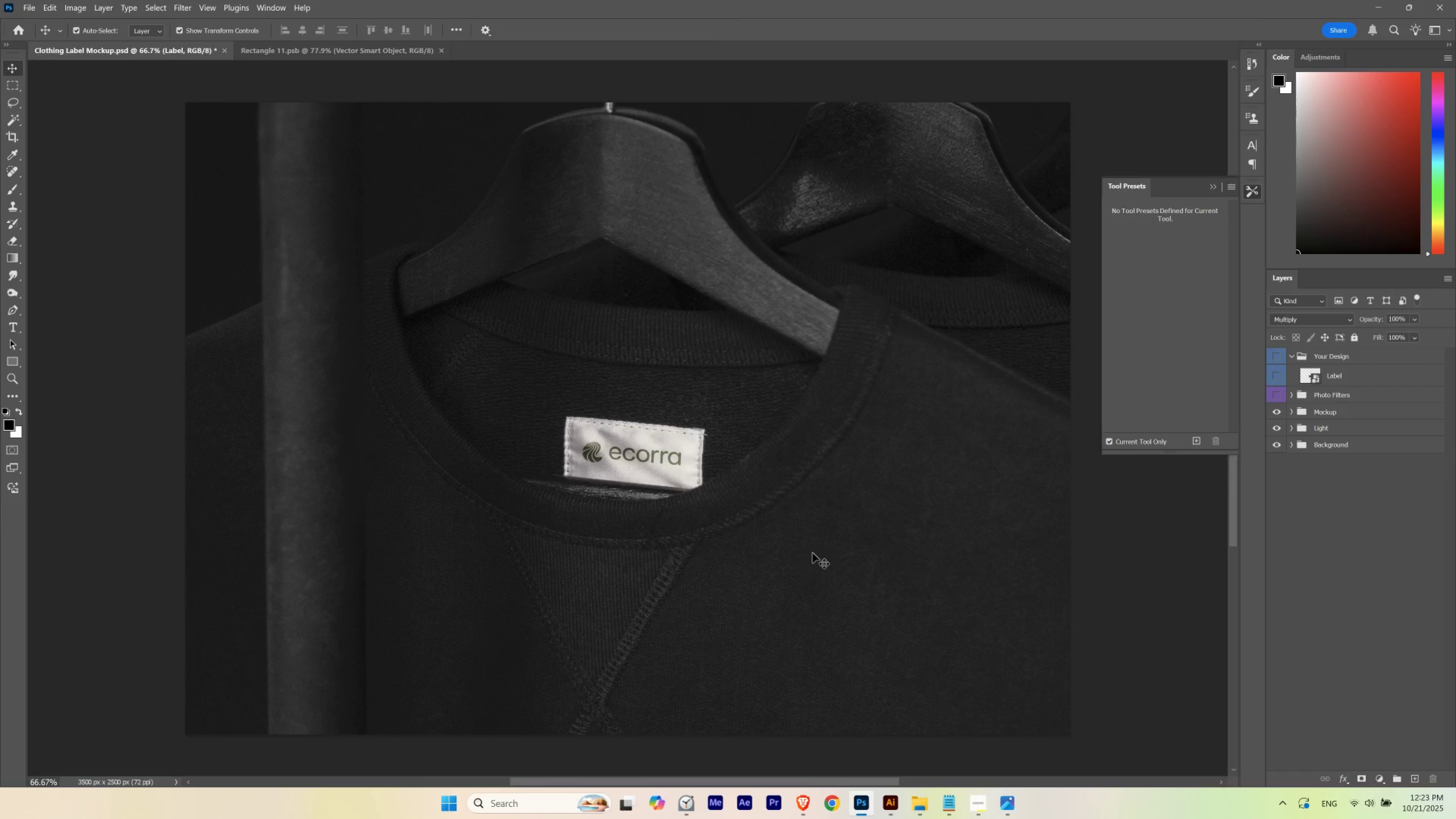 
hold_key(key=Space, duration=0.8)
 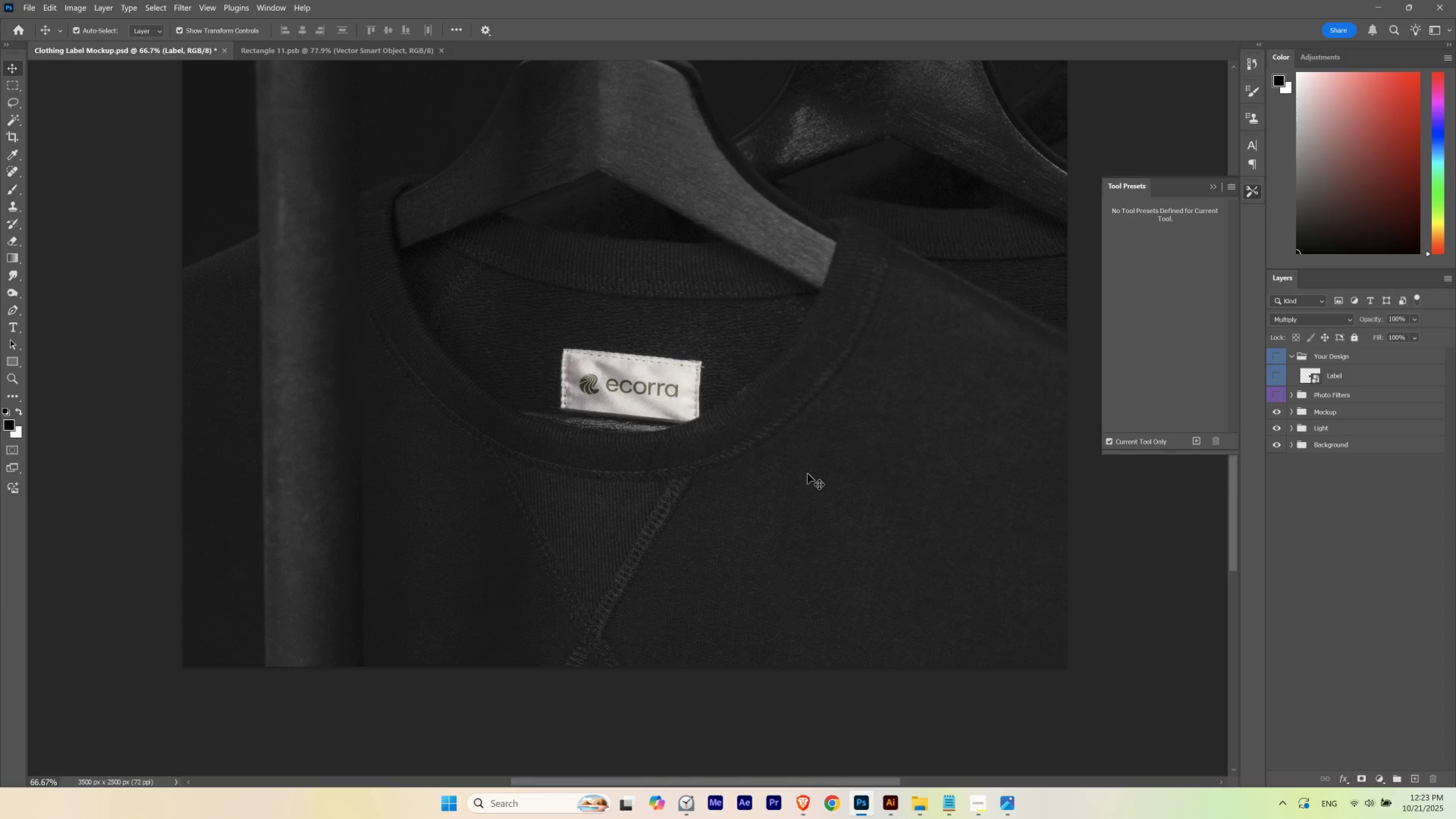 
hold_key(key=Space, duration=4.54)
 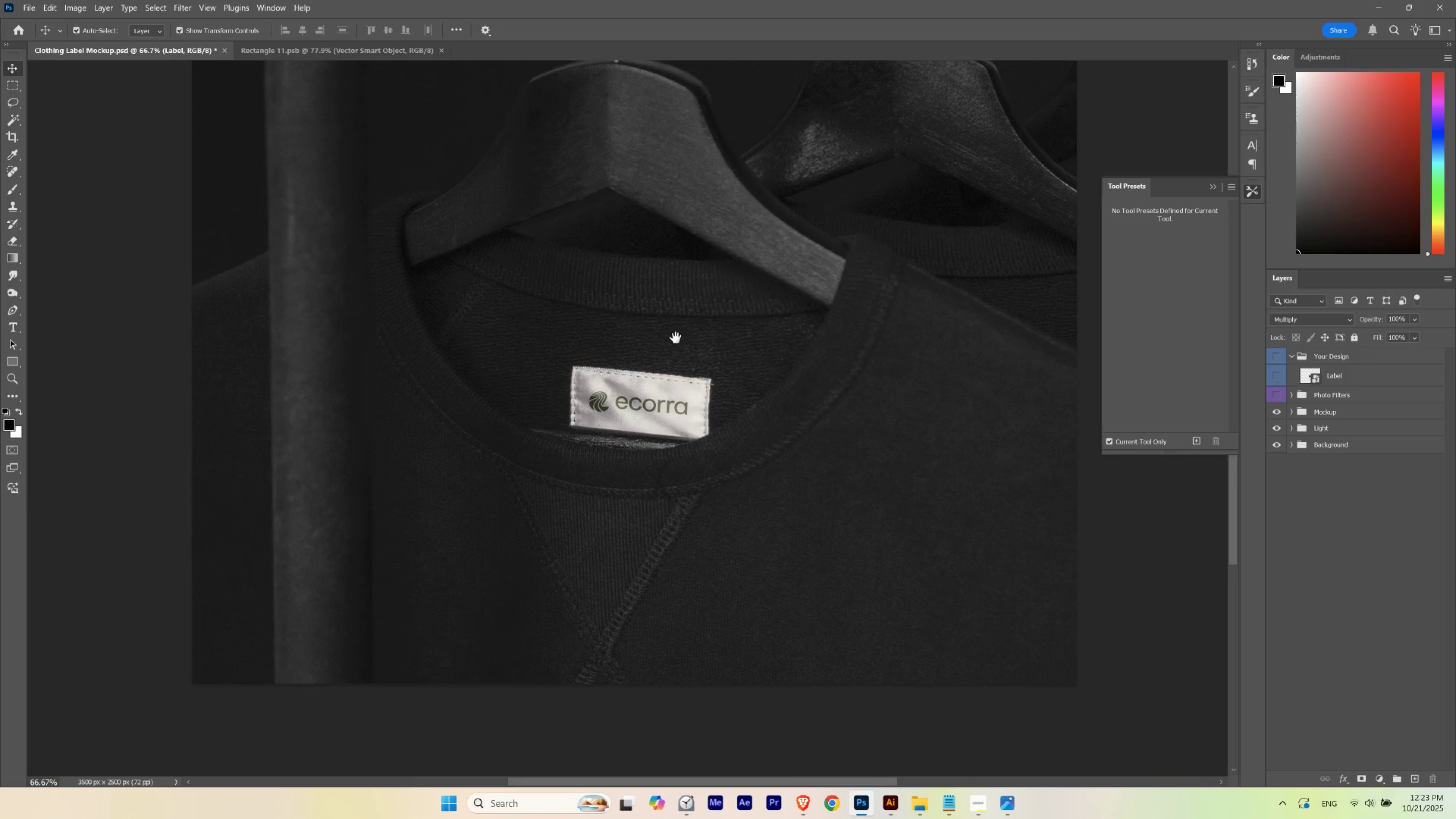 
hold_key(key=Space, duration=1.5)
 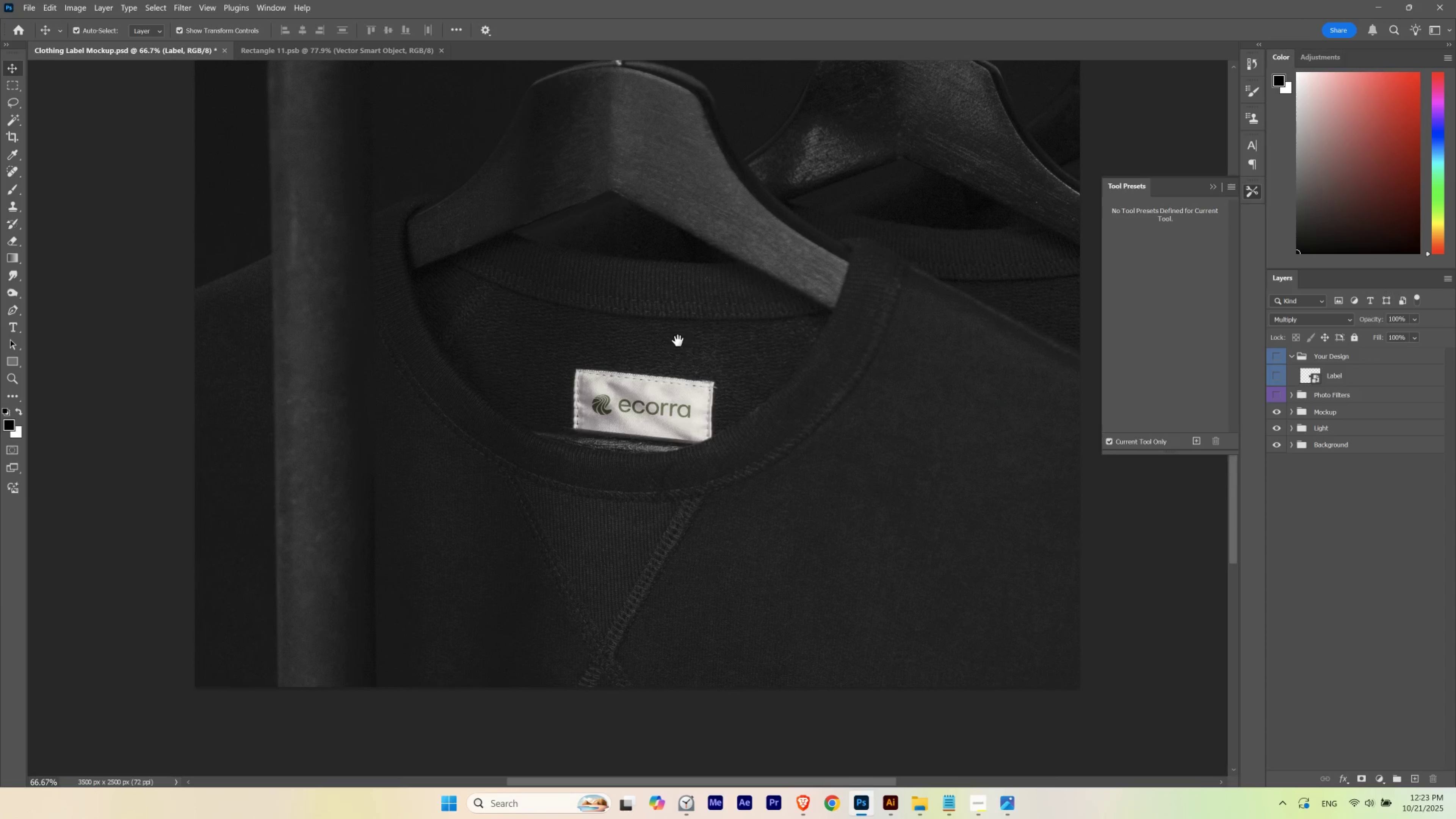 
hold_key(key=Space, duration=0.68)
 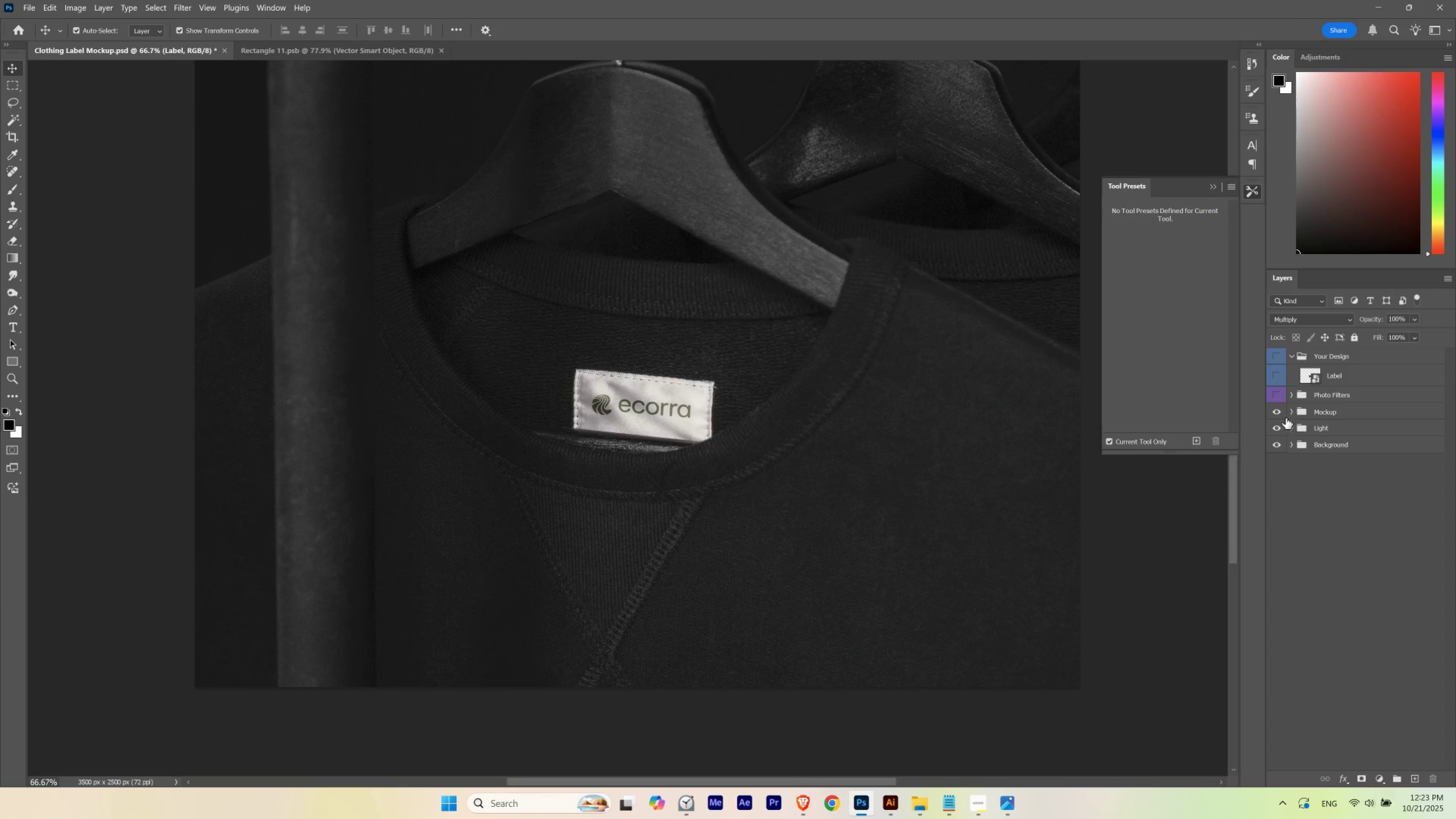 
left_click([1290, 411])
 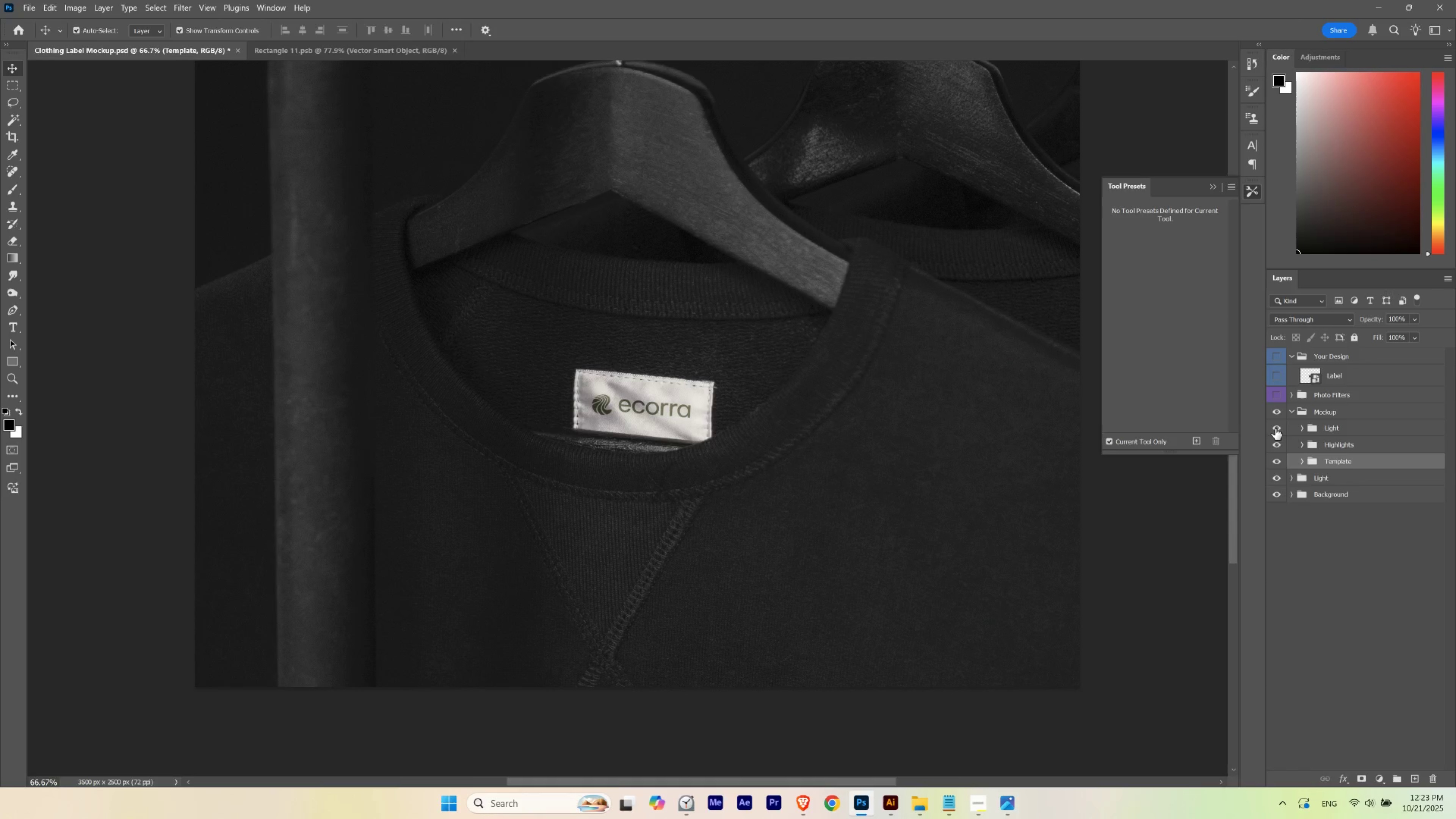 
left_click([1275, 428])
 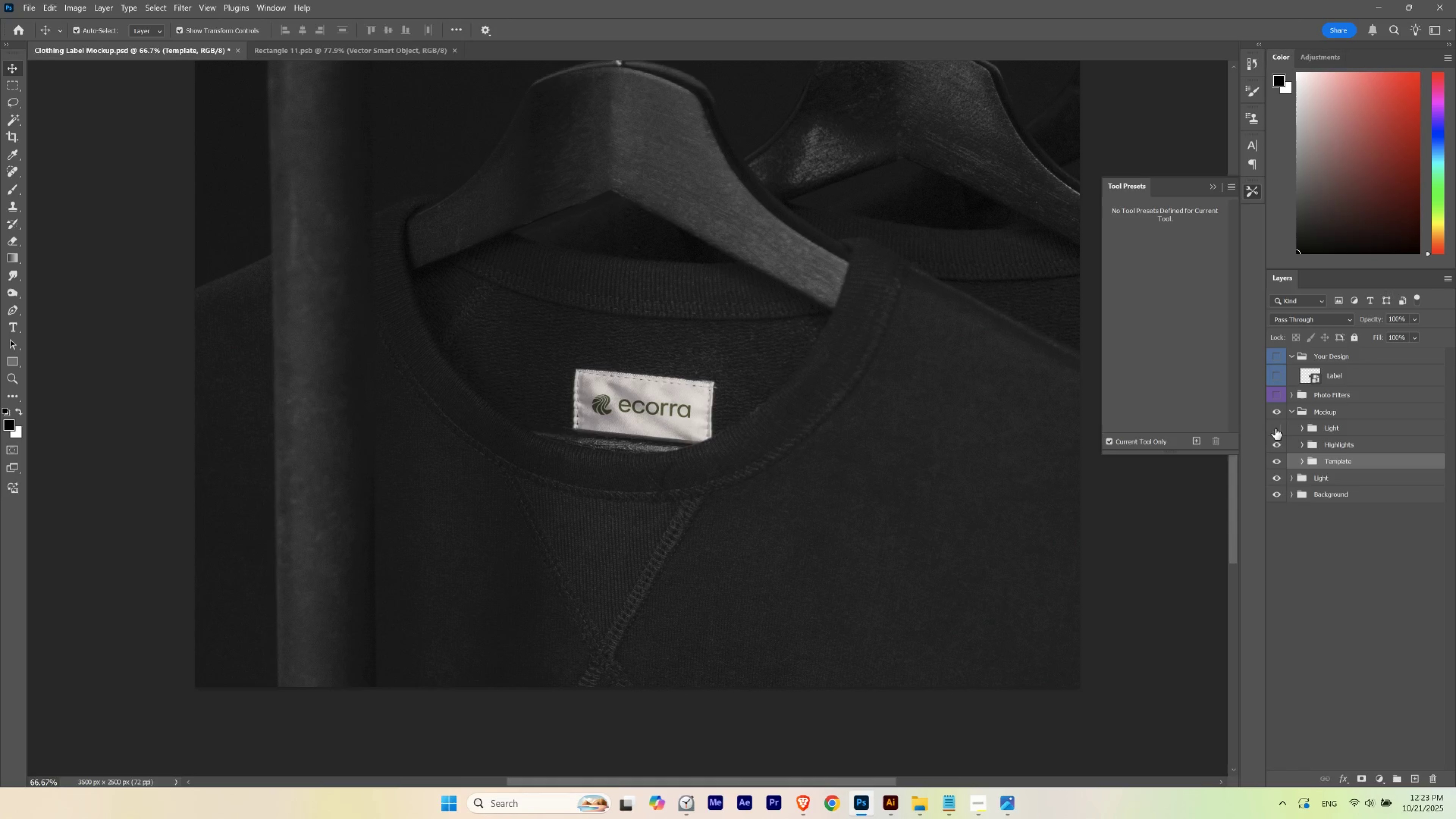 
left_click([1275, 428])
 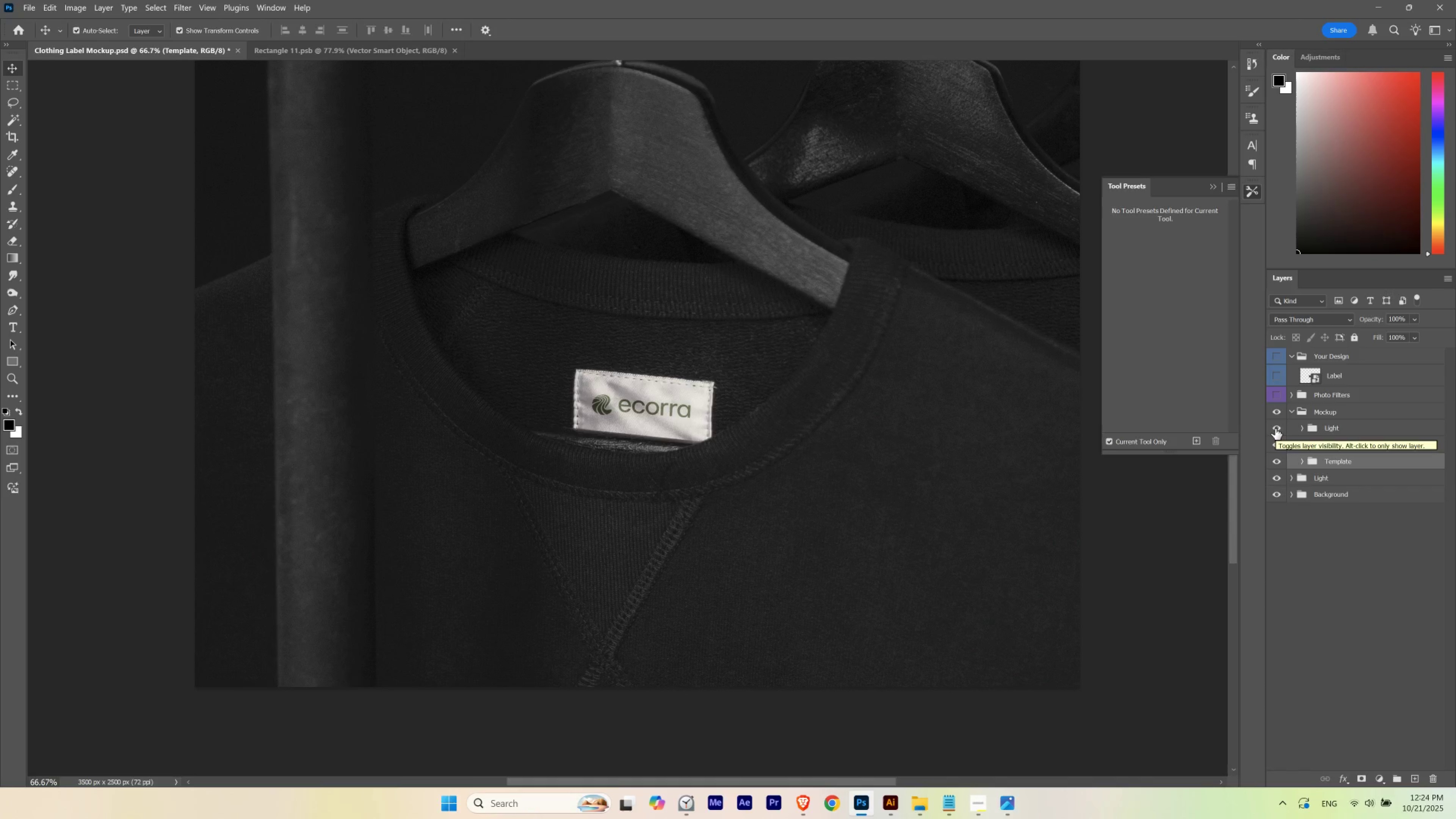 
wait(7.07)
 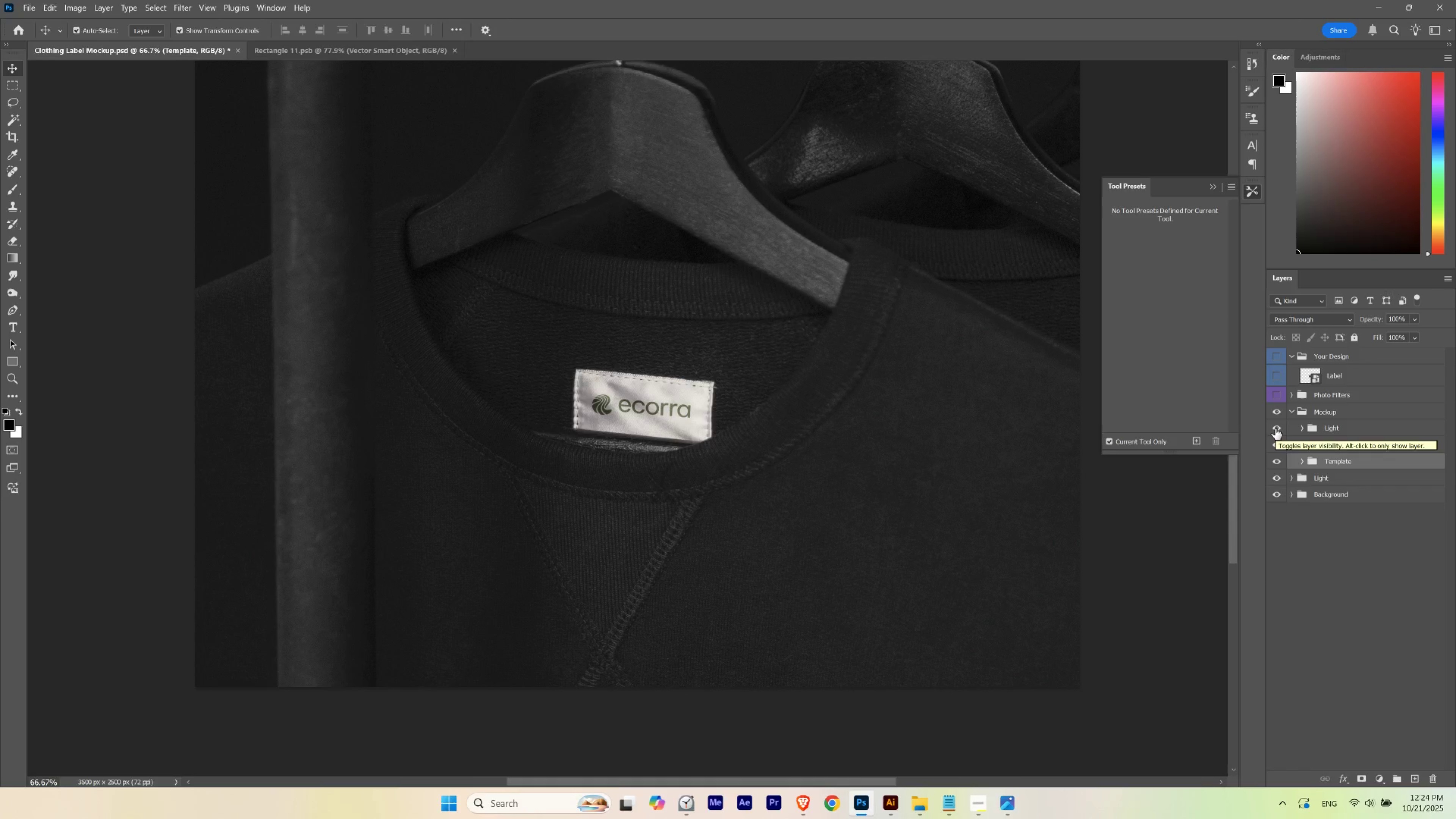 
left_click([1274, 430])
 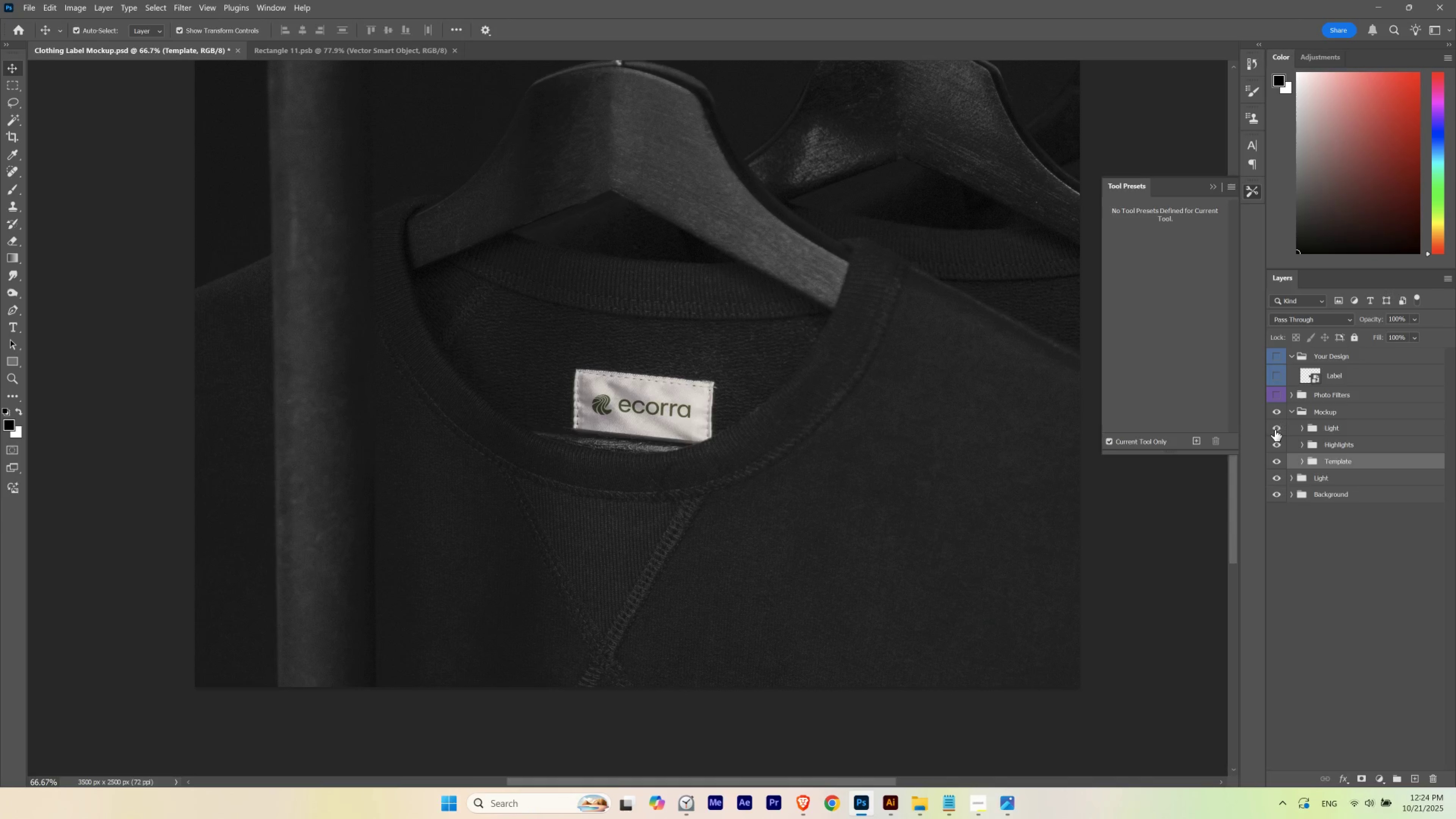 
left_click([1274, 430])
 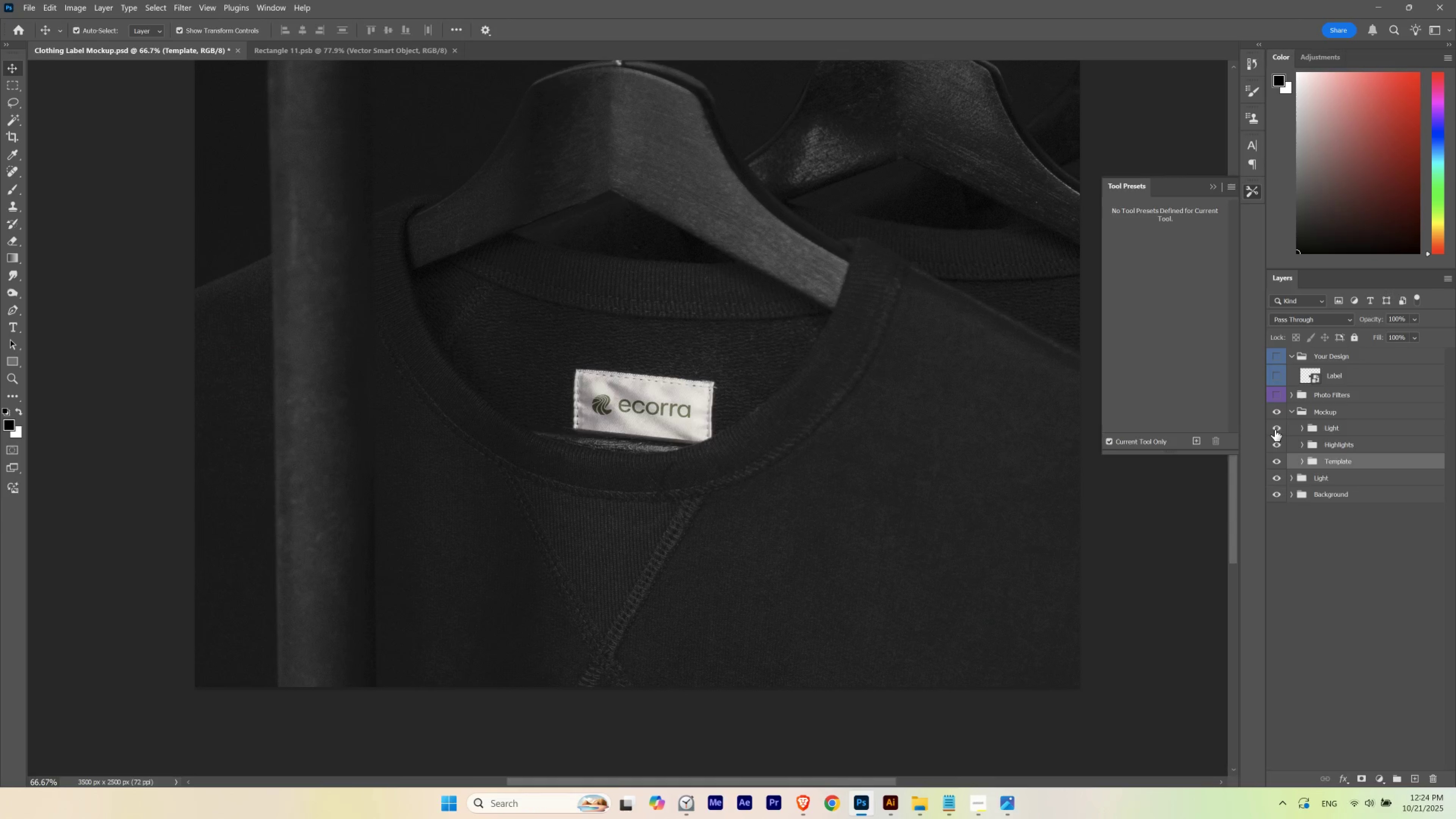 
left_click([1274, 430])
 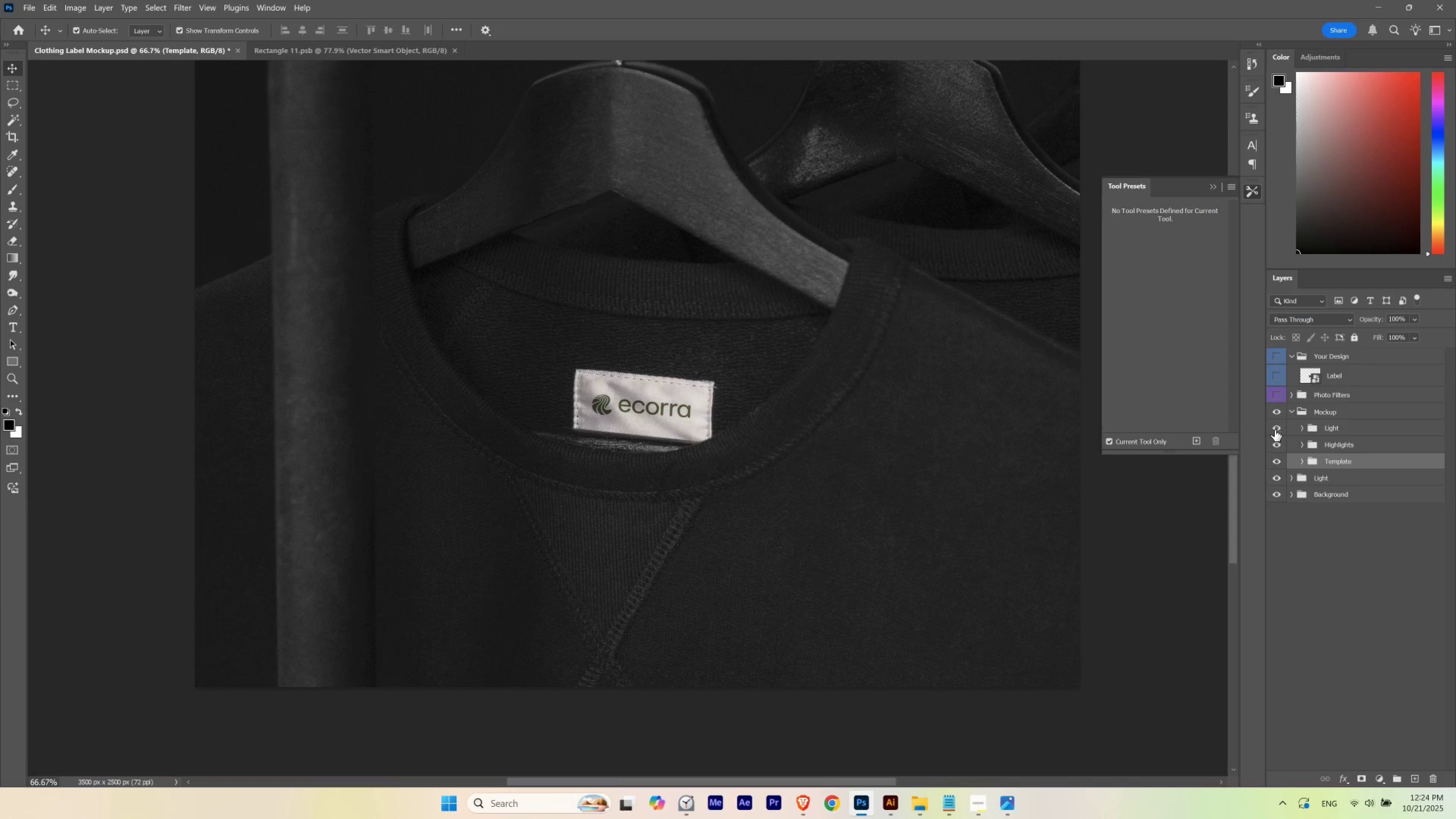 
left_click([1274, 430])
 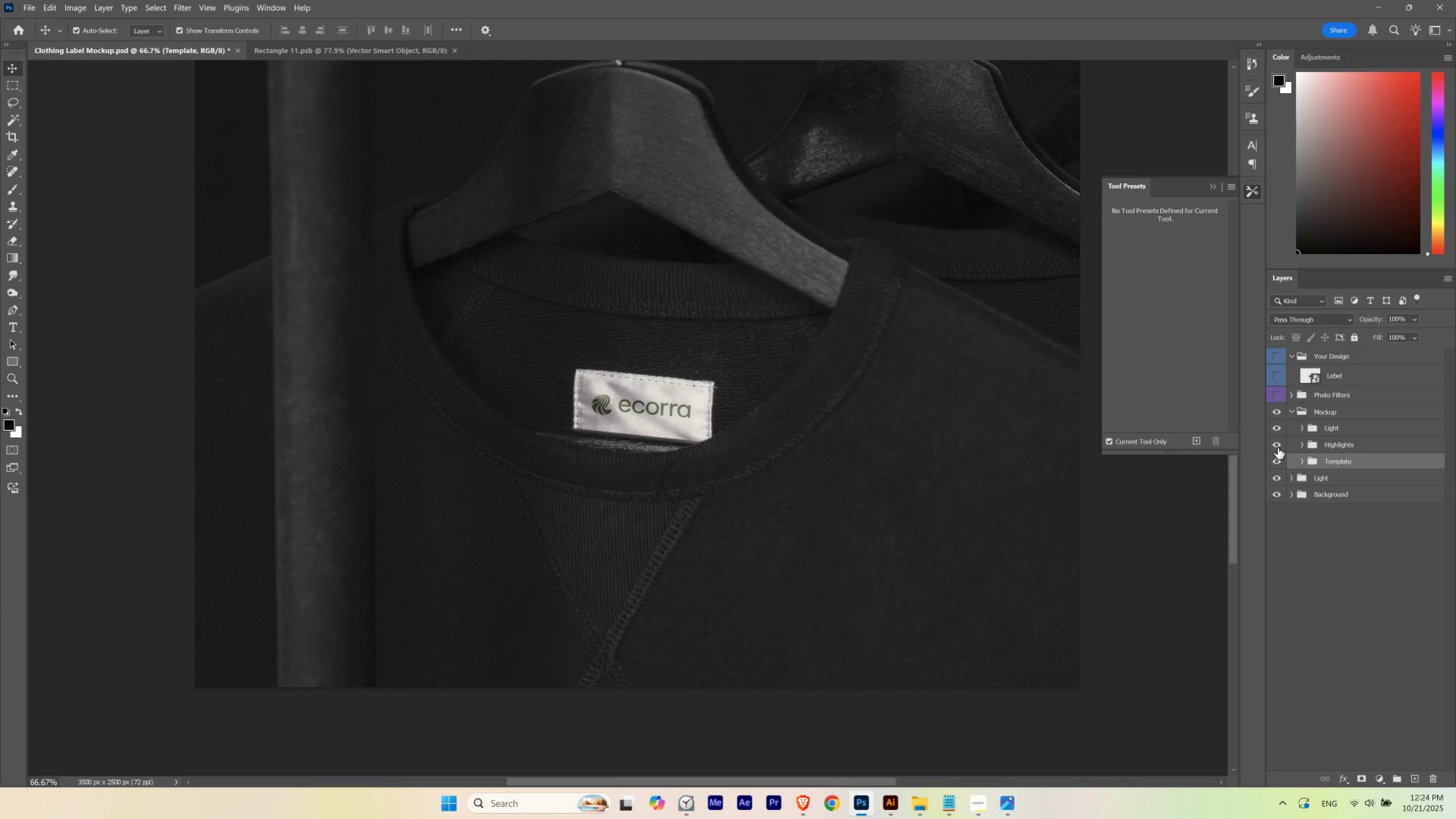 
left_click([1277, 446])
 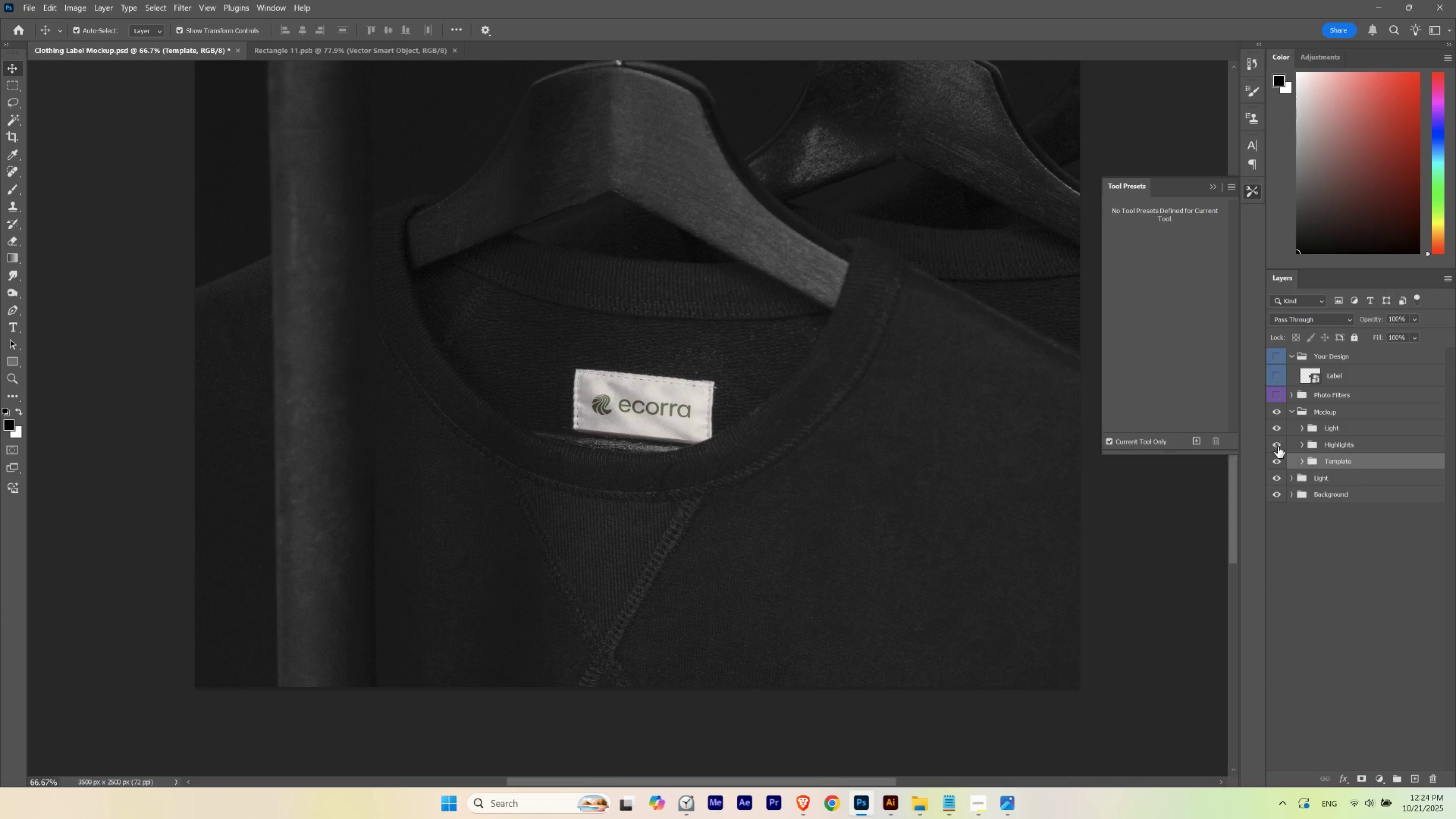 
left_click([1277, 446])
 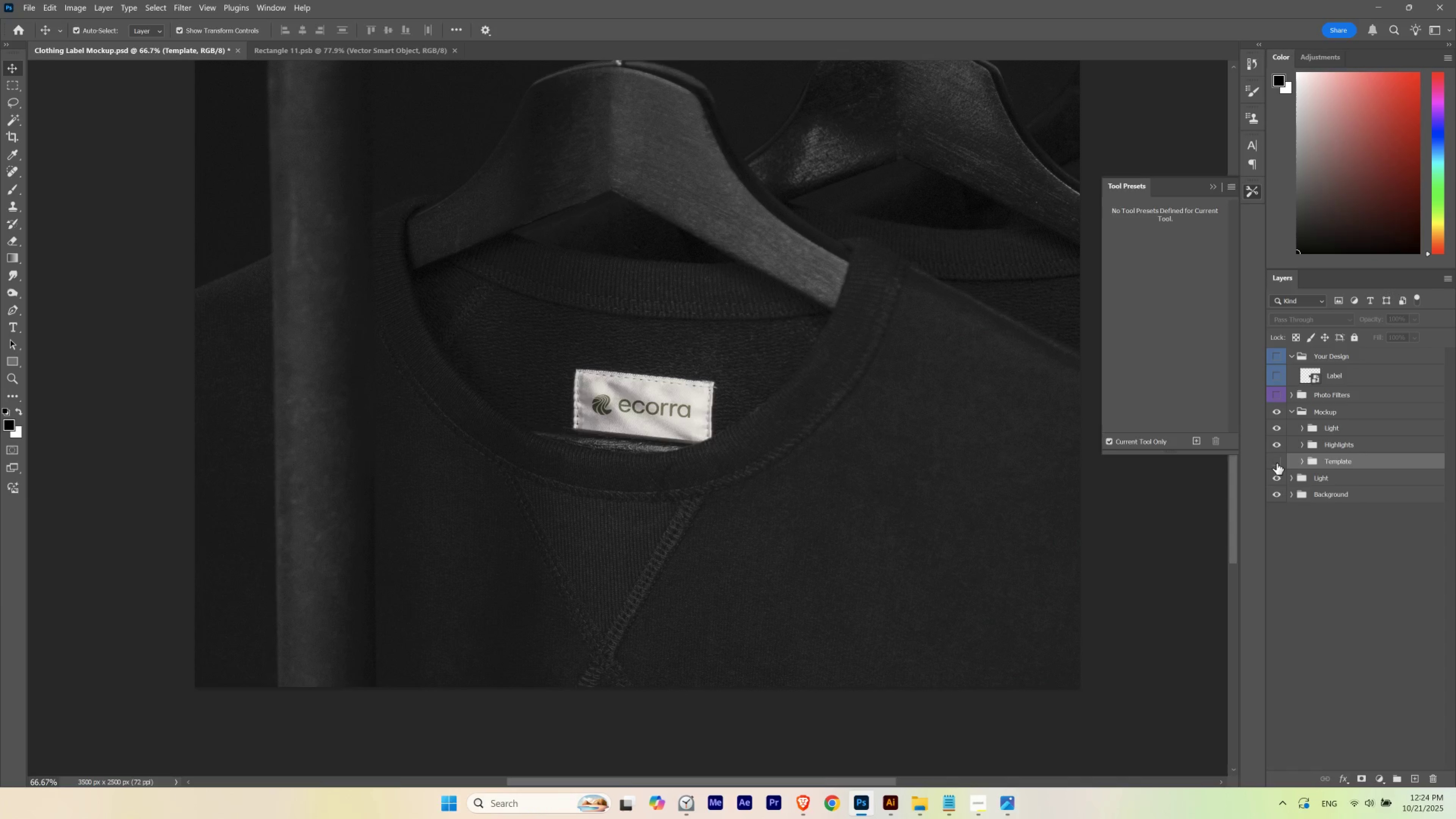 
double_click([1276, 463])
 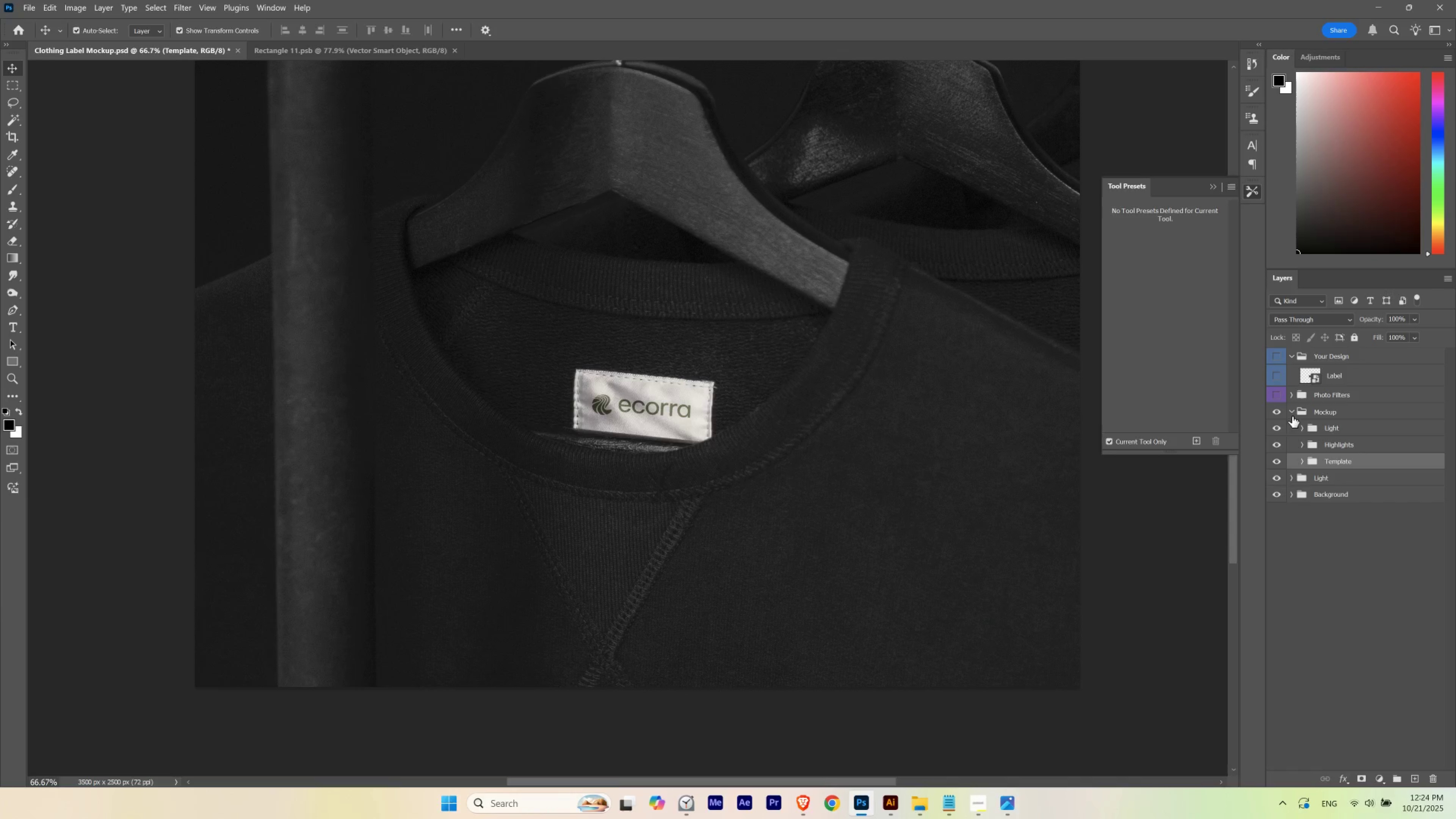 
left_click([1292, 412])
 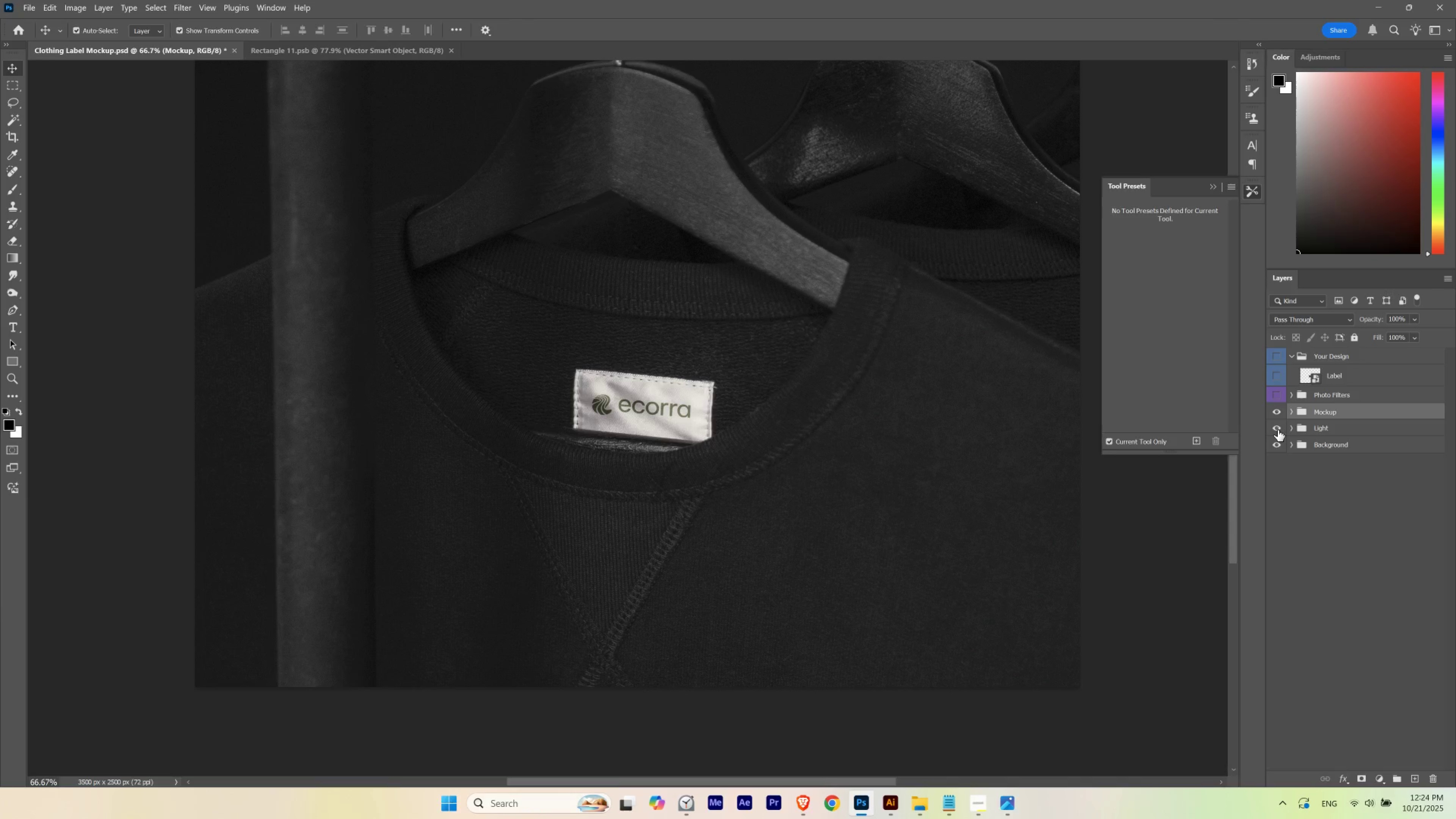 
left_click([1277, 430])
 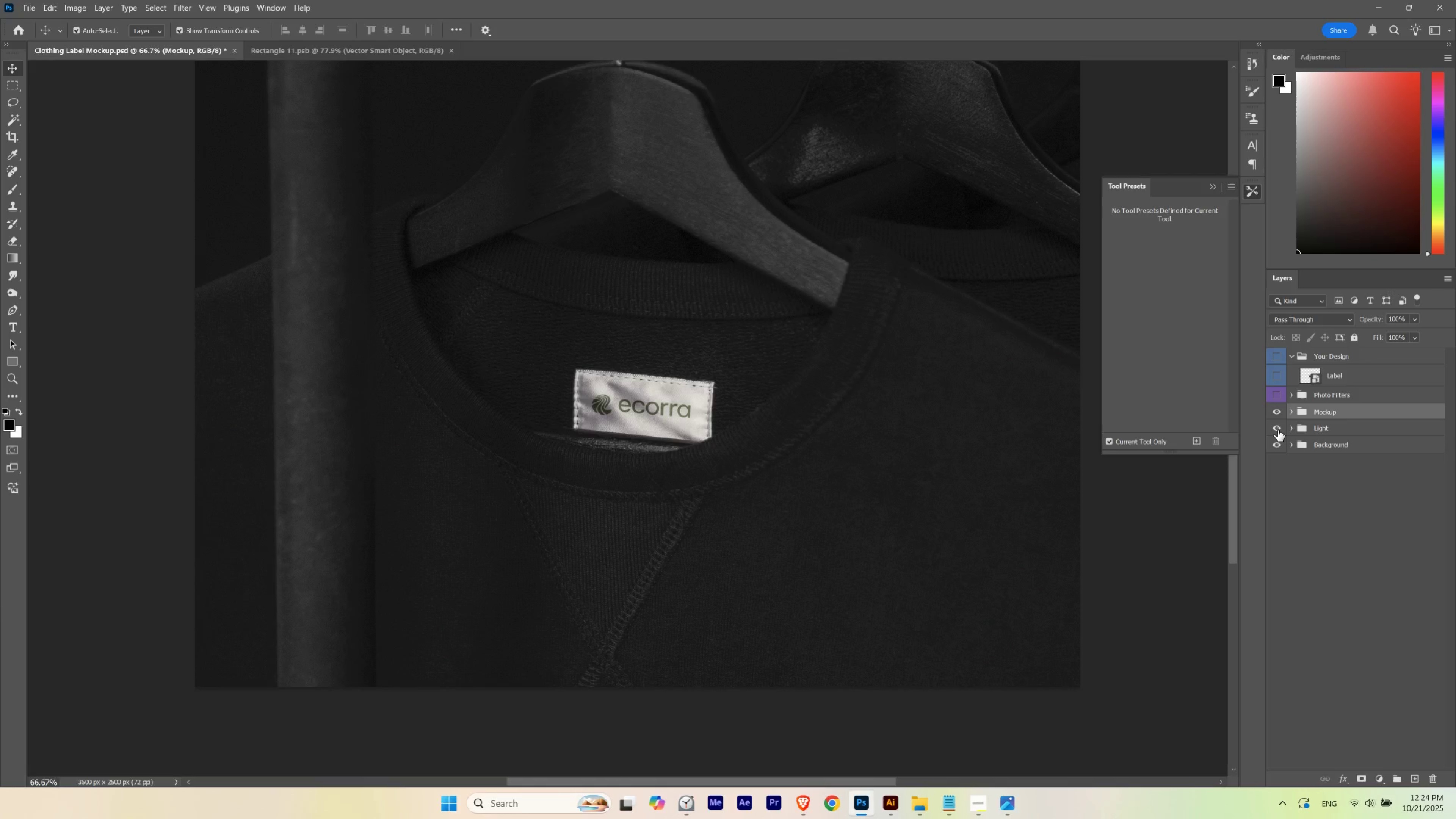 
left_click([1277, 430])
 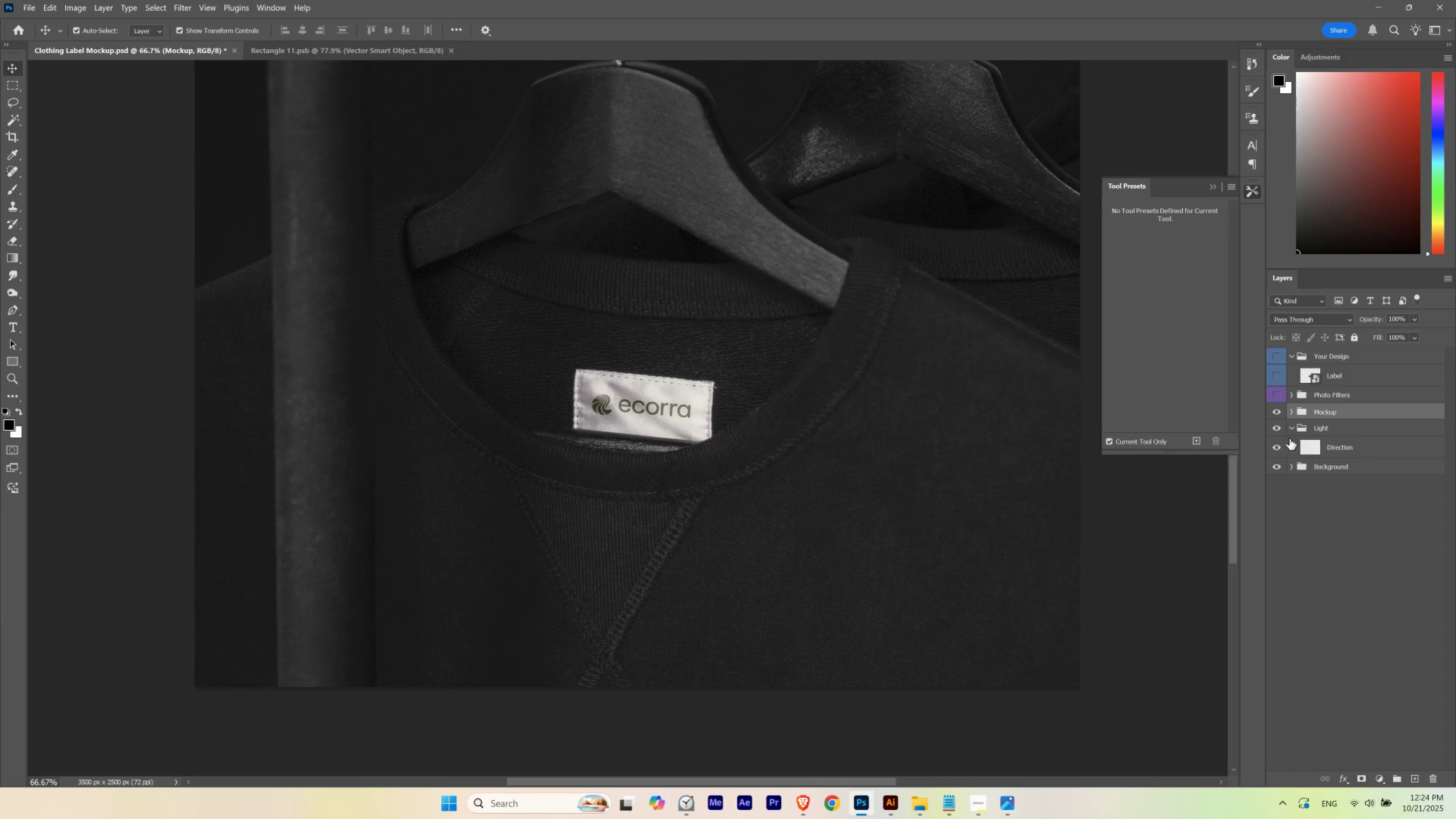 
left_click([1280, 449])
 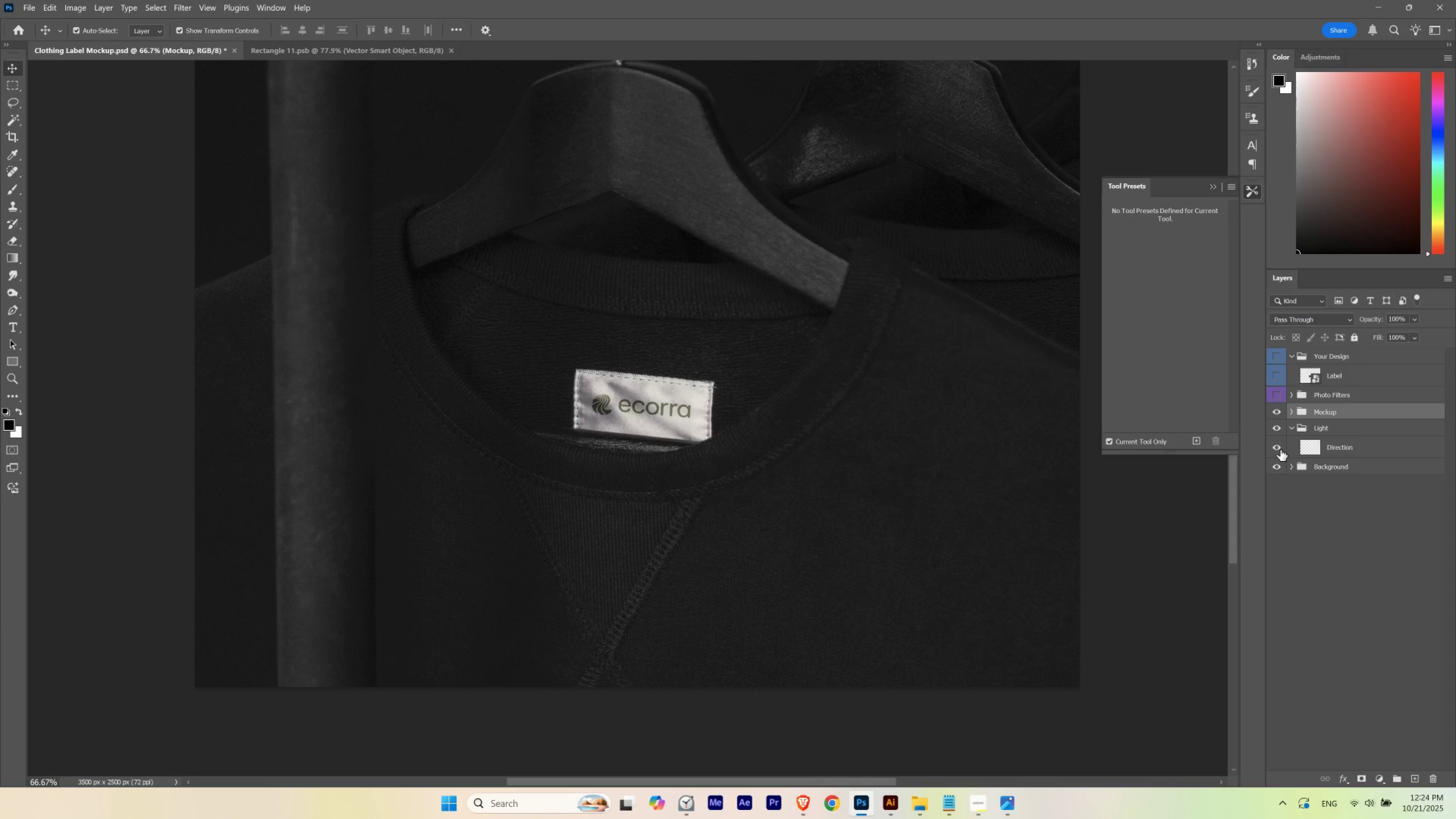 
left_click([1280, 449])
 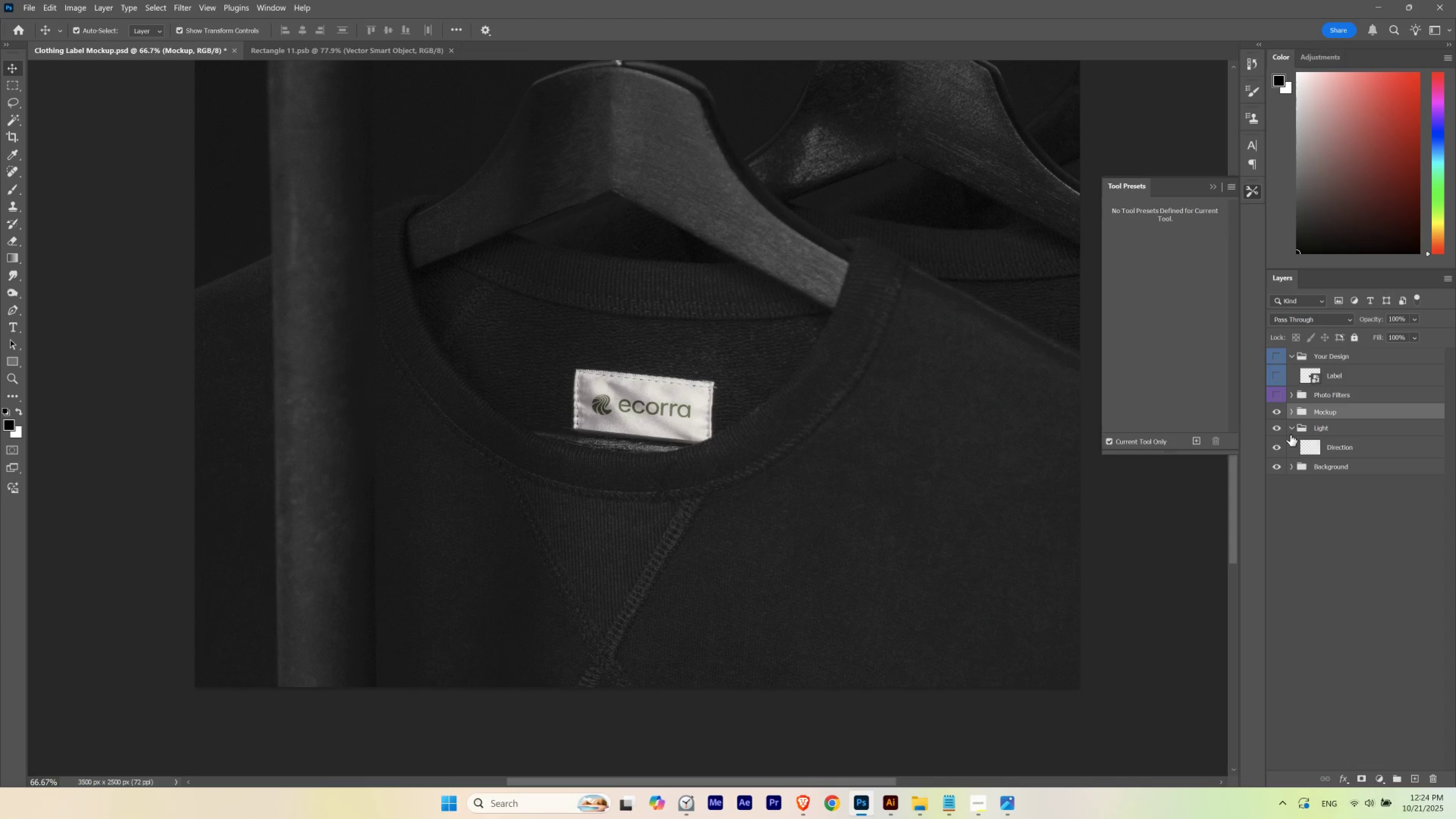 
left_click([1289, 429])
 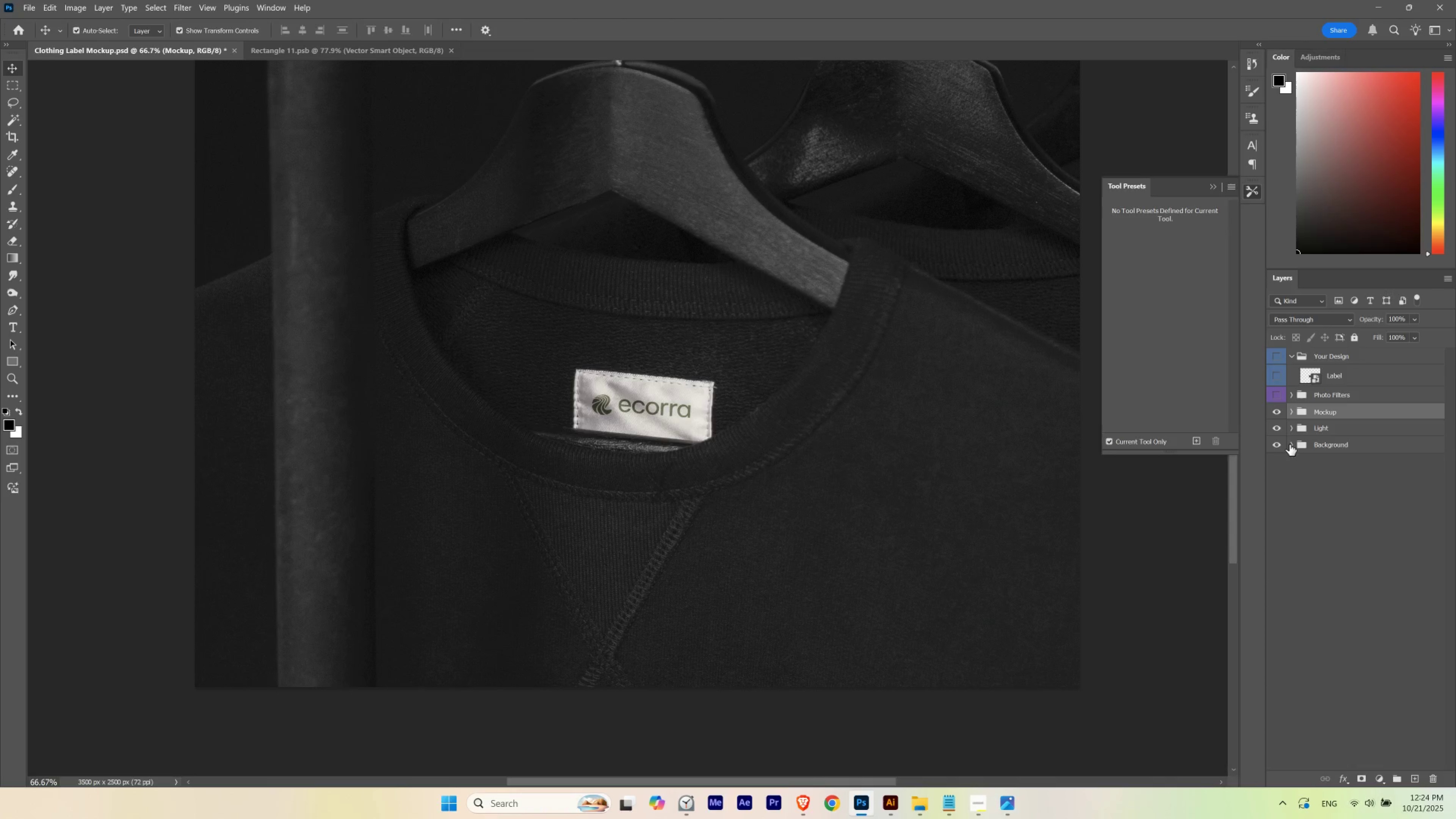 
left_click([1289, 444])
 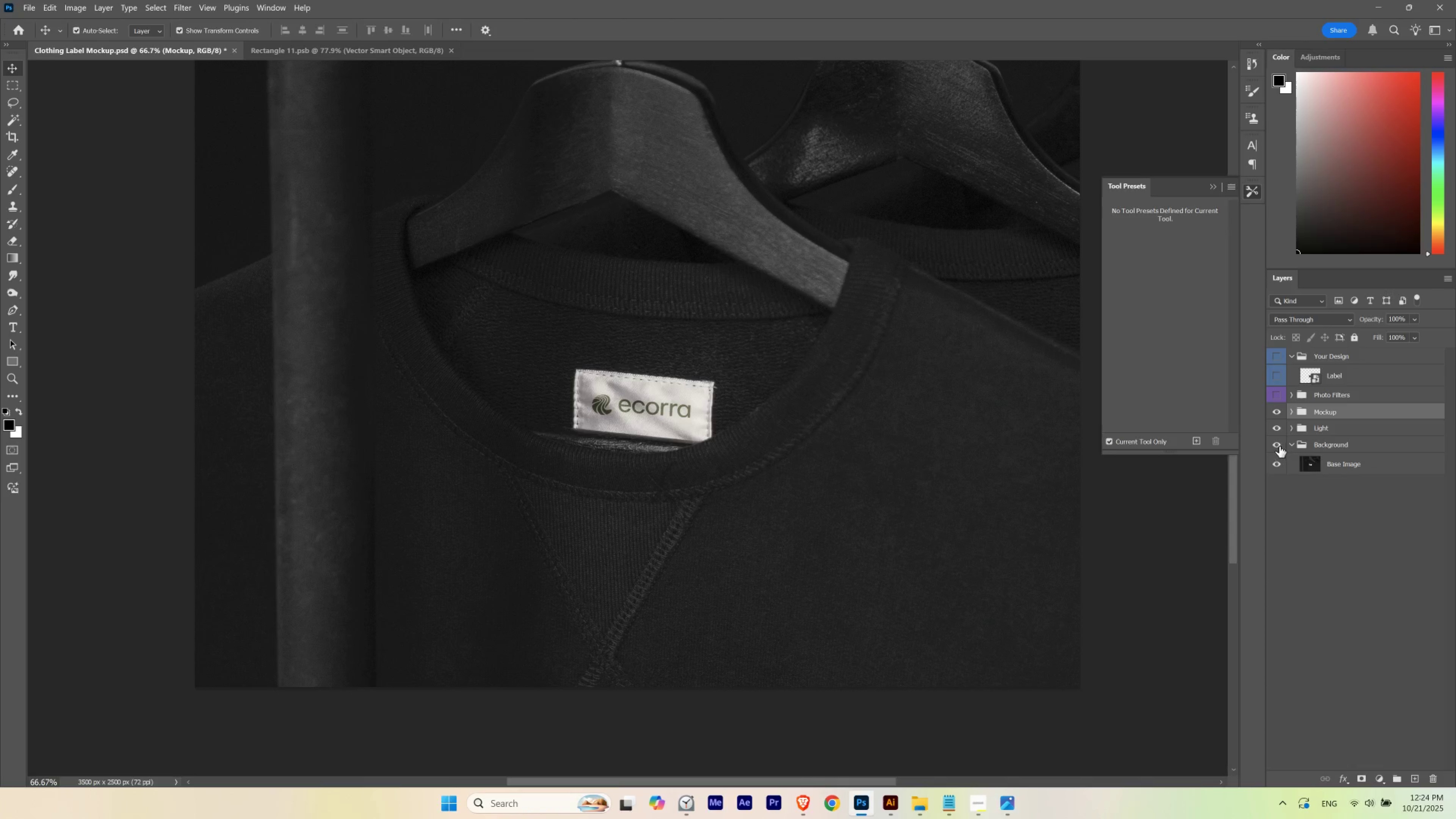 
left_click([1279, 446])
 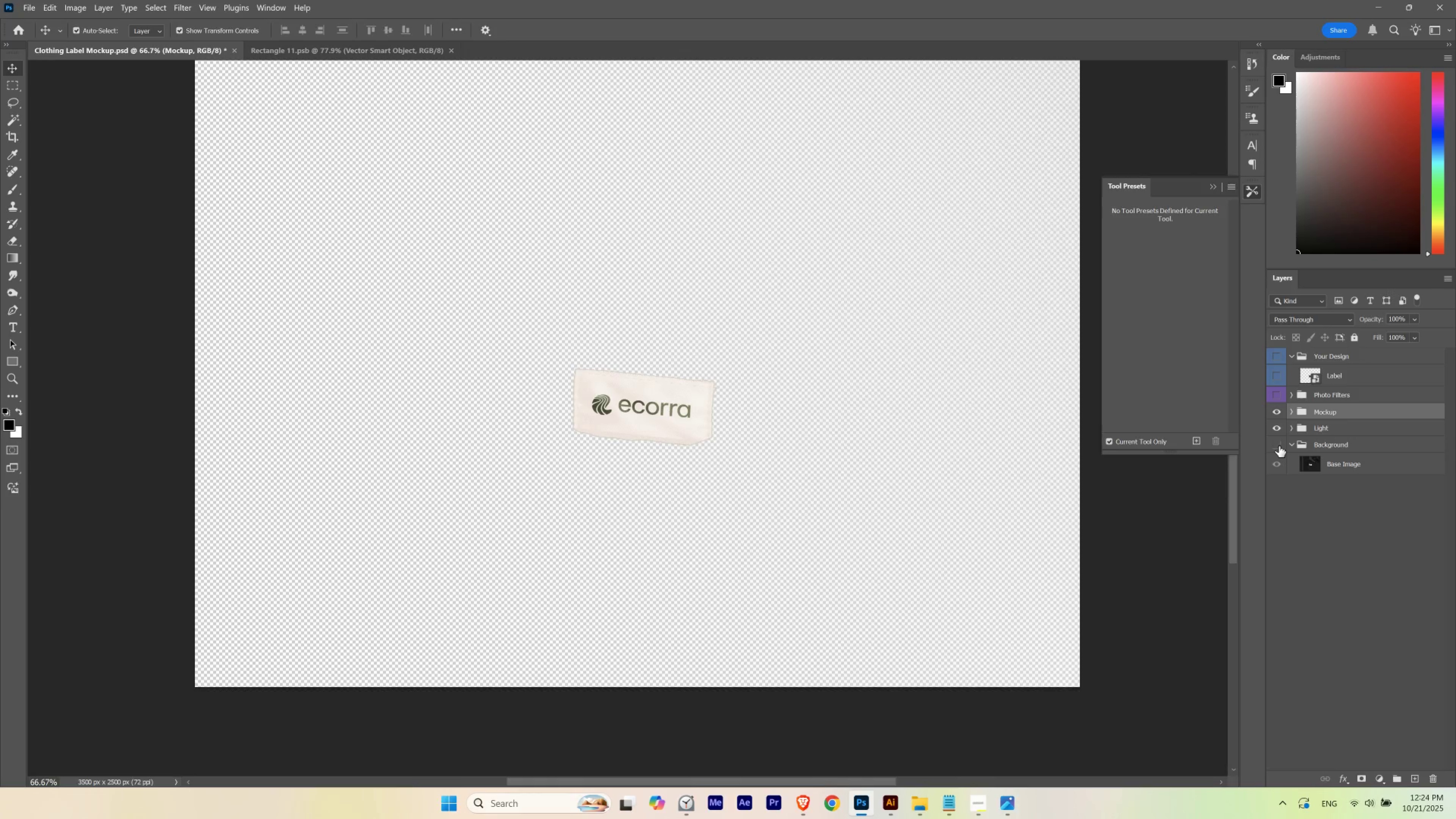 
left_click([1279, 446])
 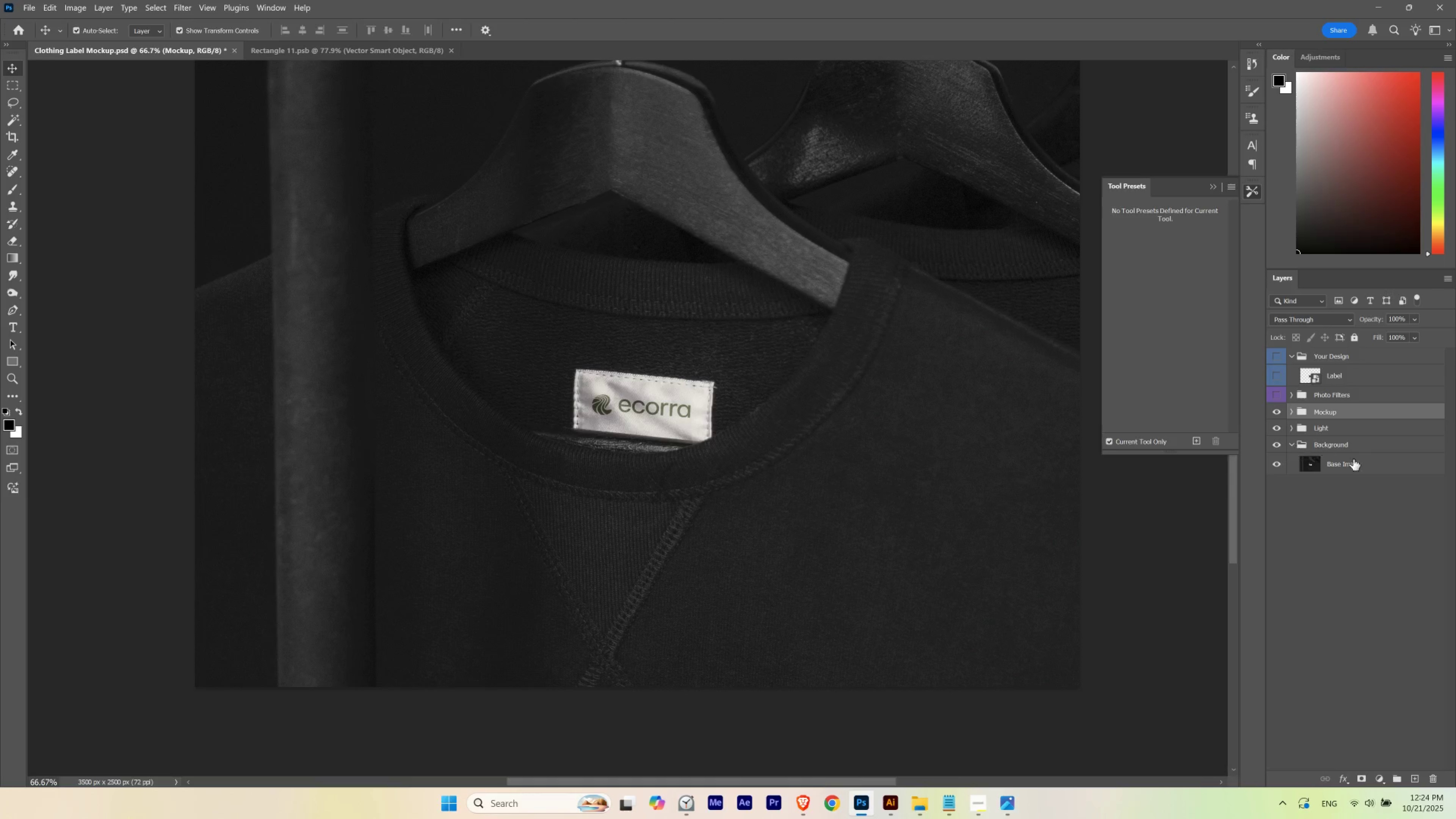 
left_click([1359, 504])
 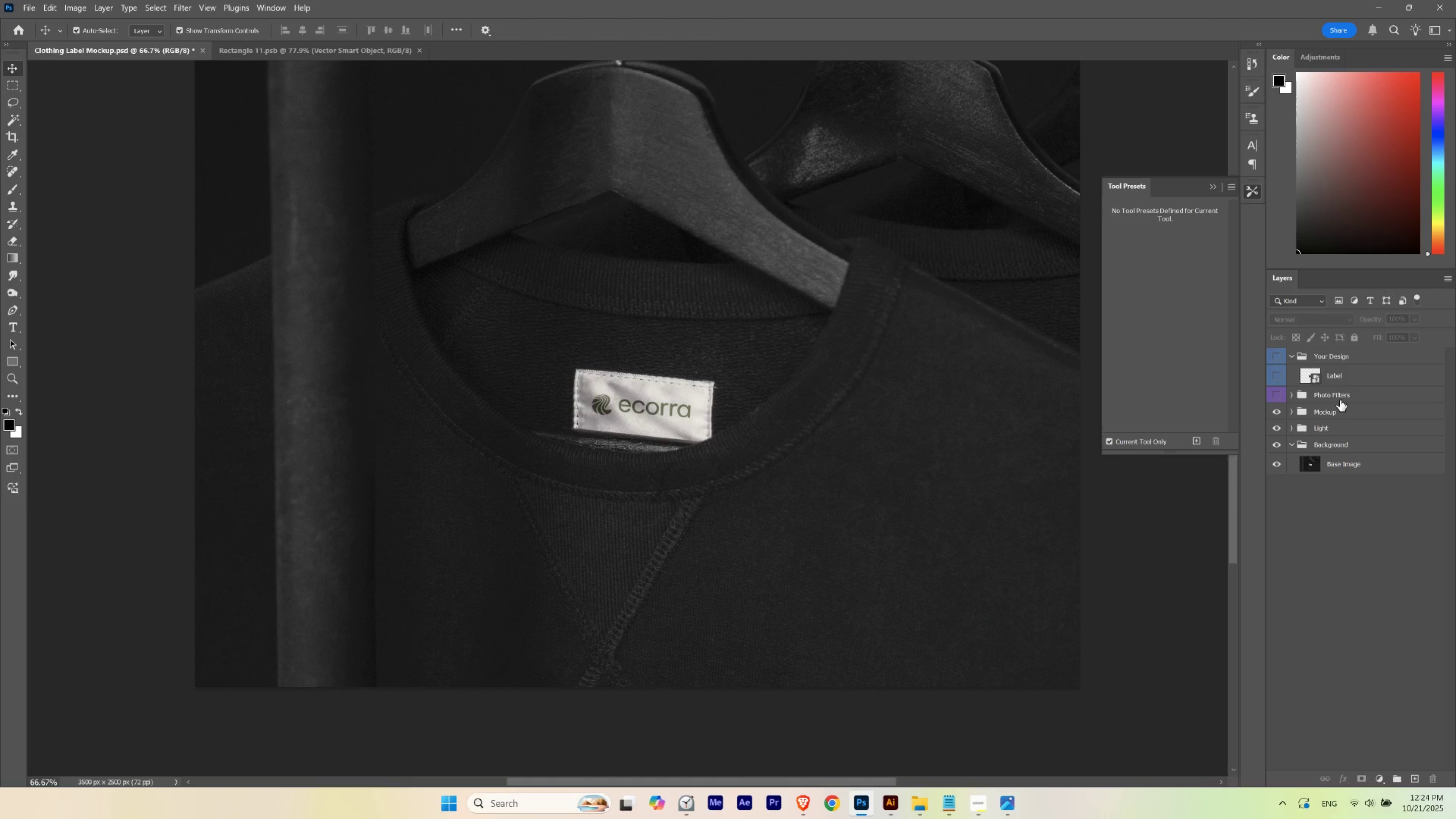 
left_click([1340, 400])
 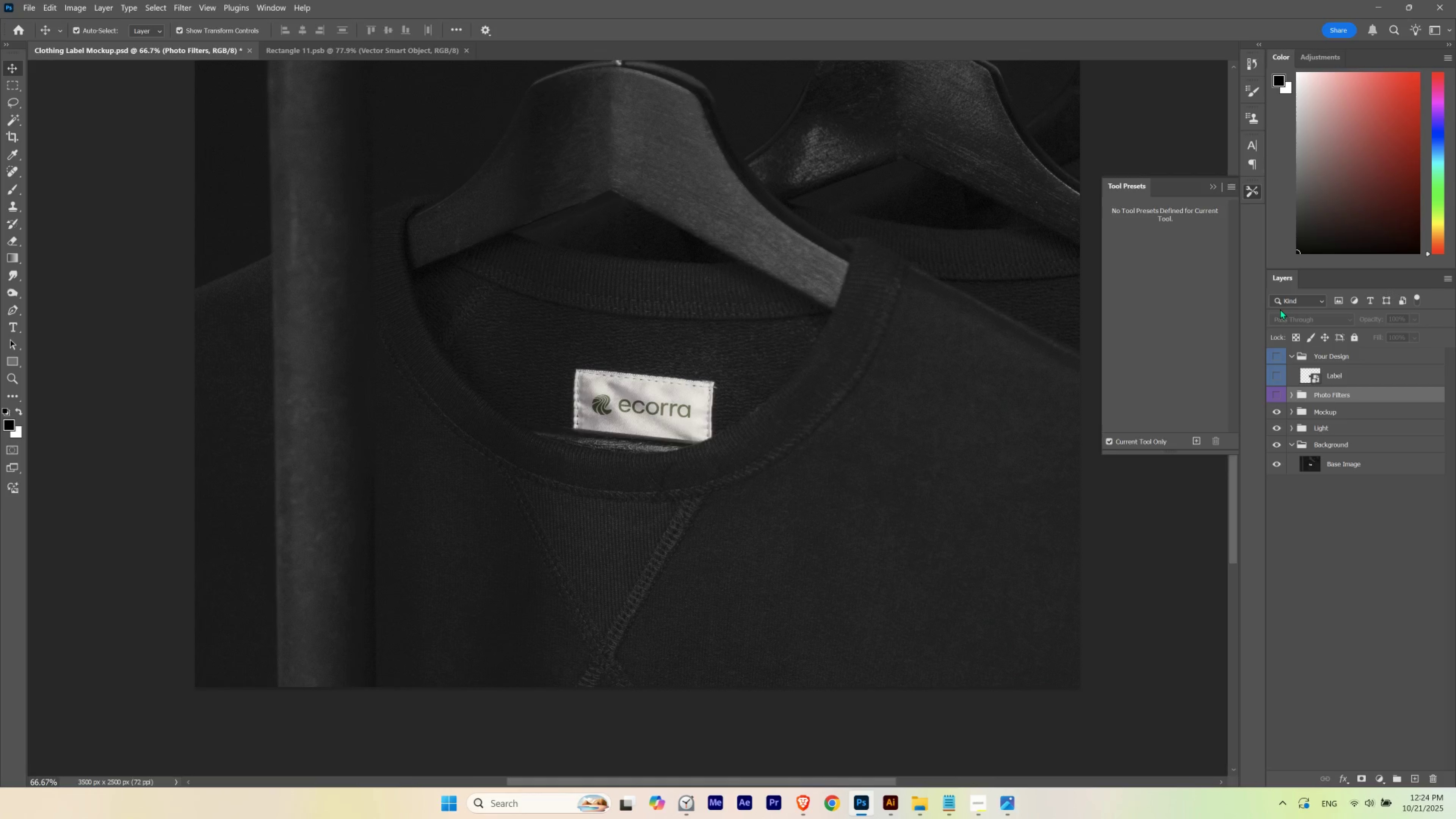 
hold_key(key=ControlLeft, duration=0.52)
 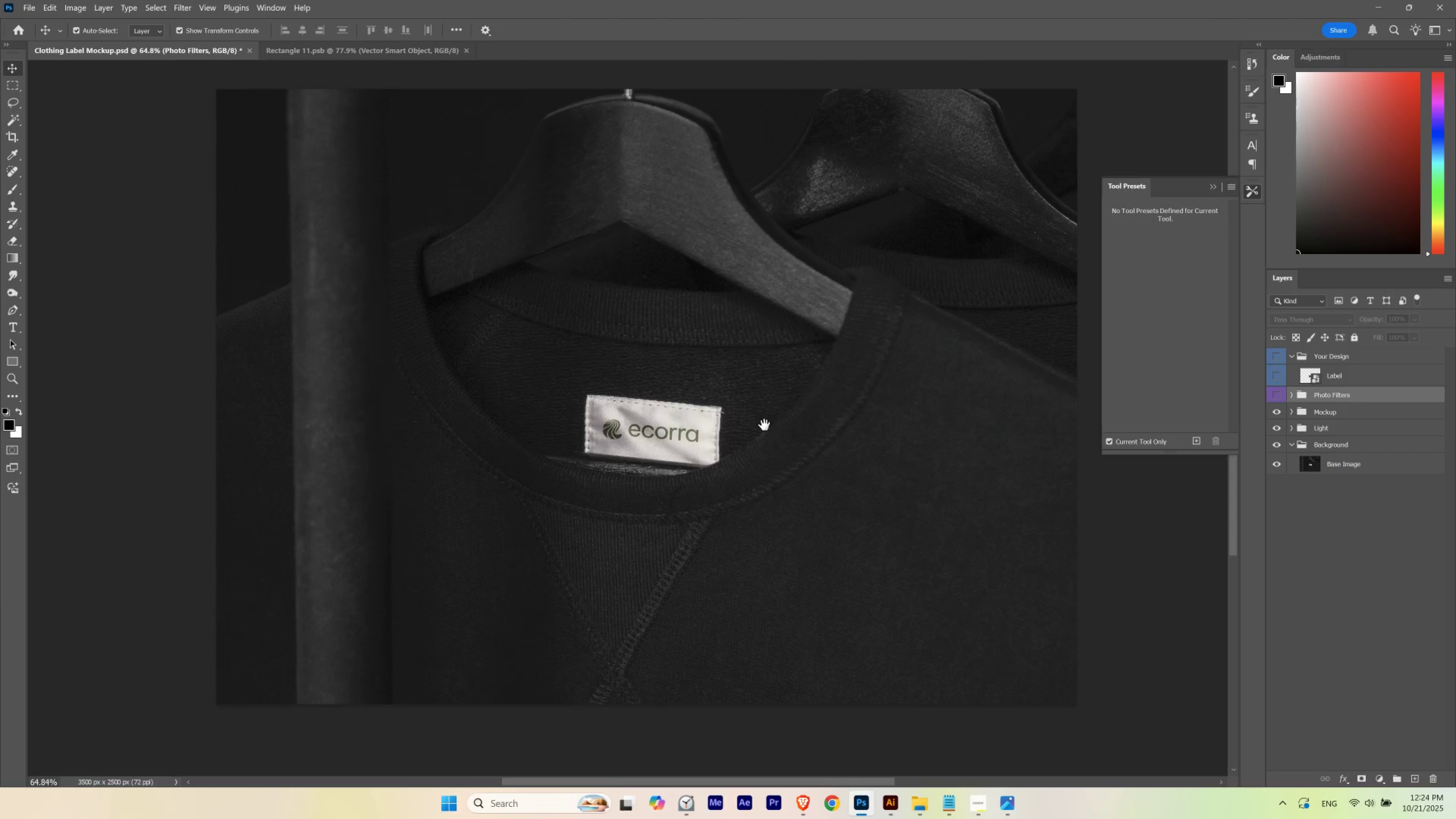 
hold_key(key=Space, duration=1.52)
 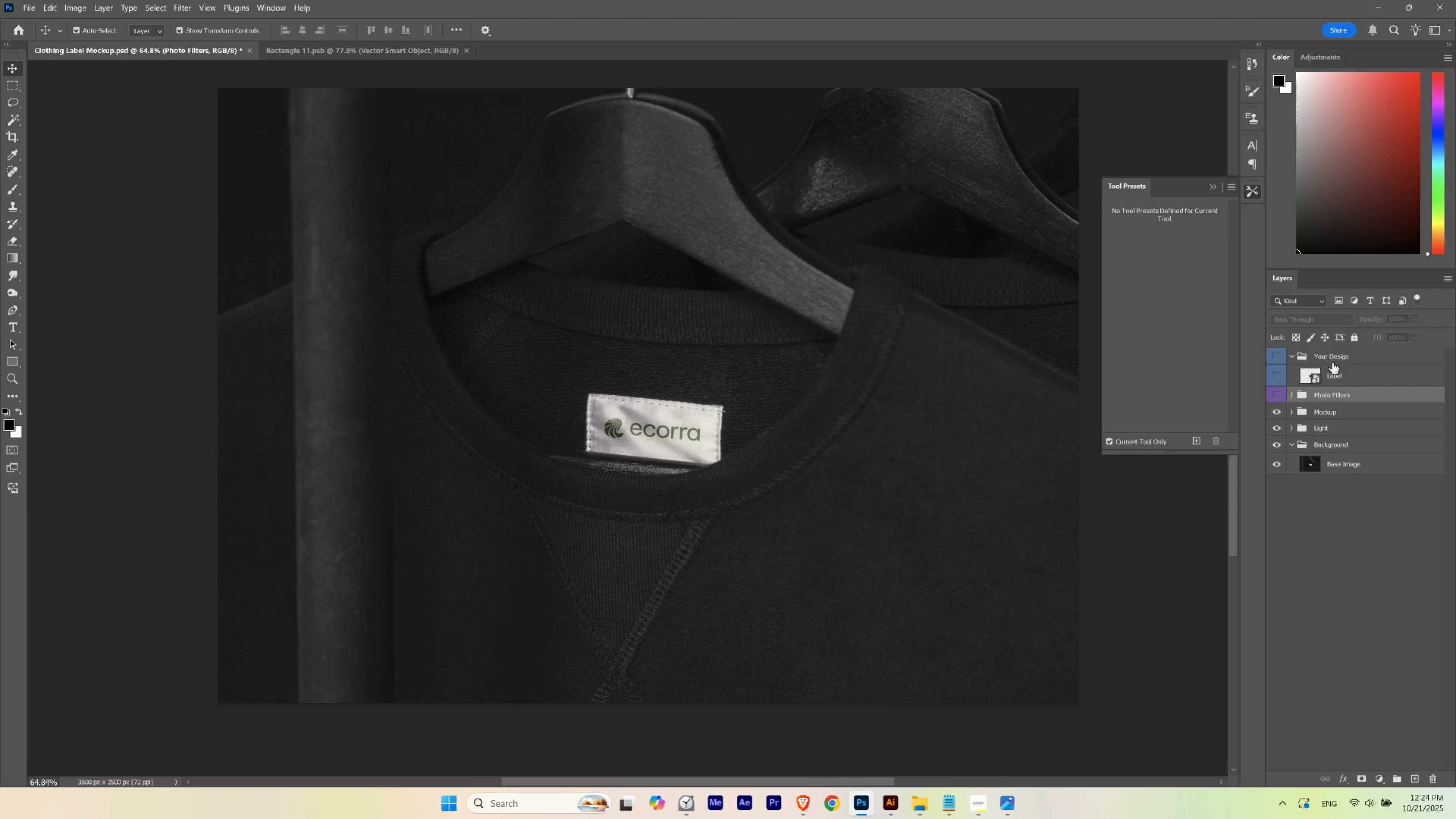 
left_click([1335, 355])
 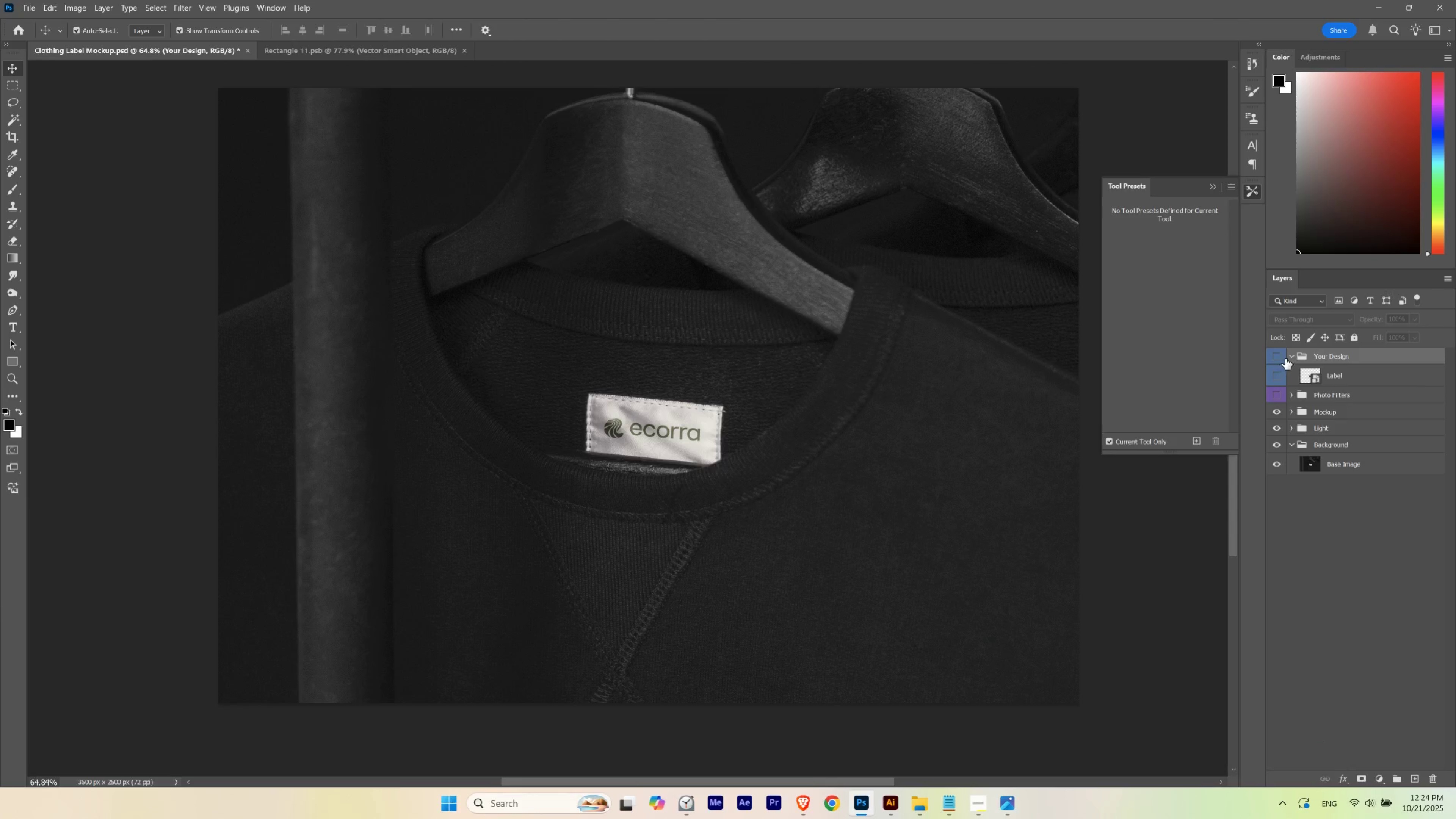 
left_click([1289, 357])
 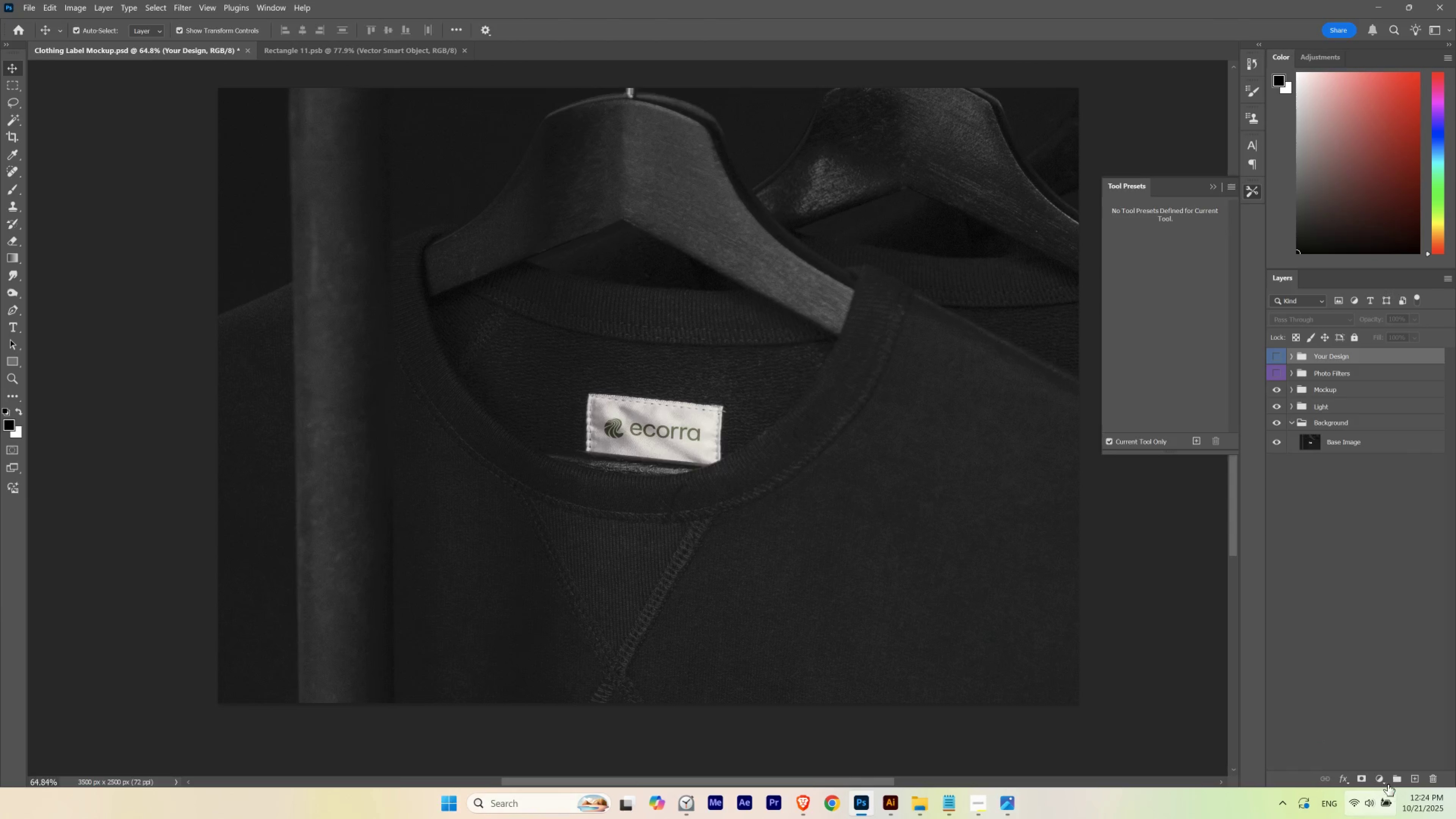 
left_click([1383, 778])
 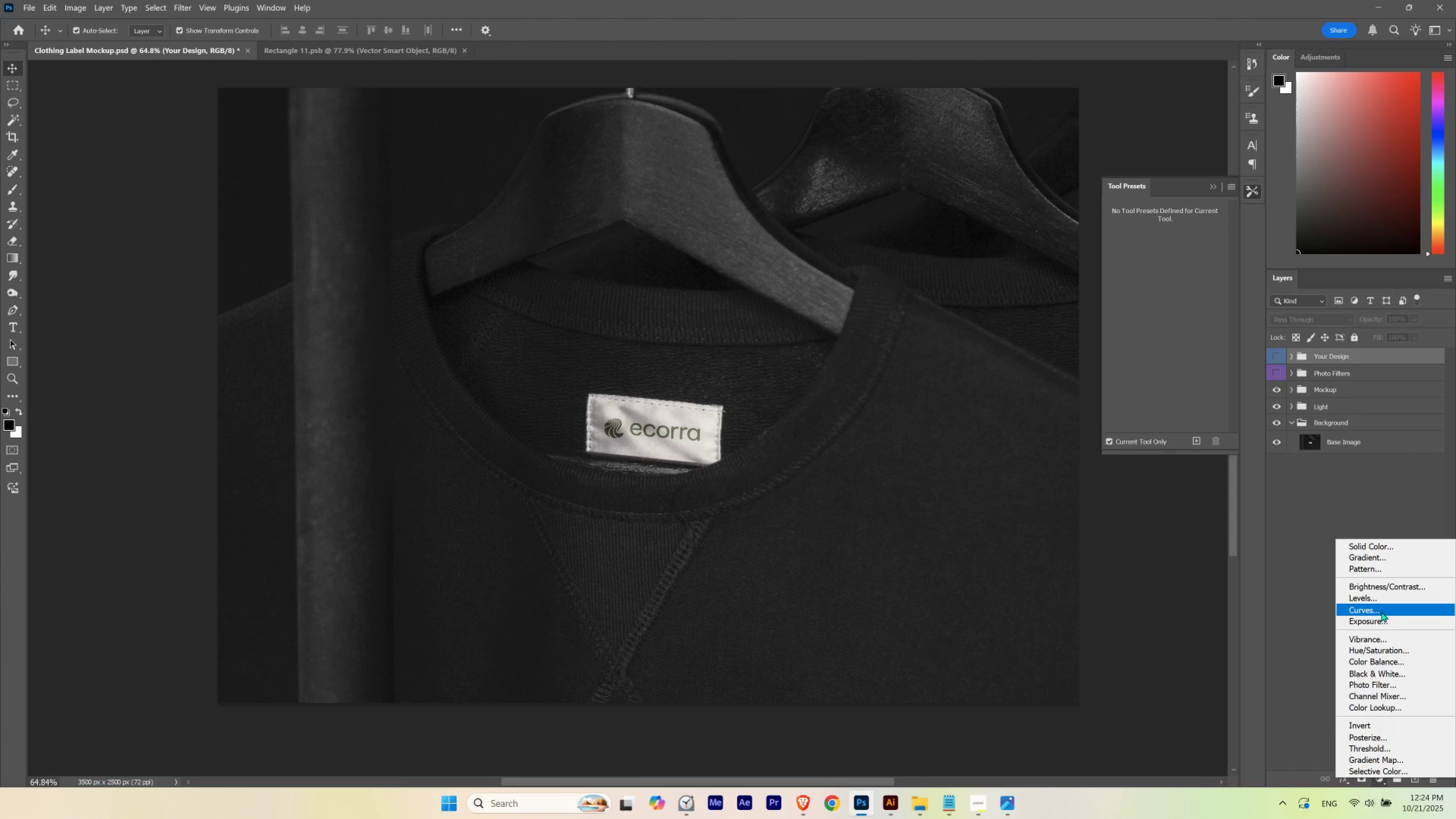 
left_click([1381, 611])
 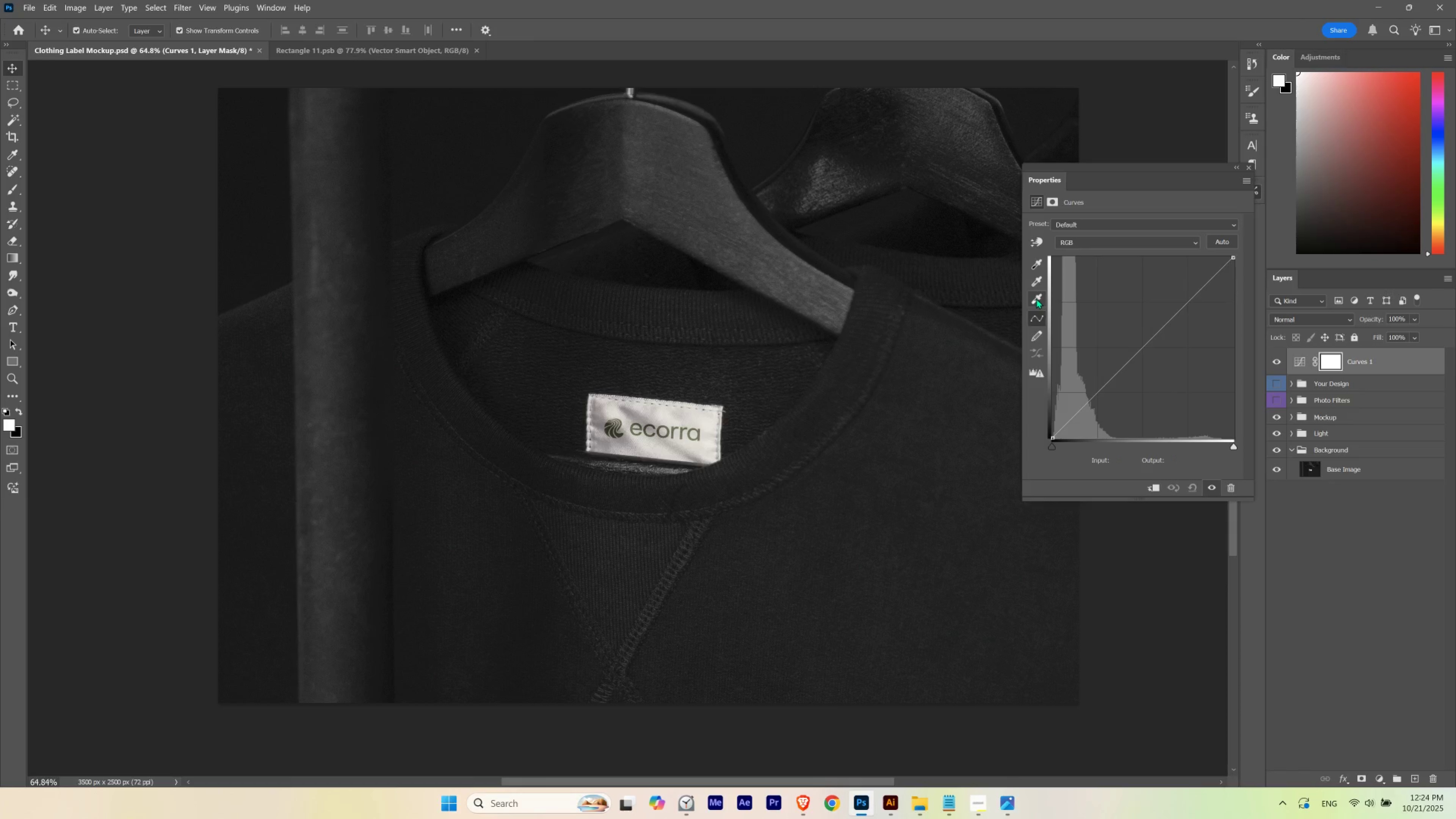 
left_click([1036, 298])
 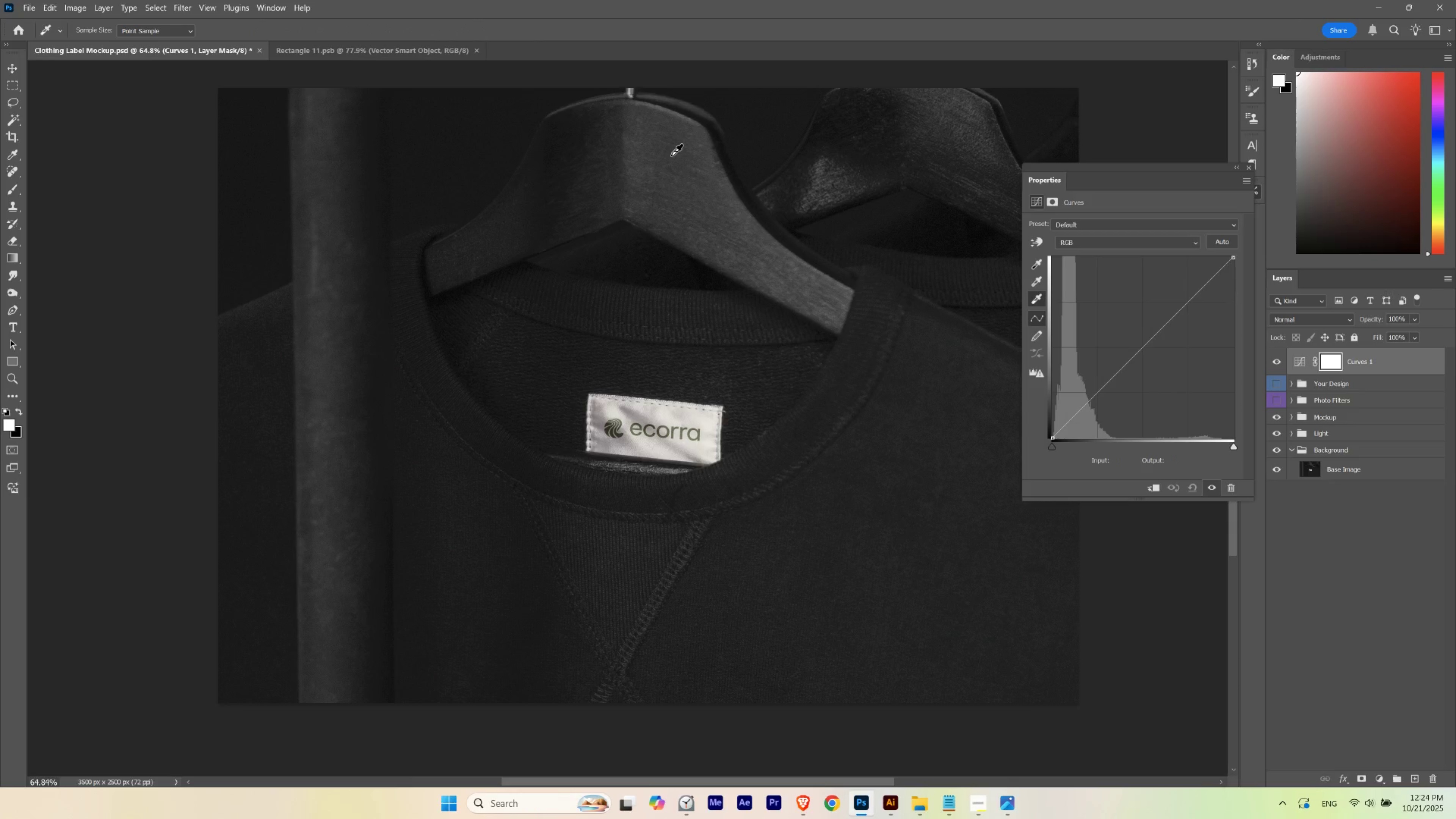 
left_click([671, 155])
 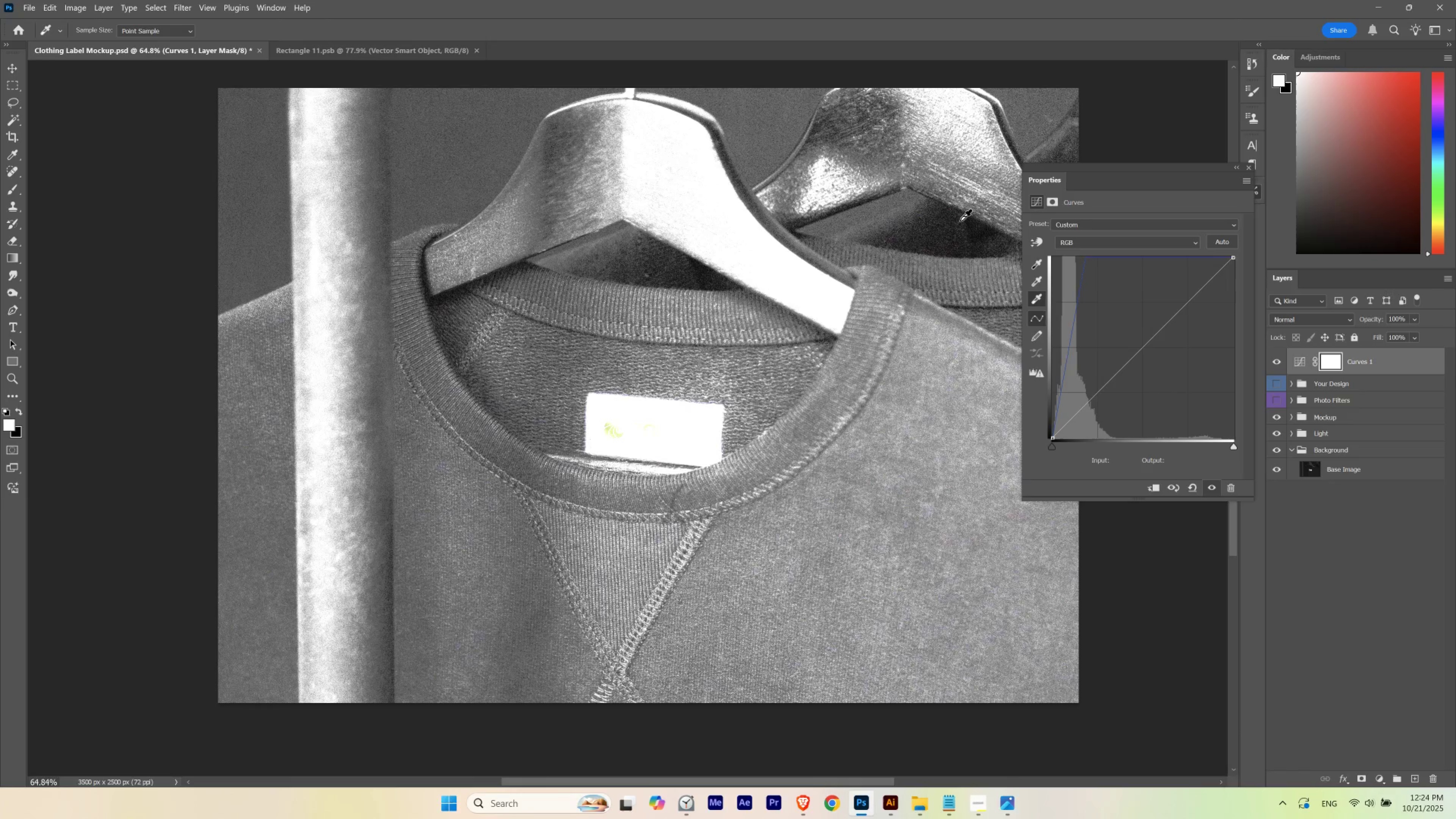 
key(Control+Z)
 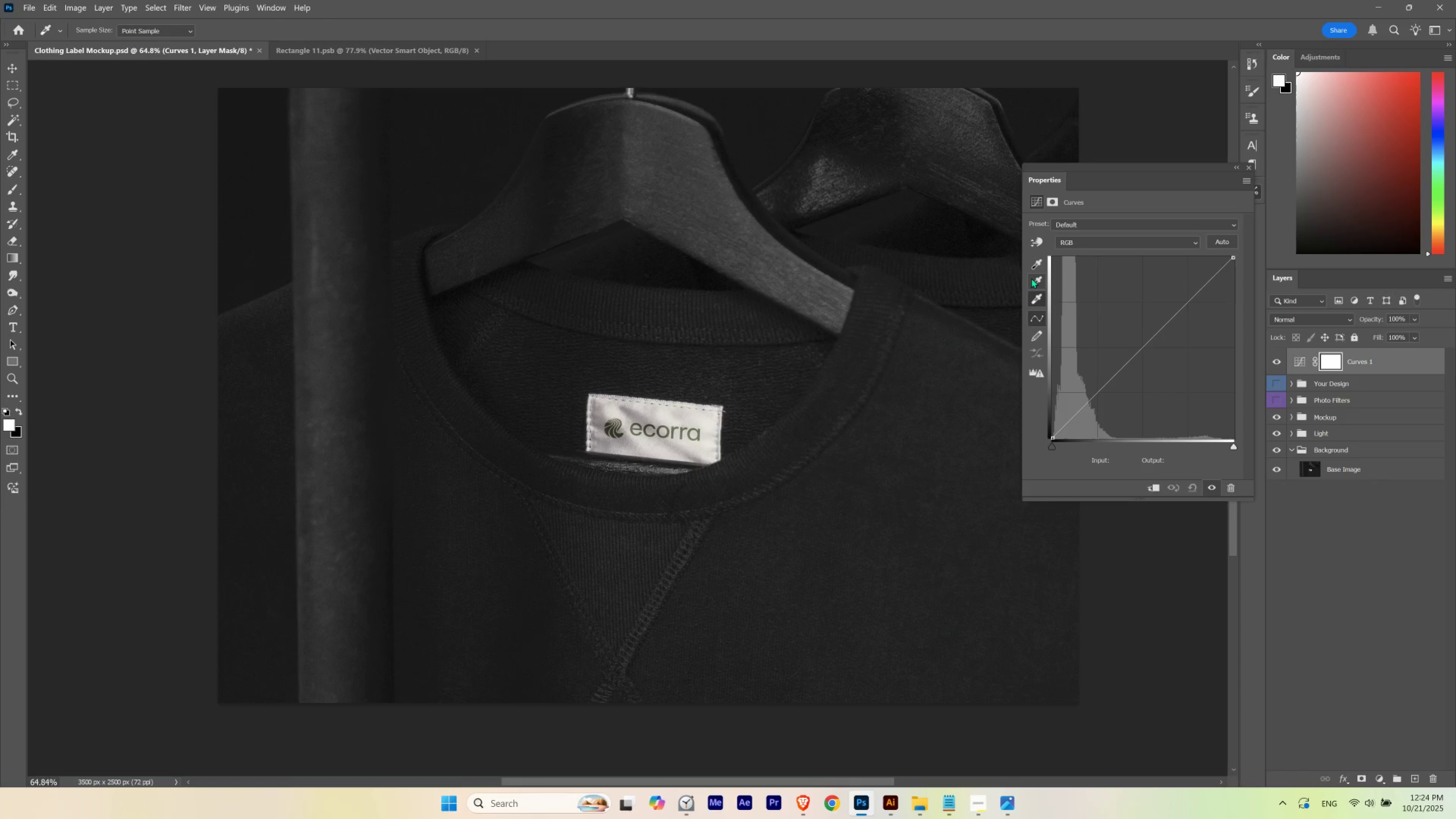 
left_click([1031, 278])
 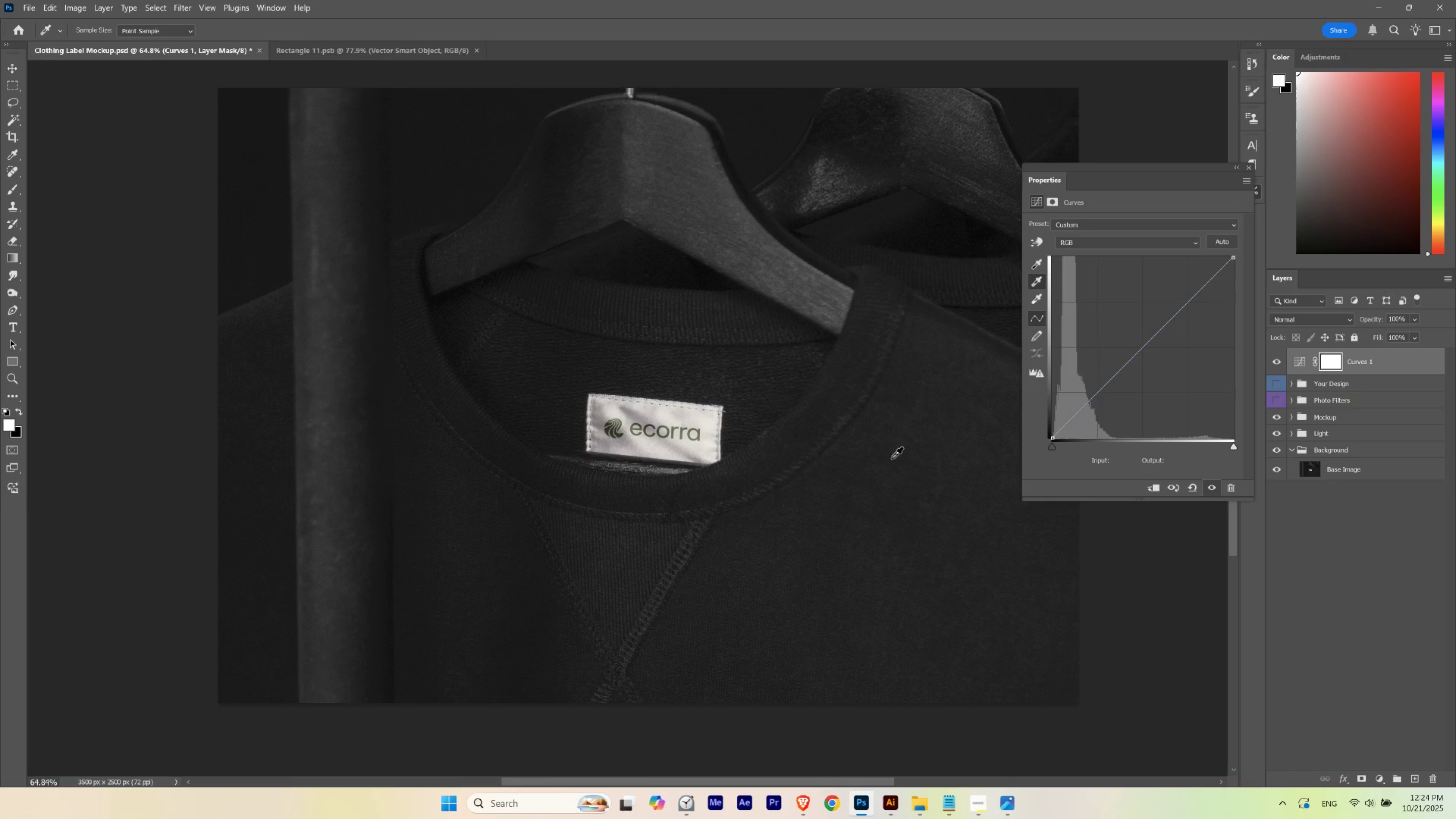 
left_click([680, 158])
 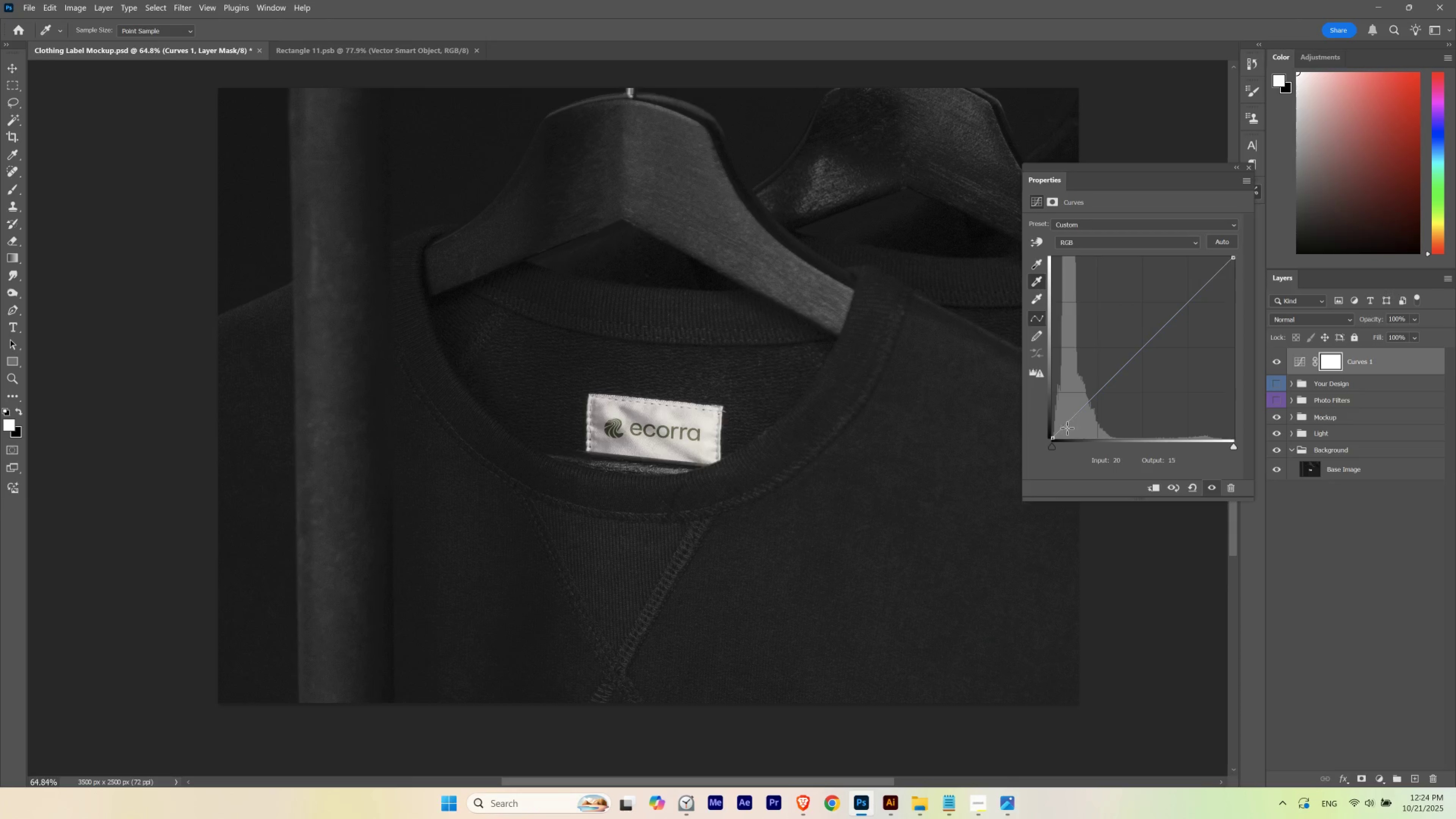 
key(Control+Z)
 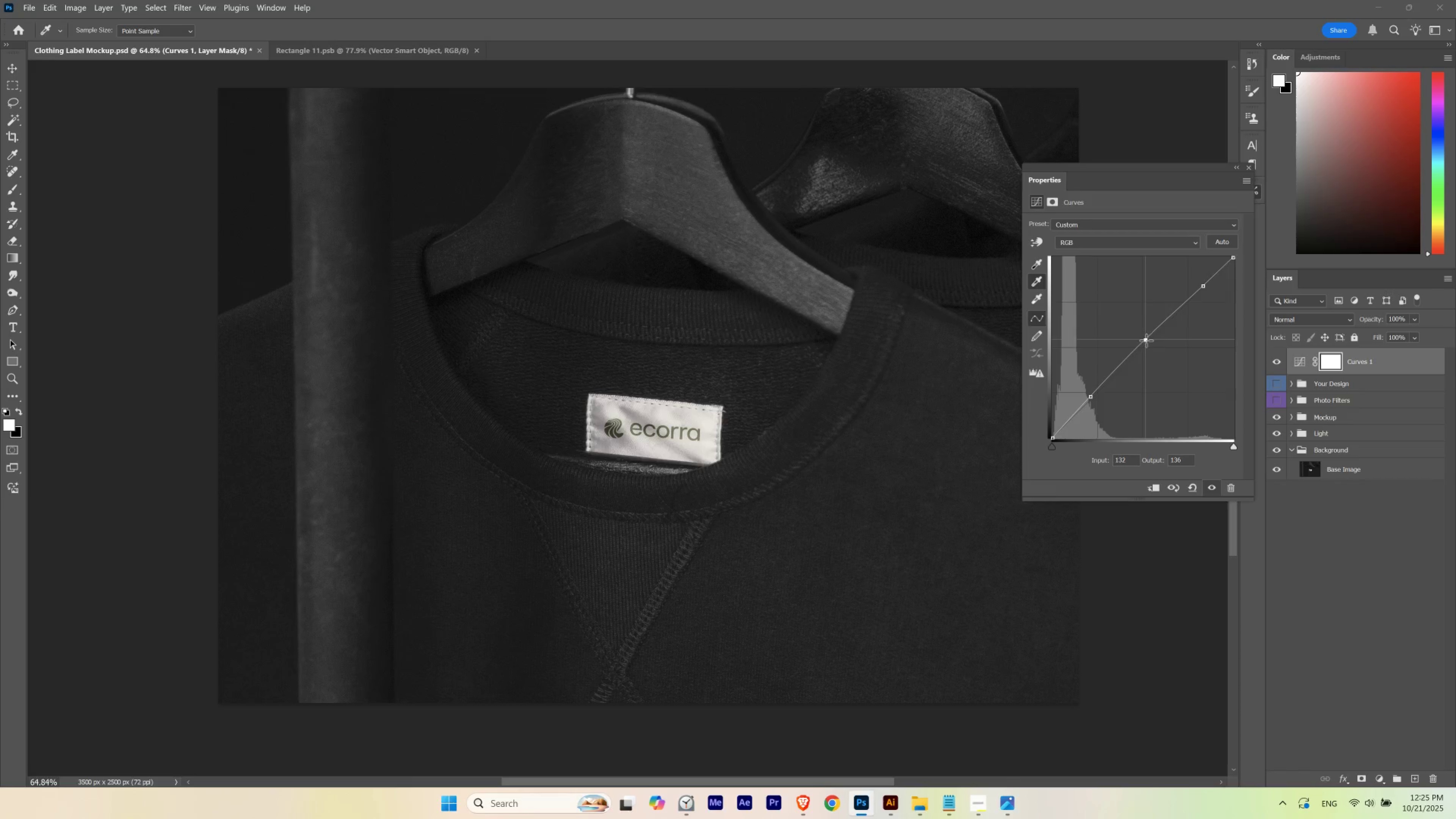 
wait(42.93)
 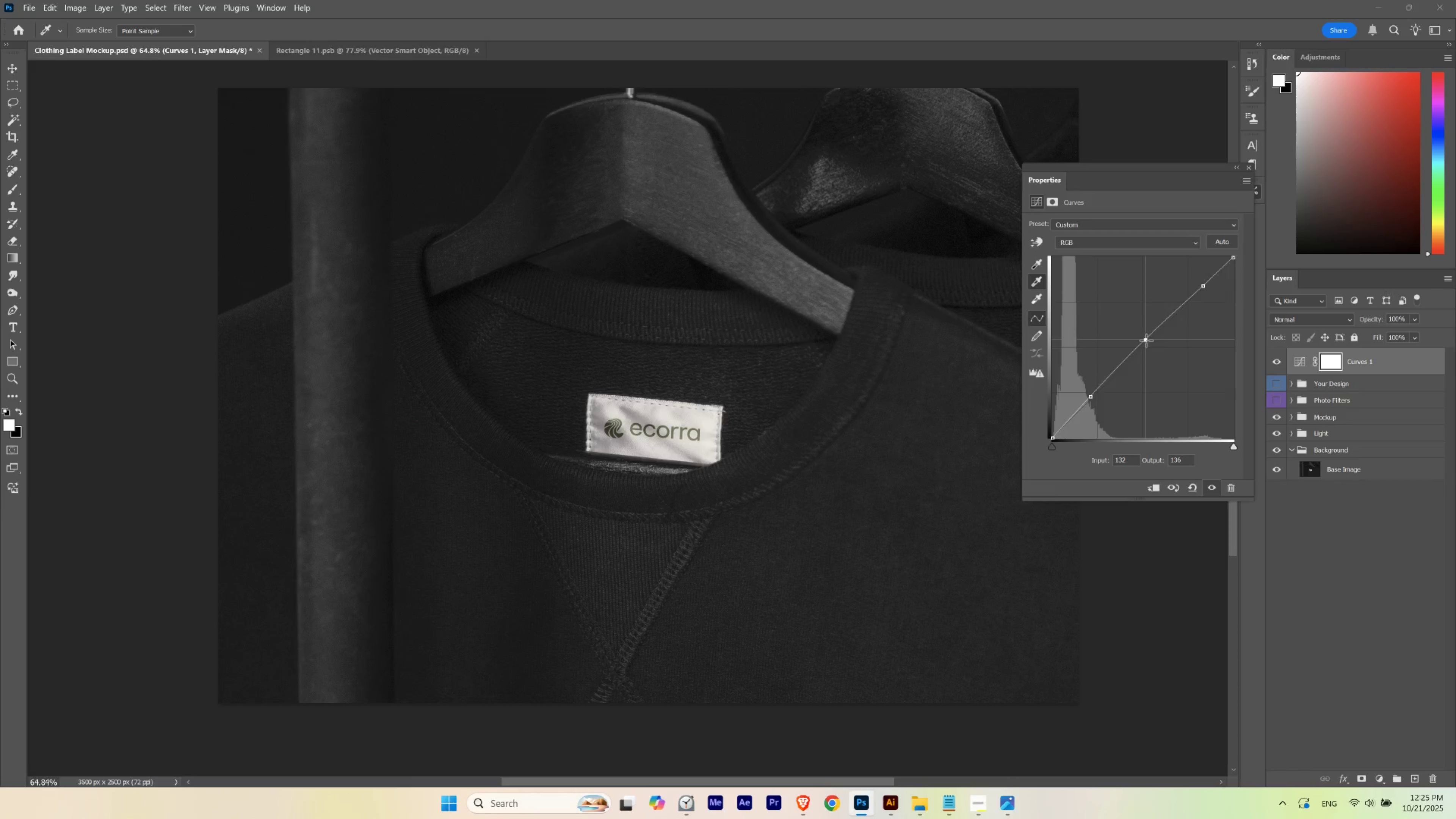 
left_click([1274, 361])
 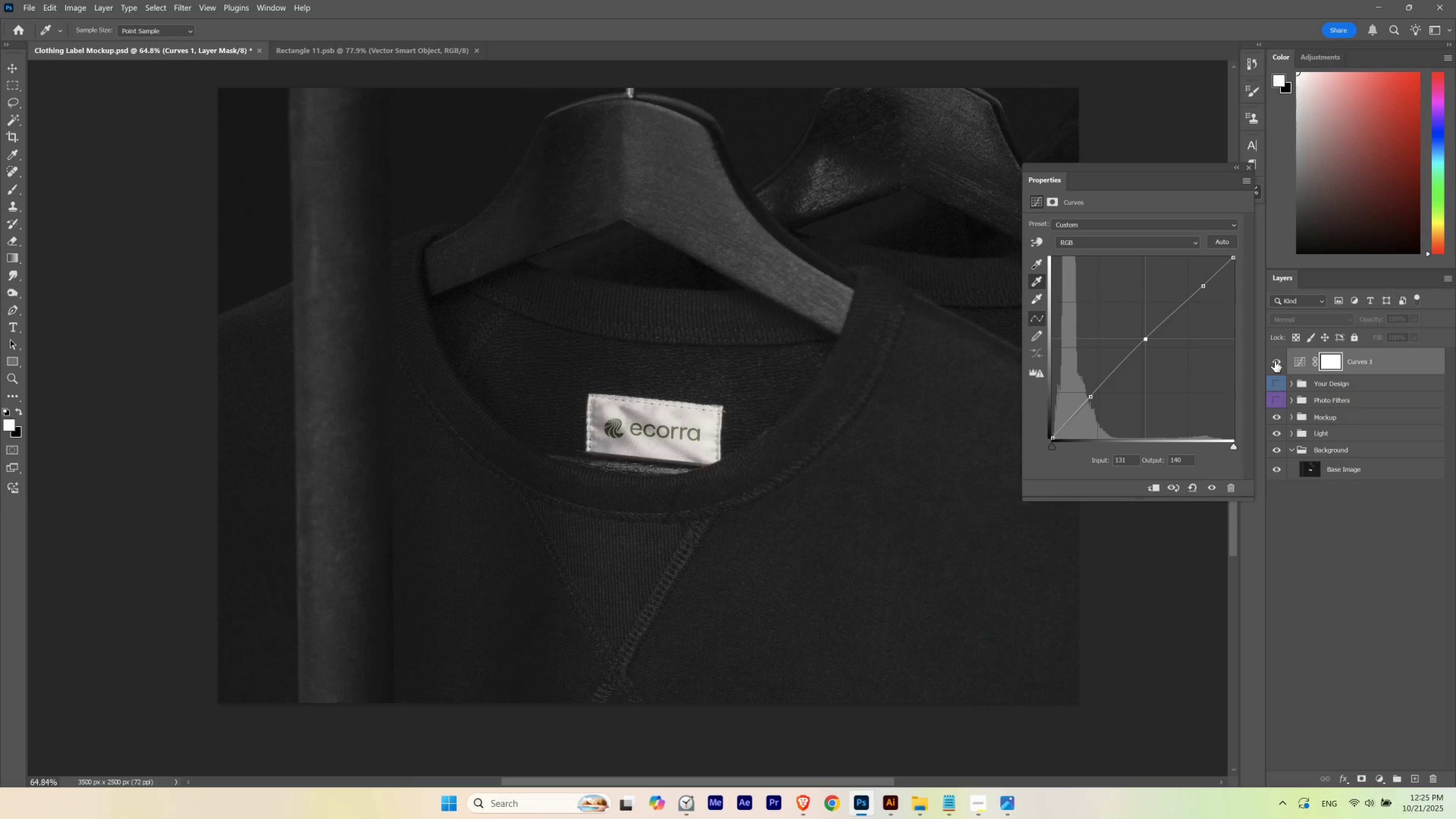 
left_click([1274, 361])
 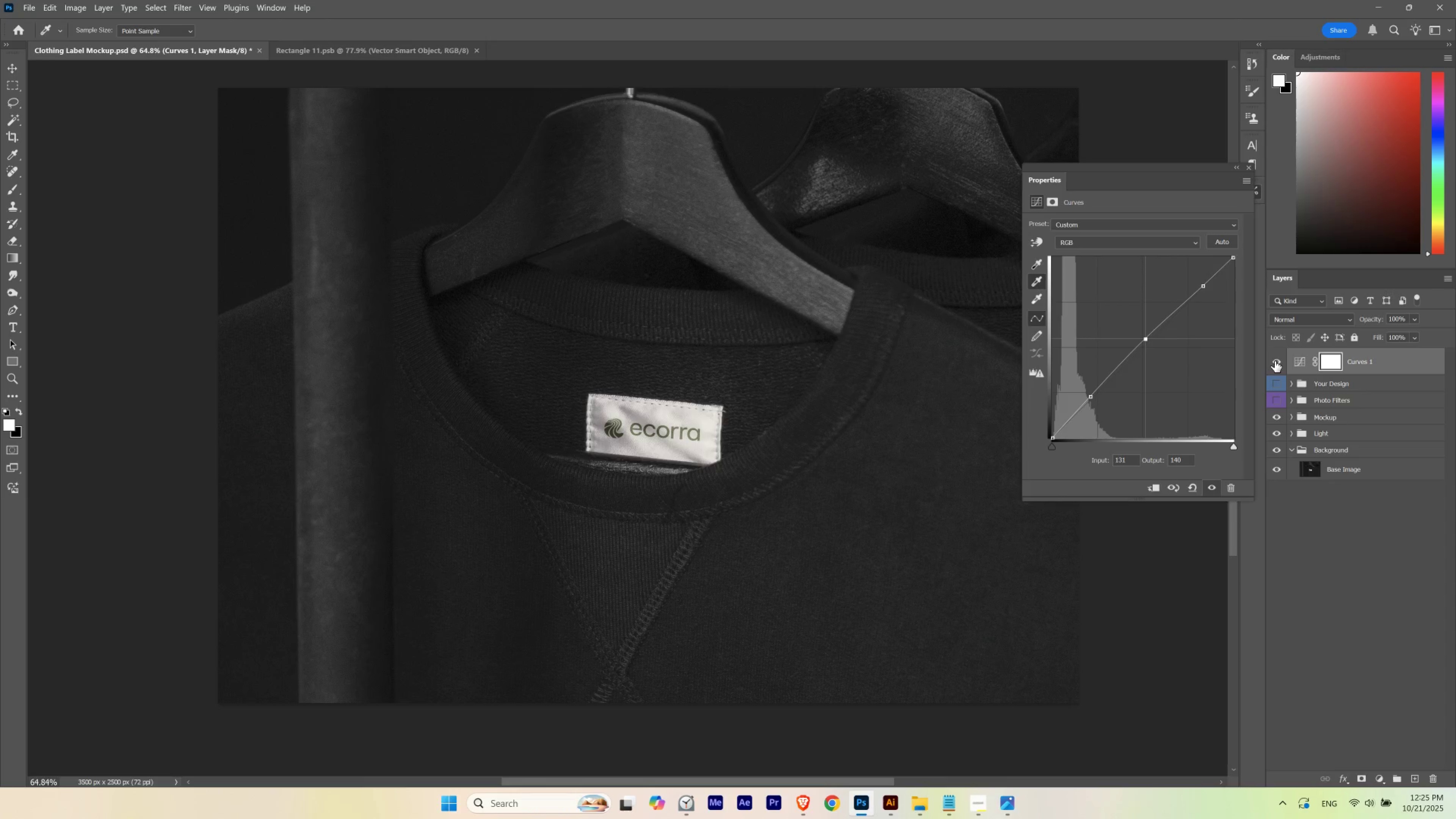 
left_click([1274, 361])
 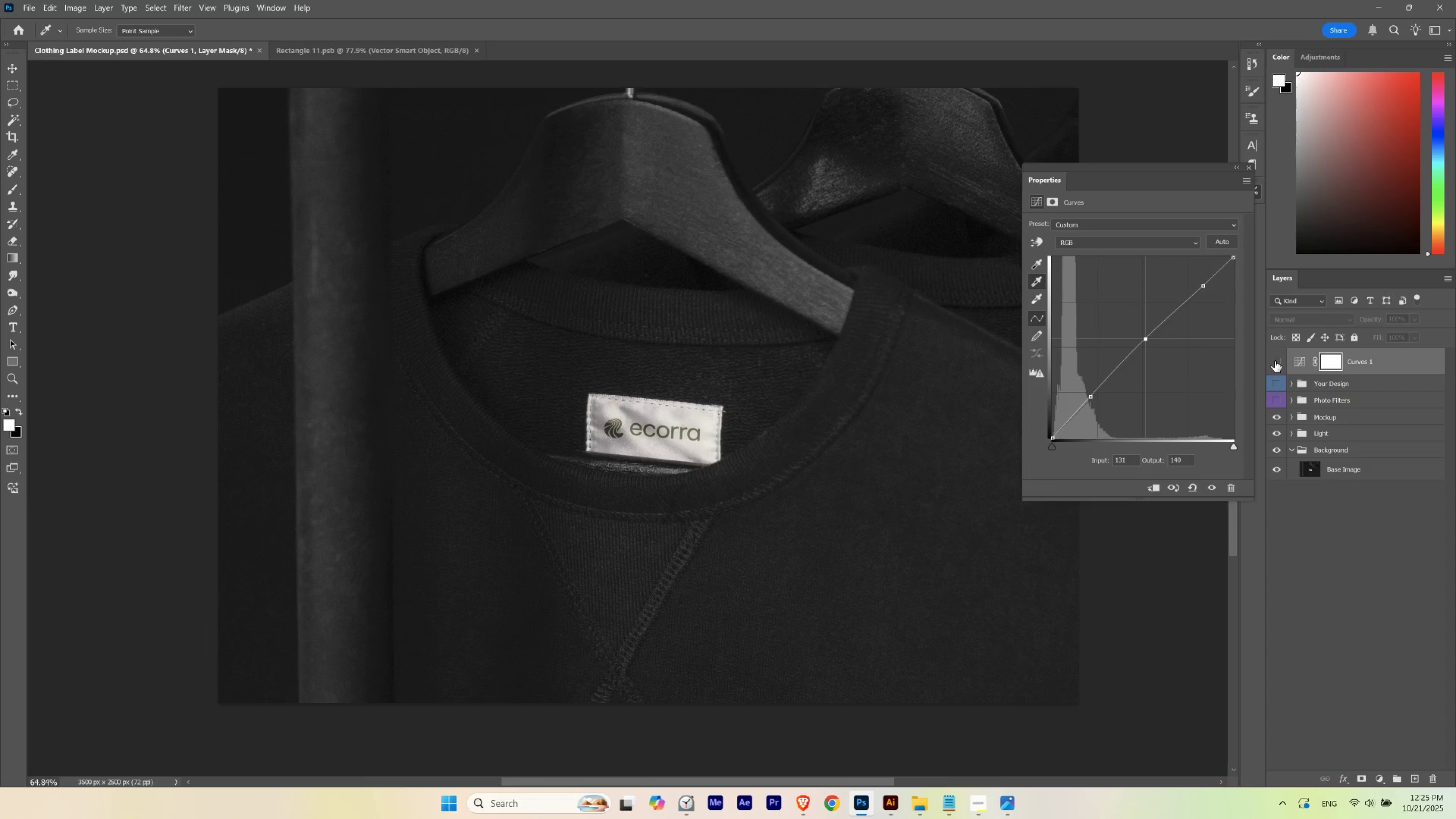 
left_click([1274, 361])
 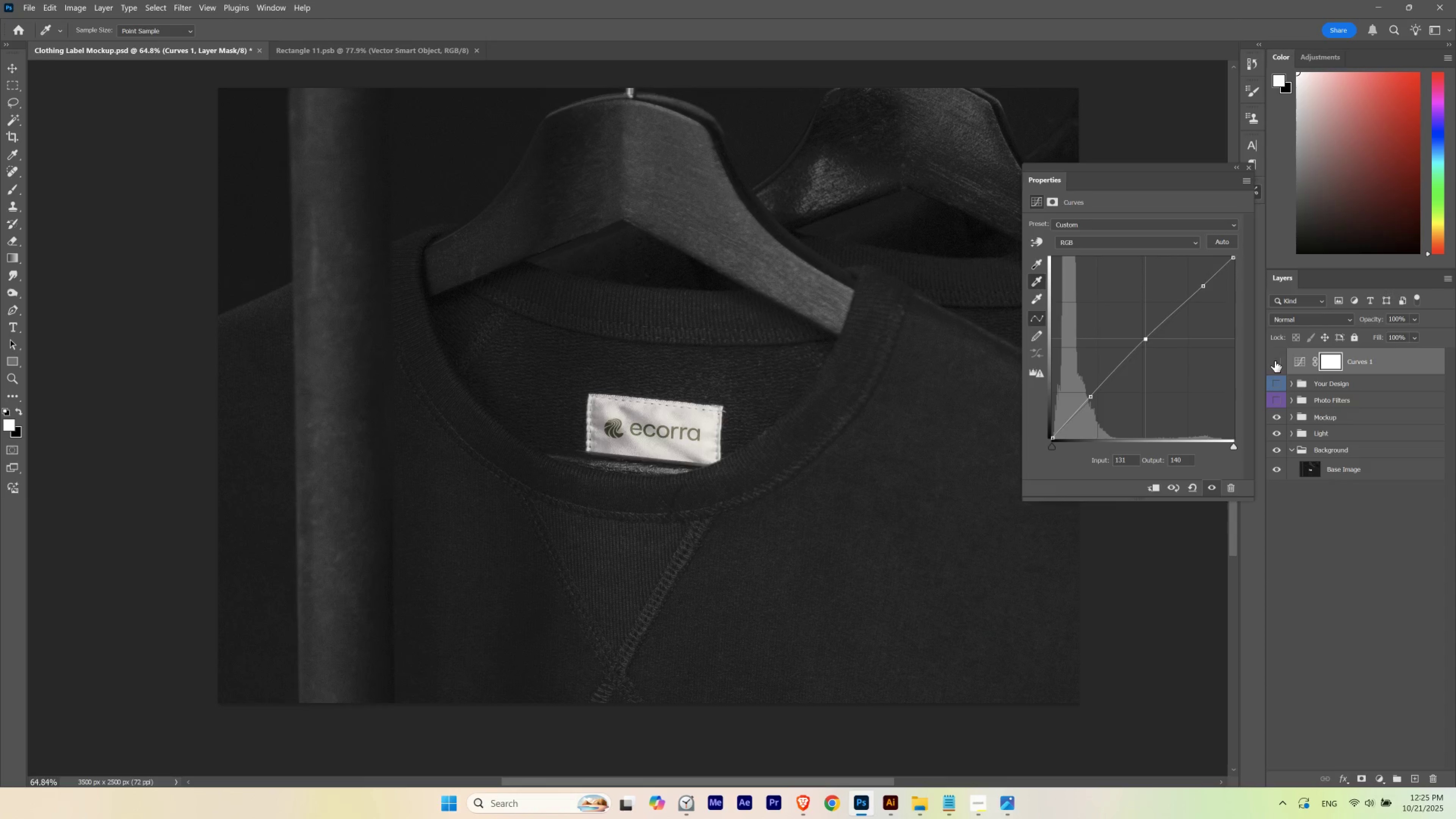 
left_click([1274, 361])
 